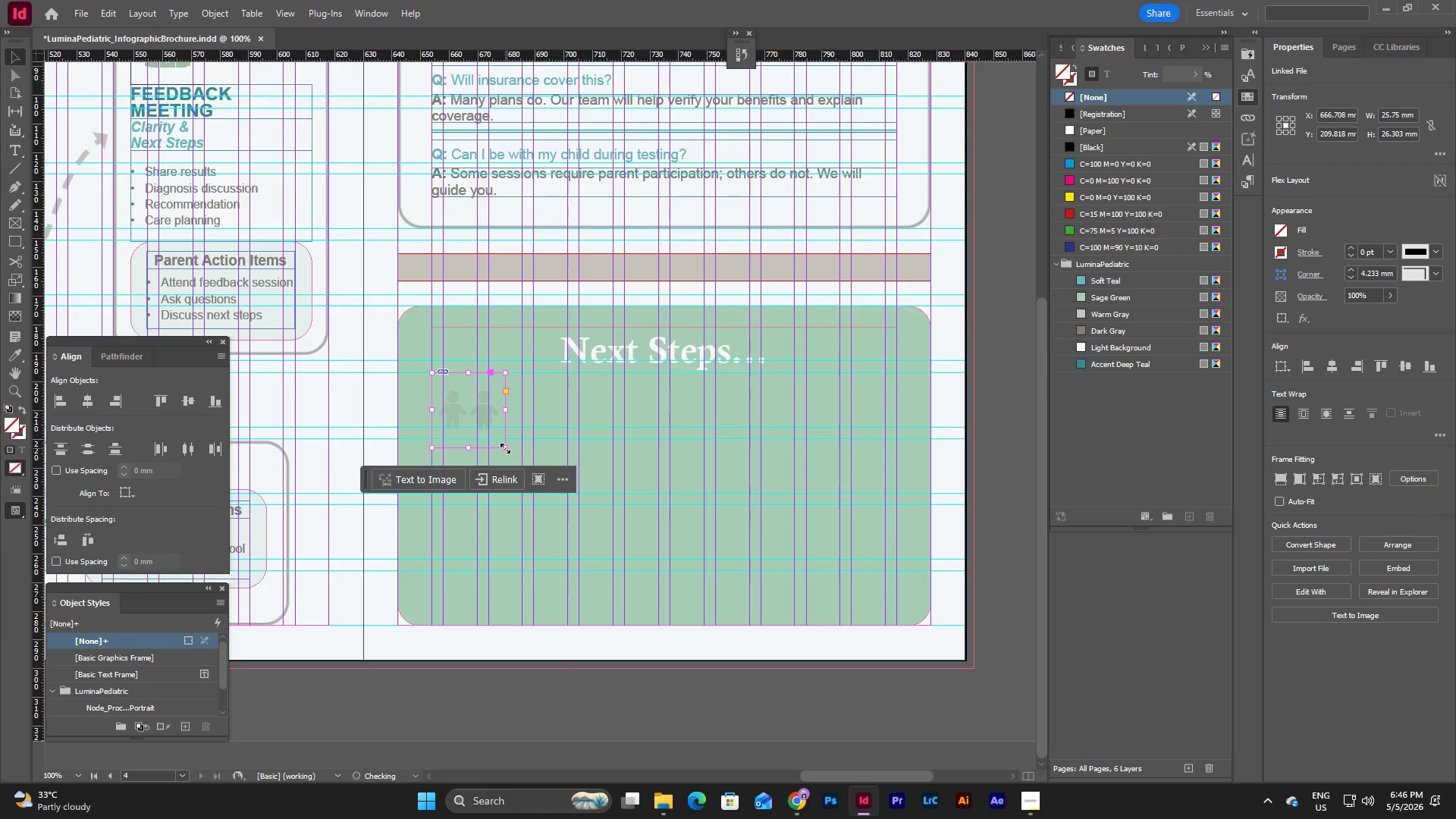 
left_click_drag(start_coordinate=[504, 448], to_coordinate=[496, 437])
 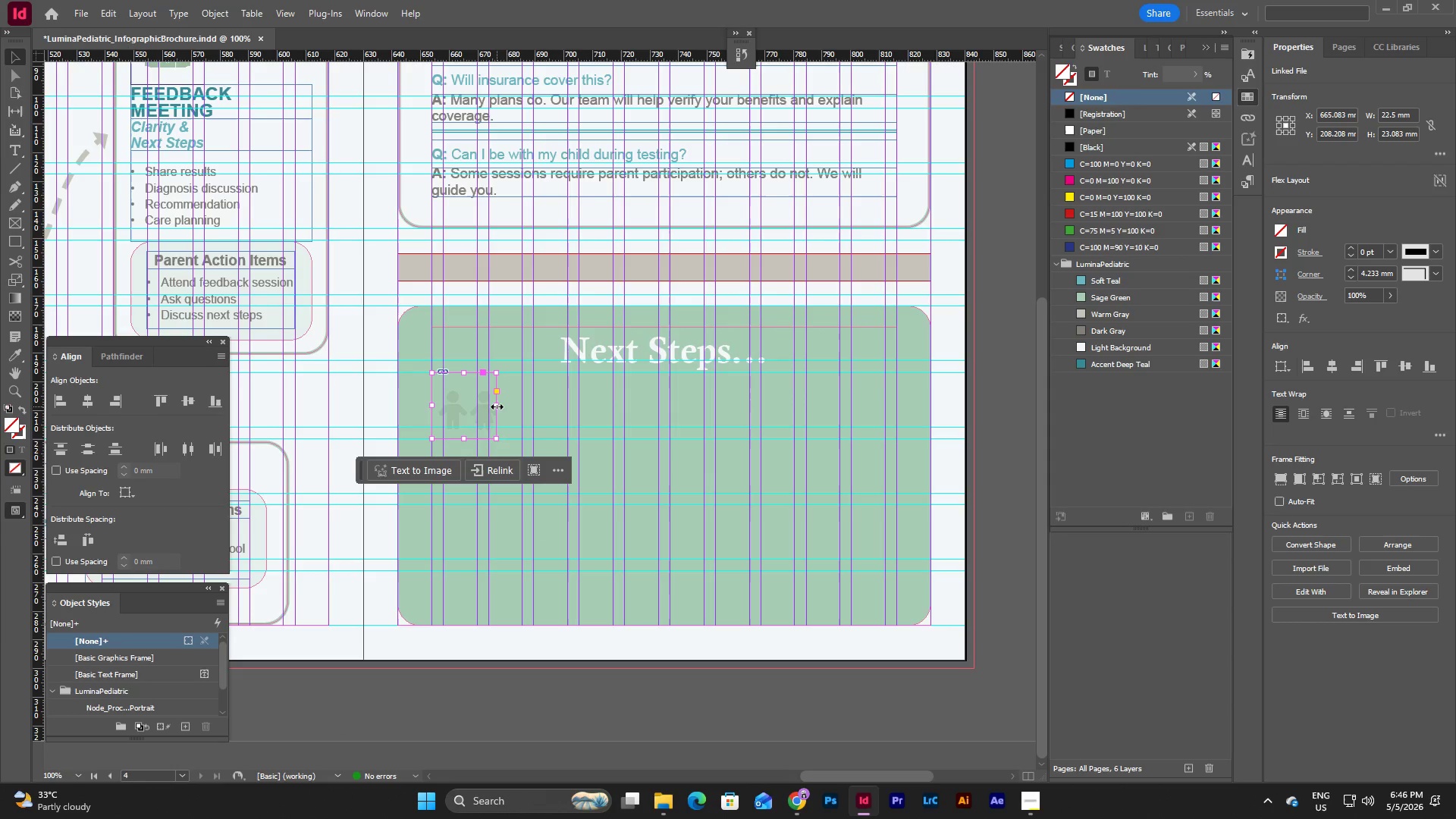 
left_click_drag(start_coordinate=[496, 441], to_coordinate=[486, 428])
 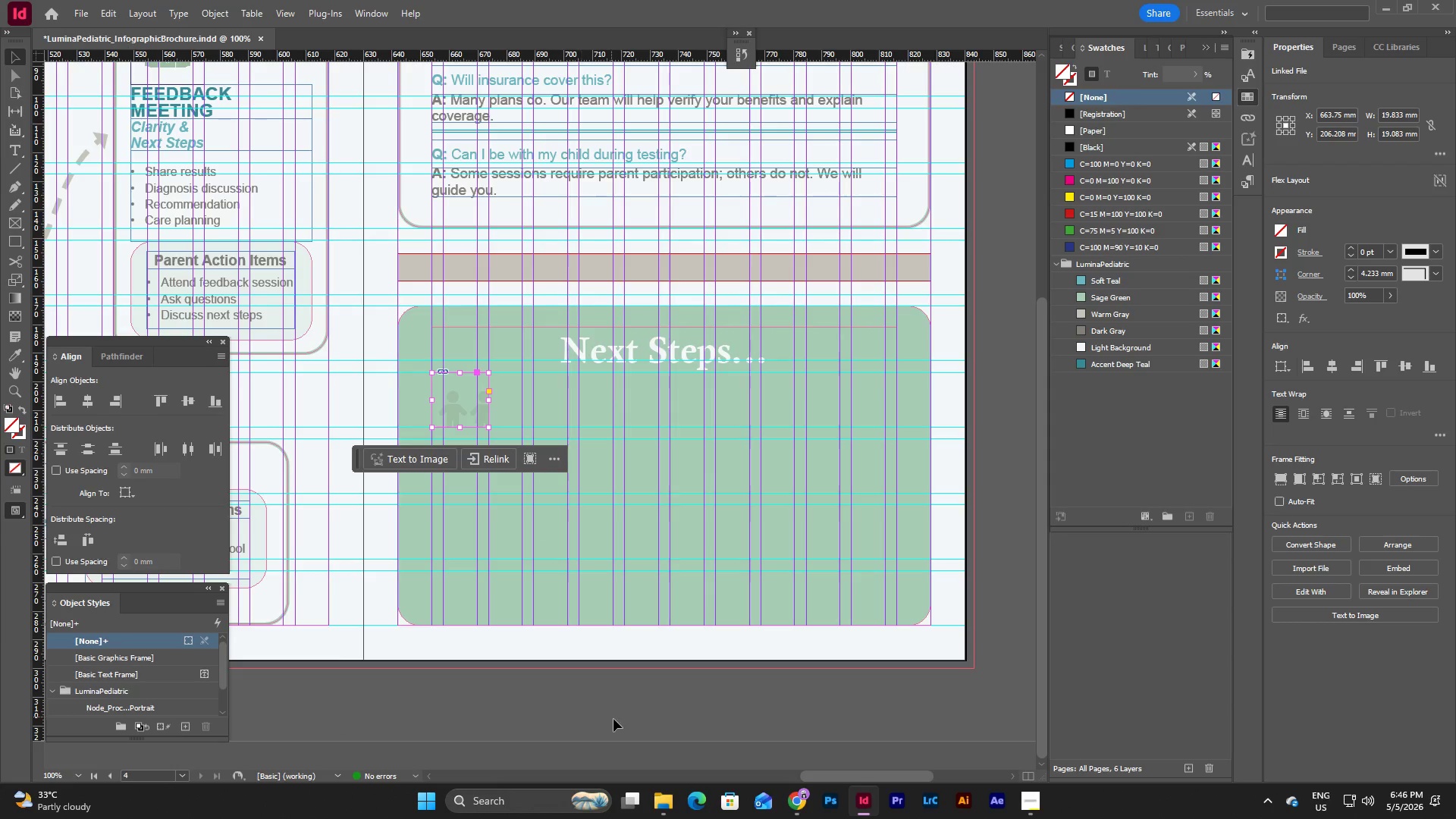 
left_click([468, 397])
 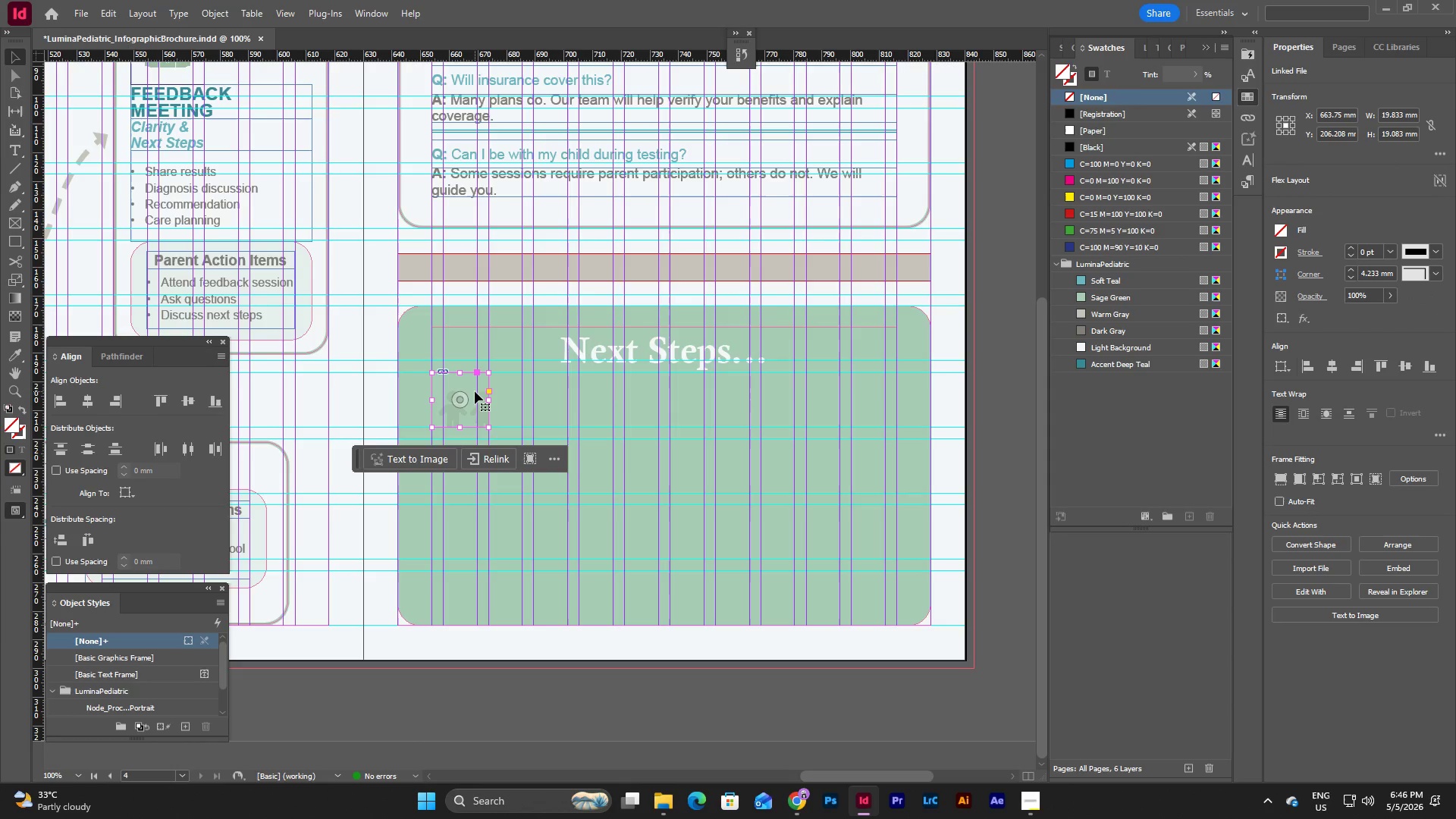 
double_click([475, 391])
 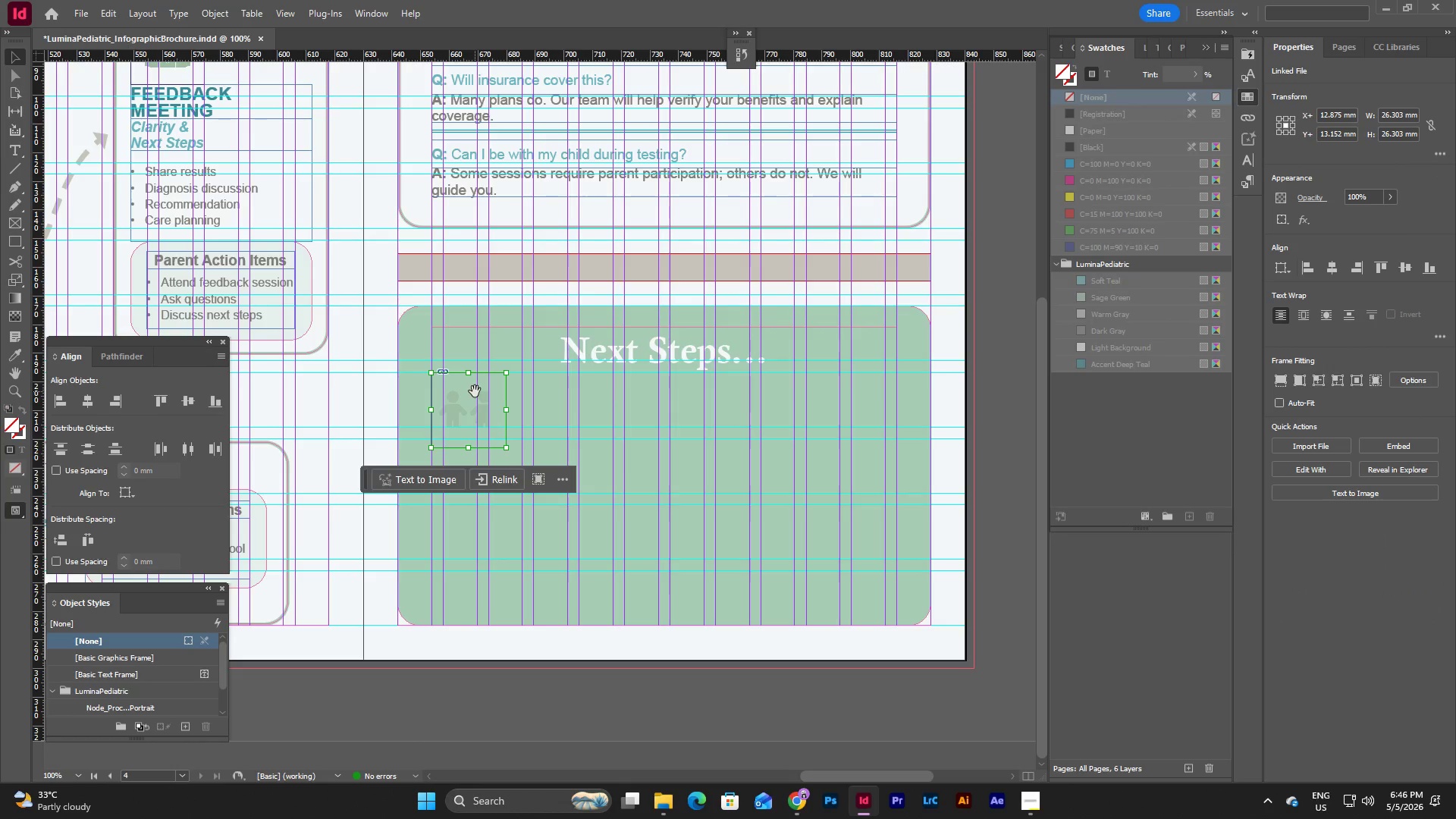 
key(Backspace)
 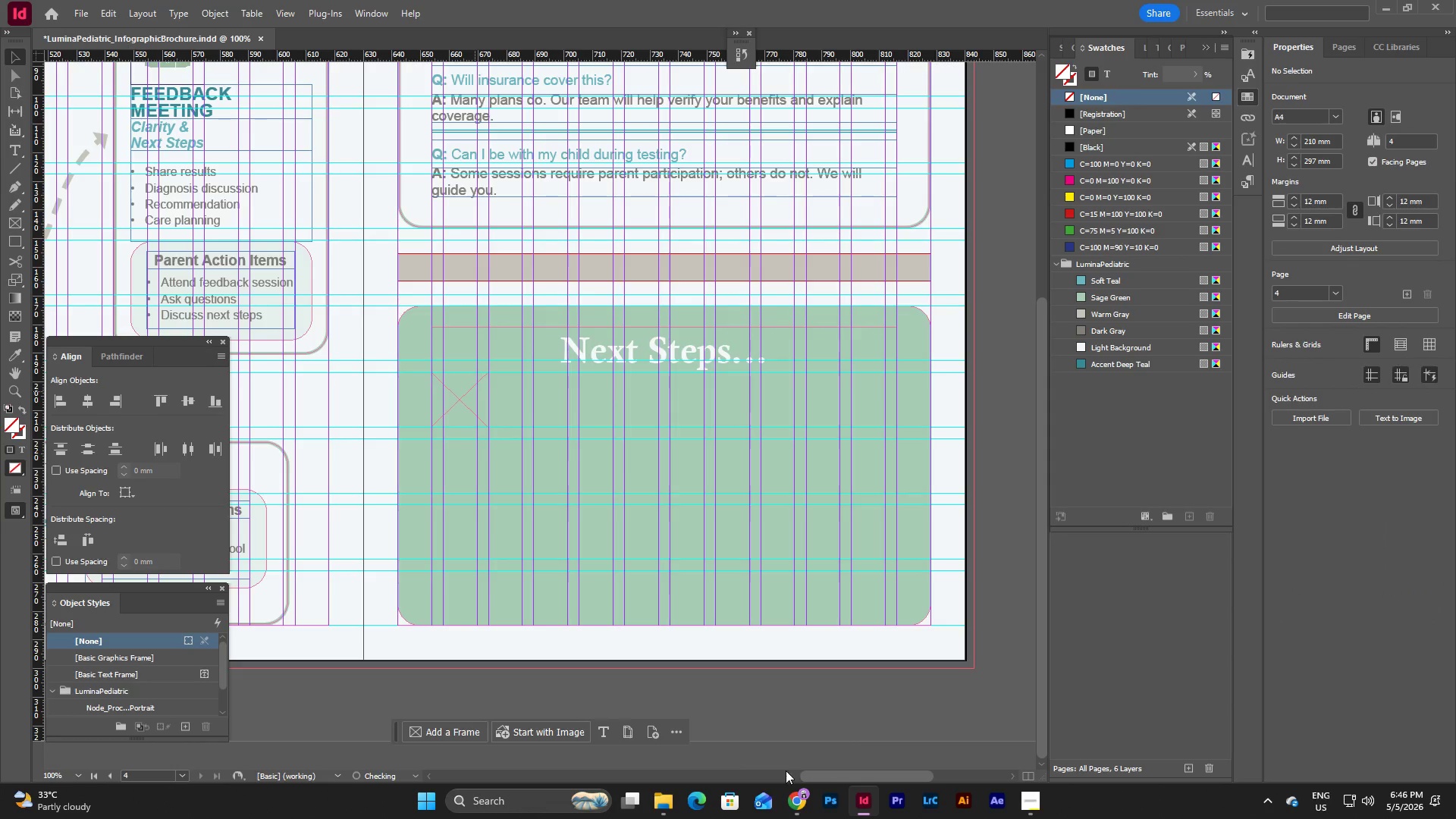 
left_click([846, 702])
 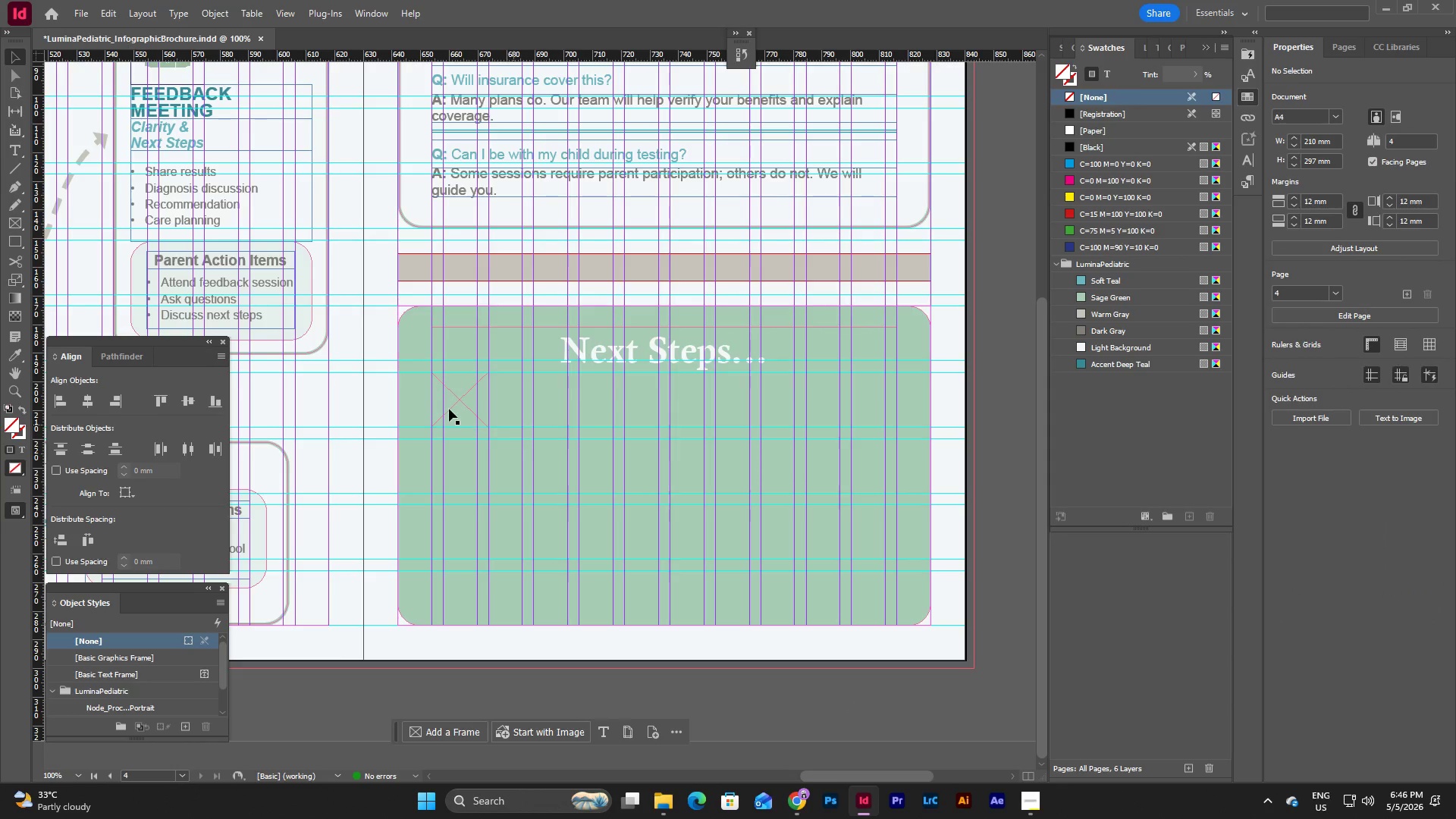 
left_click([455, 388])
 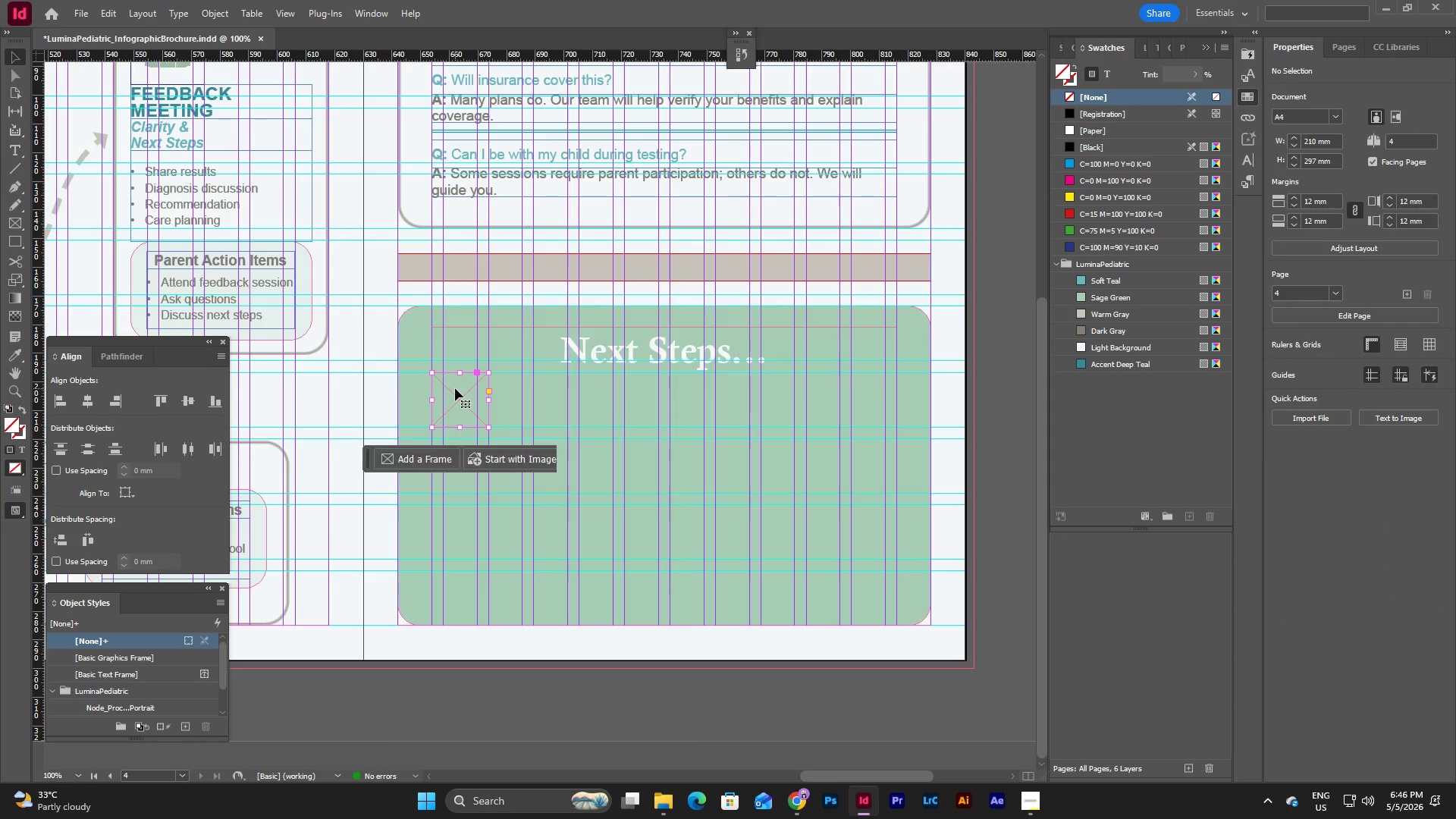 
key(Control+C)
 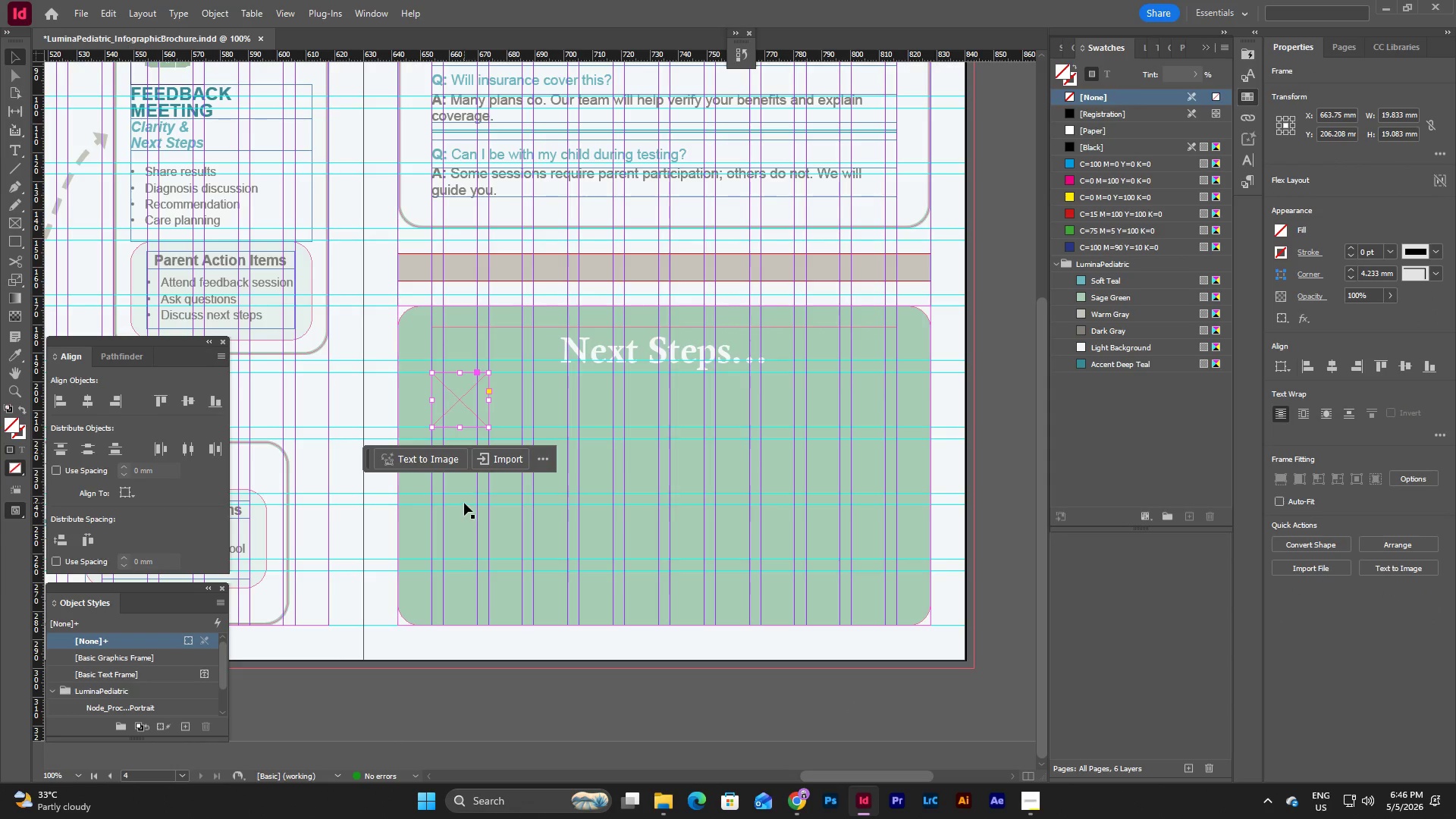 
left_click([468, 529])
 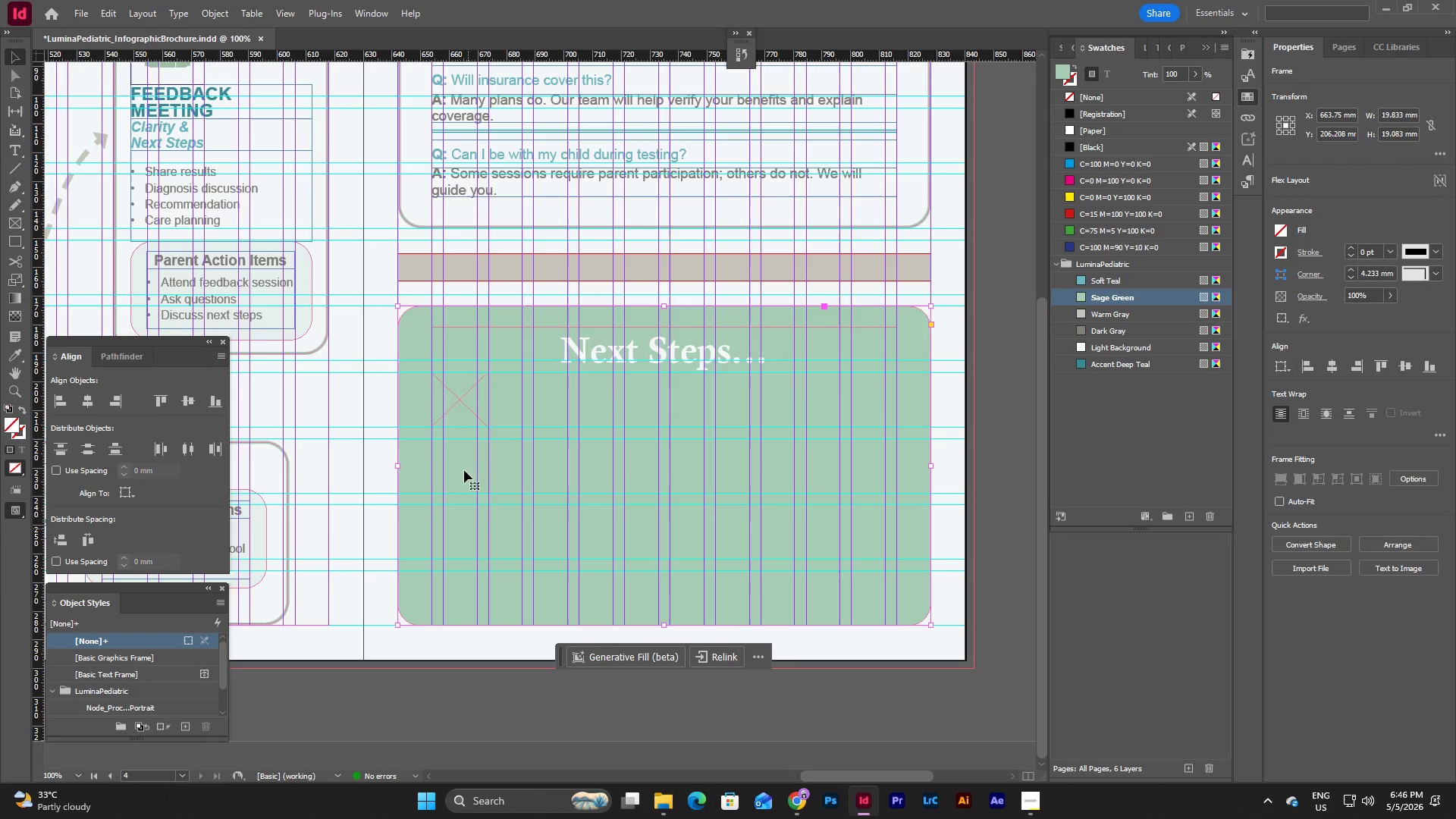 
left_click([461, 461])
 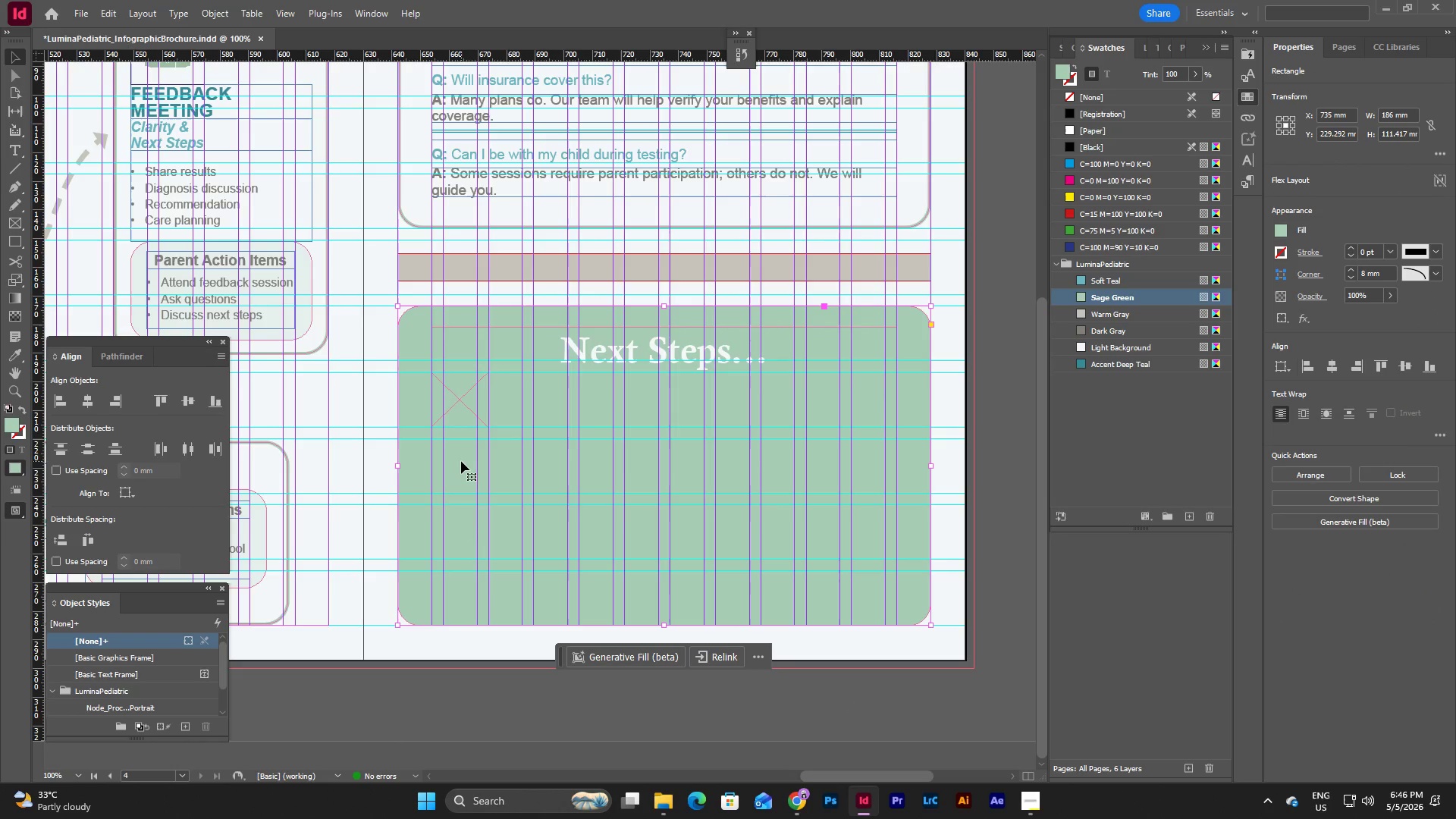 
key(Control+V)
 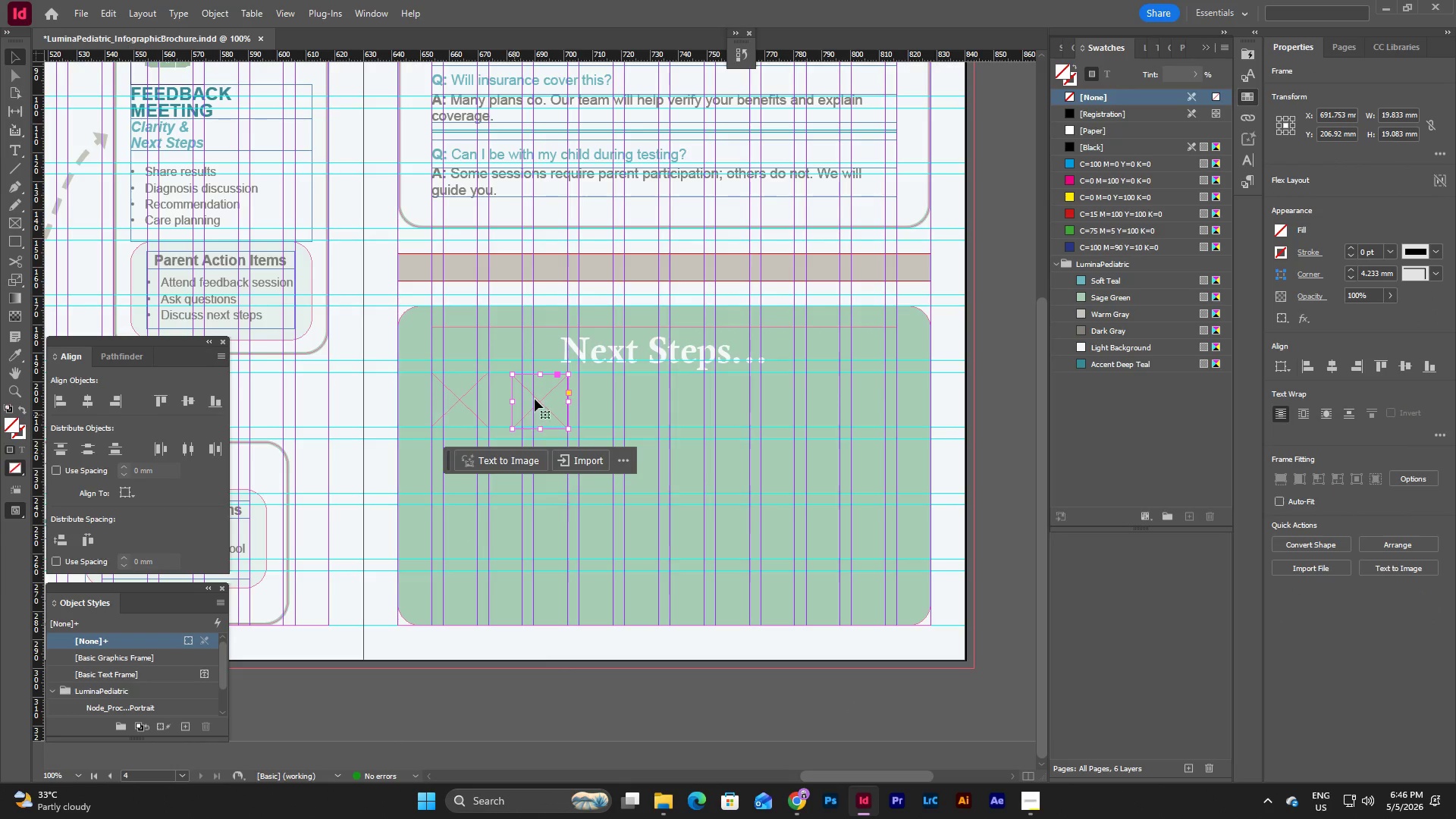 
left_click_drag(start_coordinate=[545, 402], to_coordinate=[522, 552])
 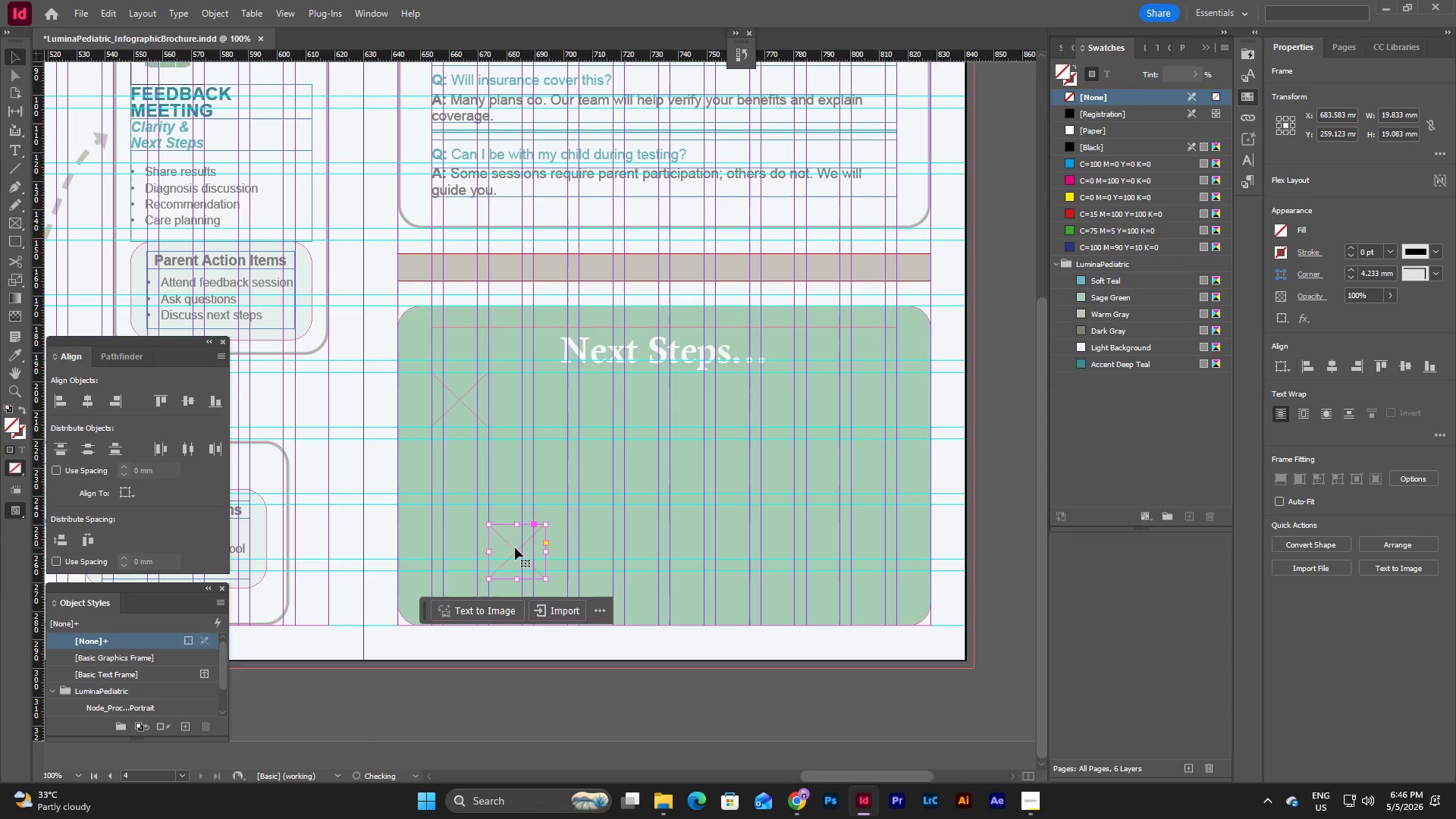 
left_click_drag(start_coordinate=[515, 548], to_coordinate=[458, 461])
 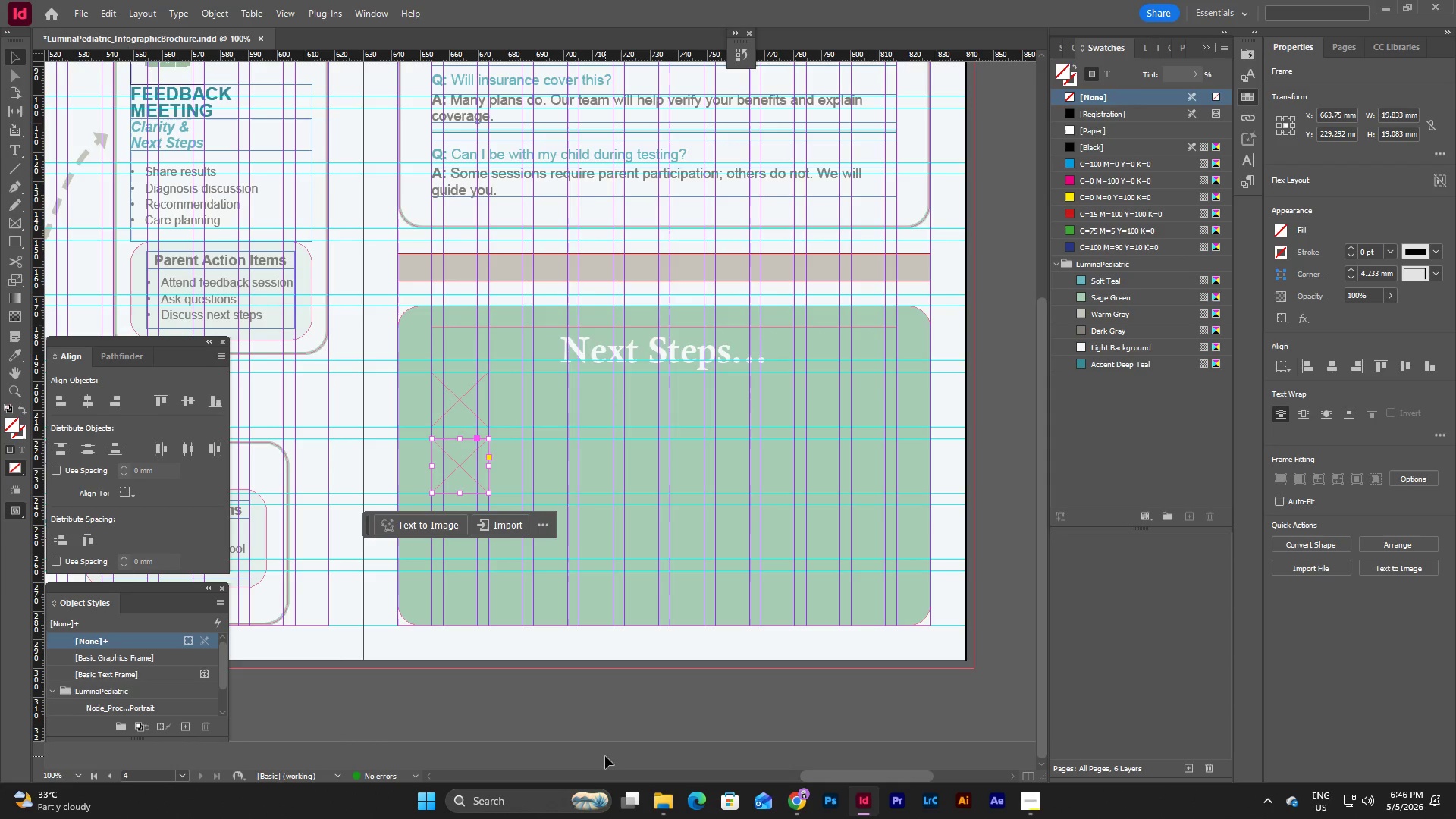 
left_click([576, 715])
 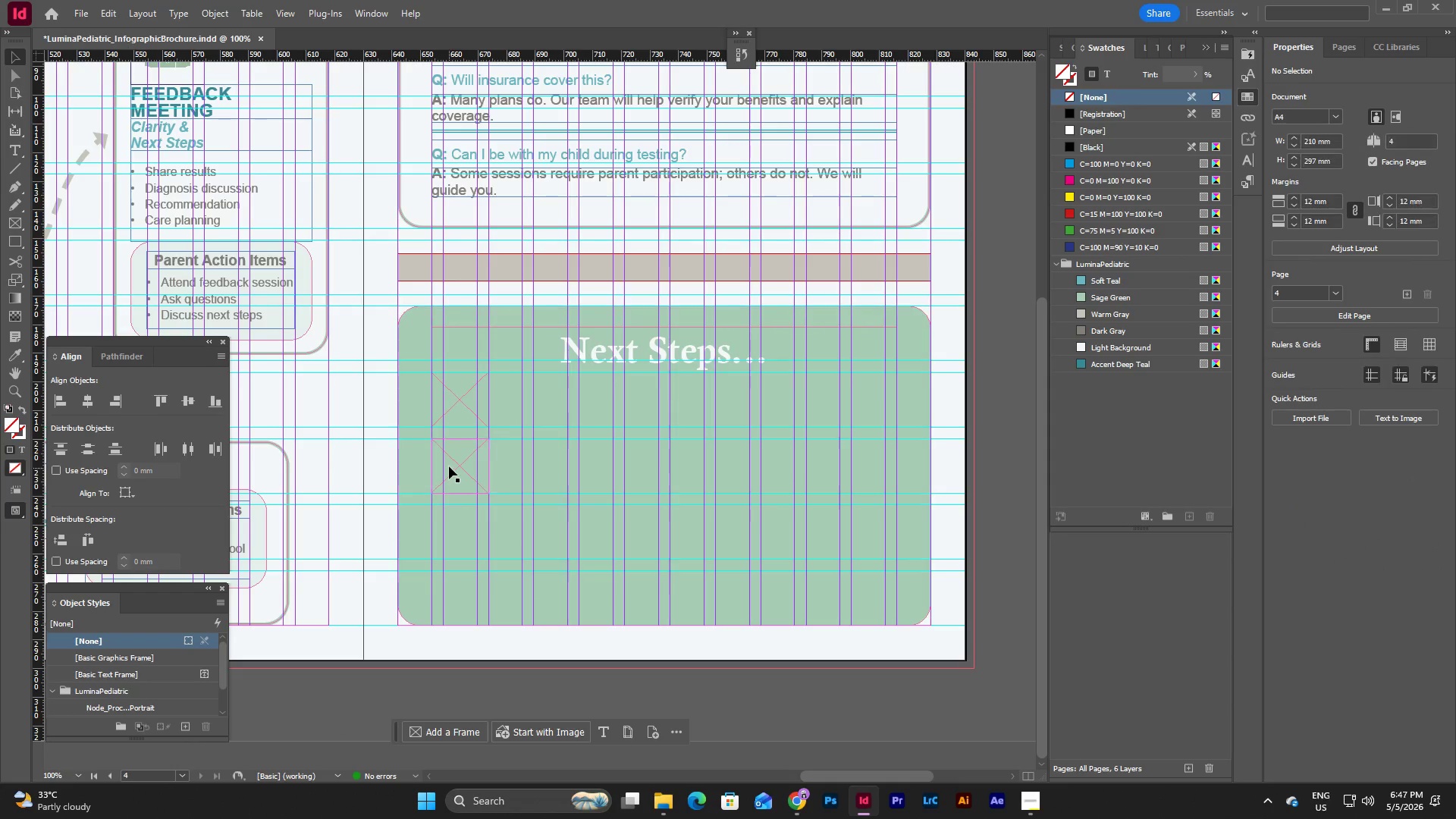 
left_click([450, 463])
 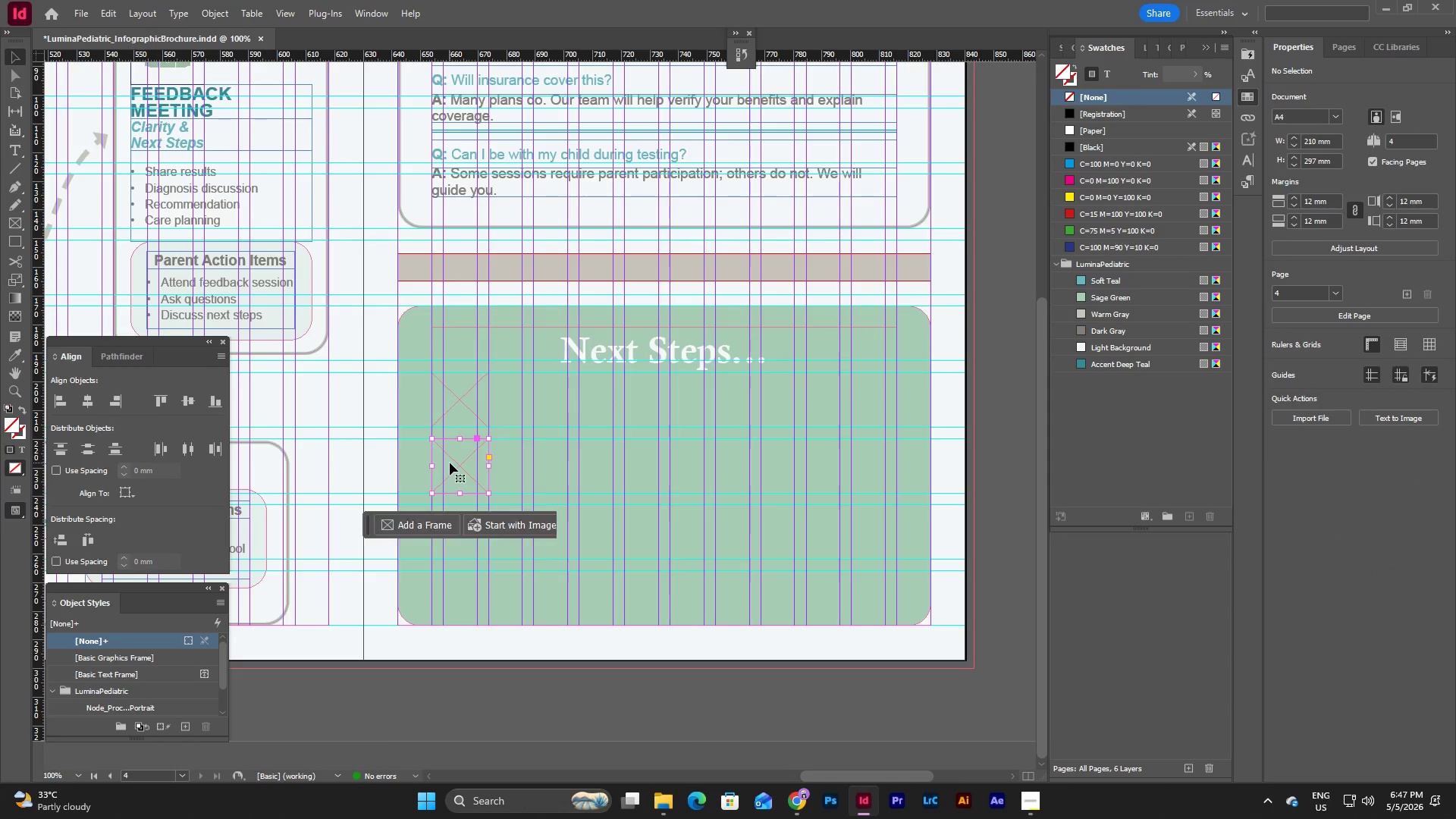 
key(Control+C)
 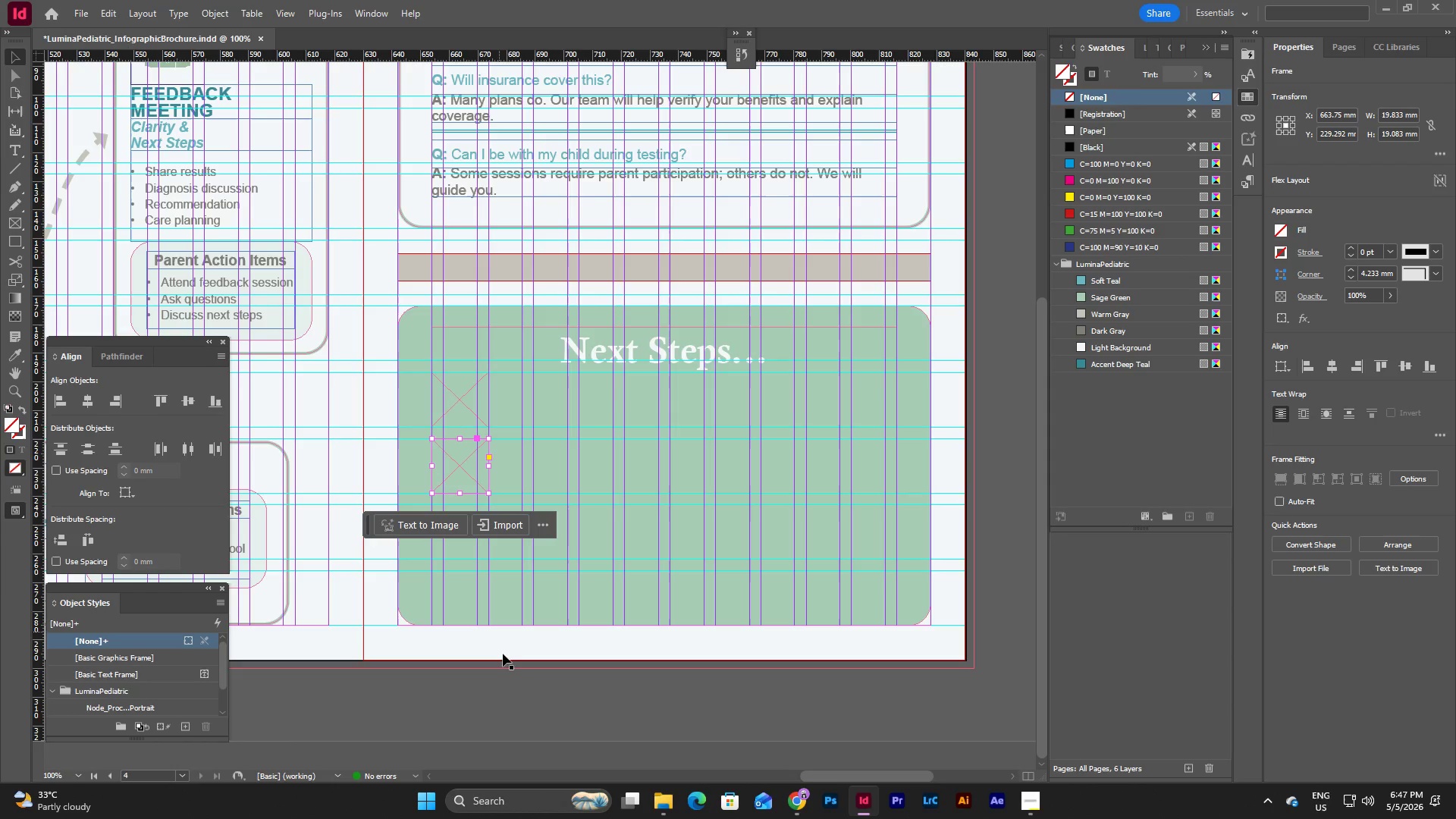 
left_click([510, 686])
 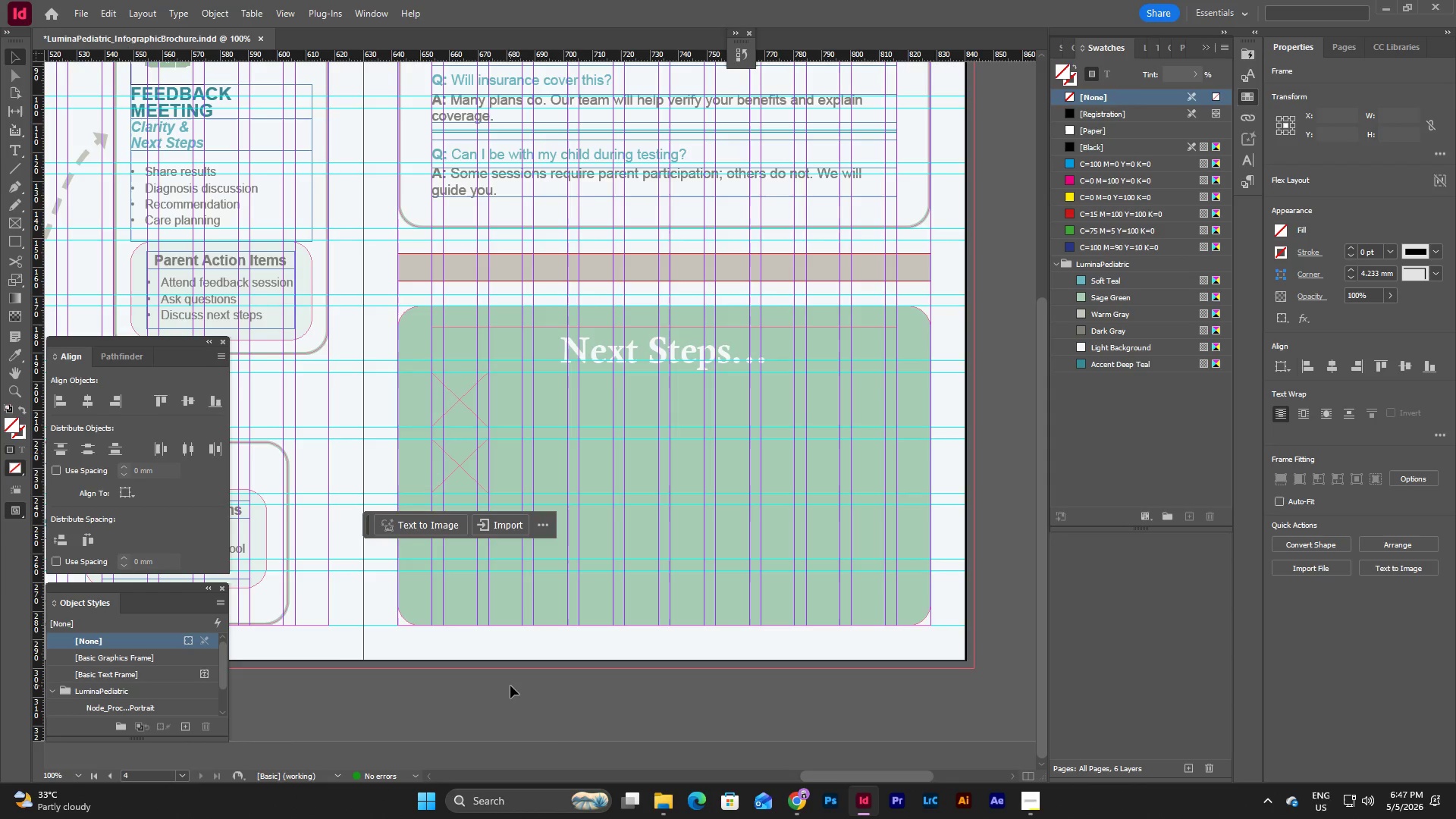 
key(Control+V)
 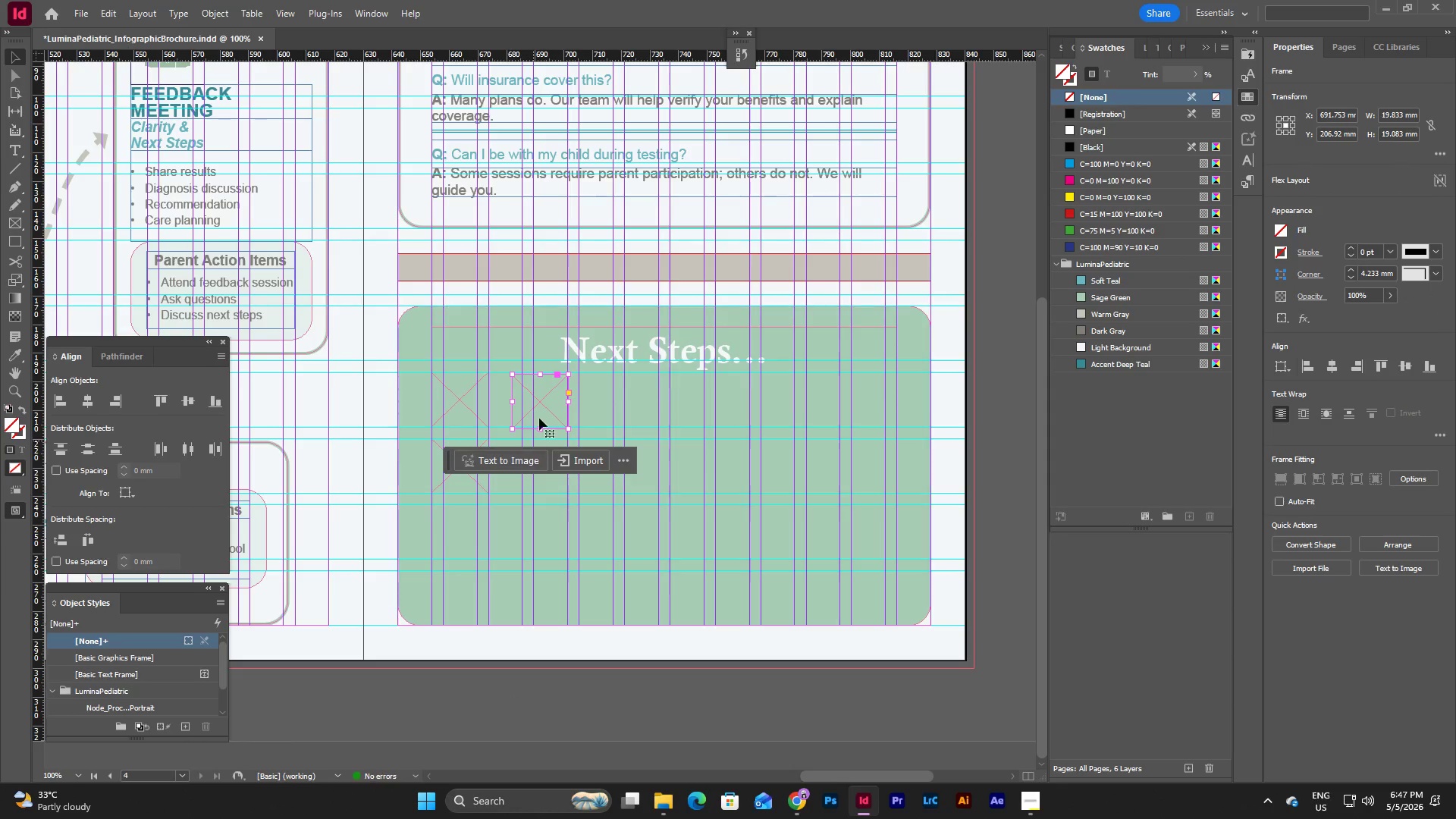 
left_click_drag(start_coordinate=[541, 394], to_coordinate=[459, 525])
 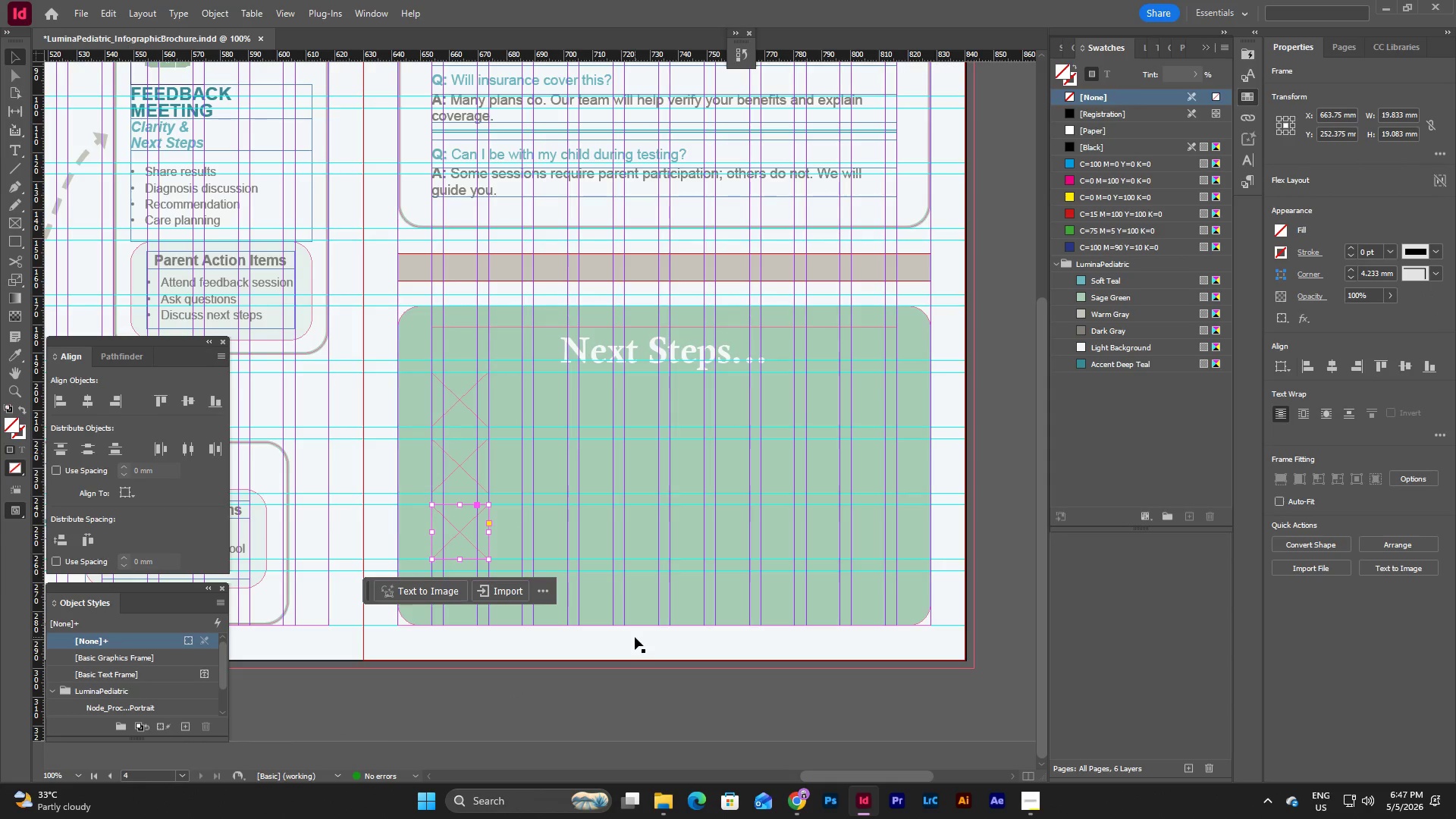 
left_click([635, 637])
 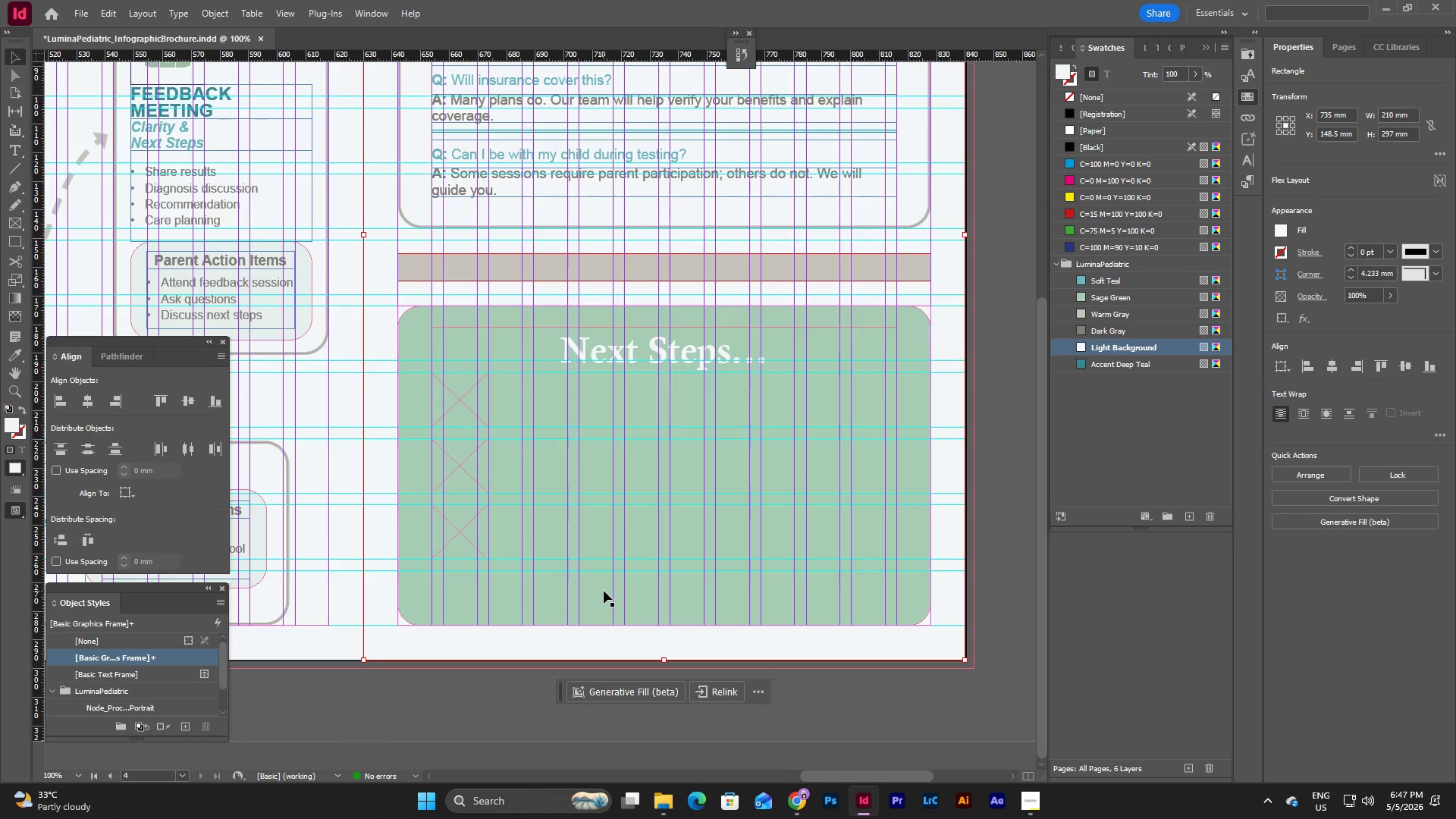 
left_click([604, 591])
 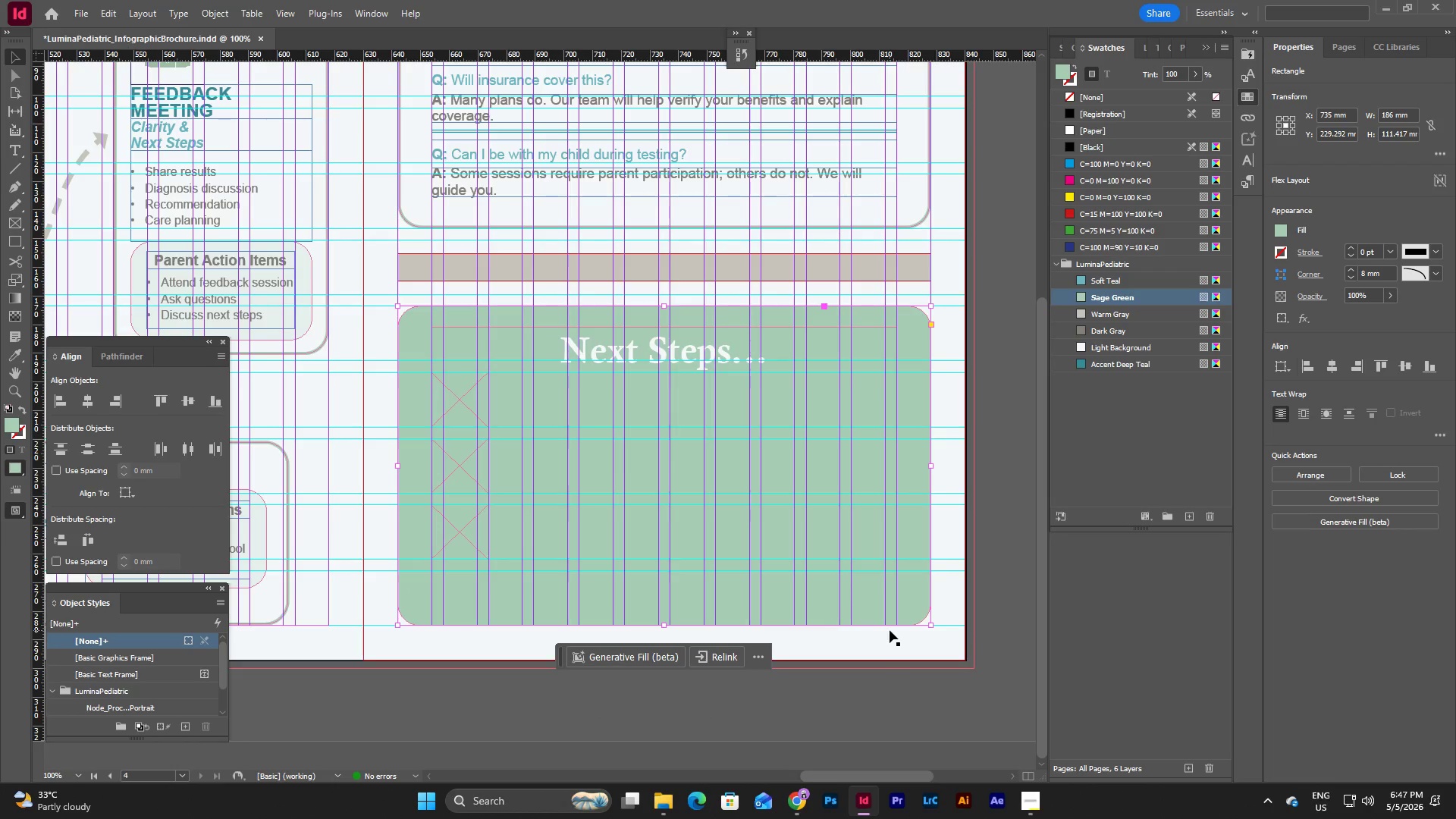 
left_click([891, 651])
 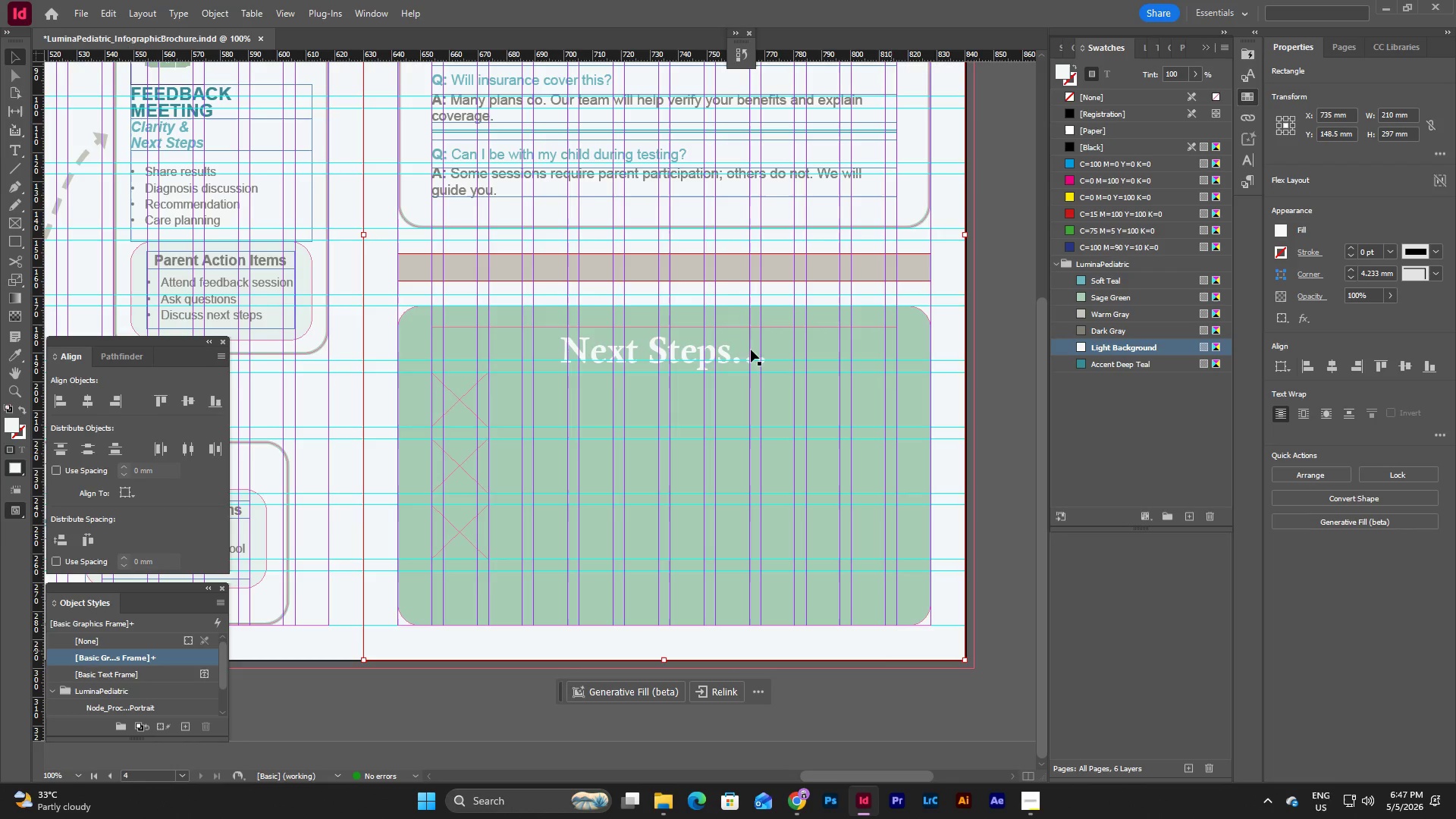 
left_click([687, 270])
 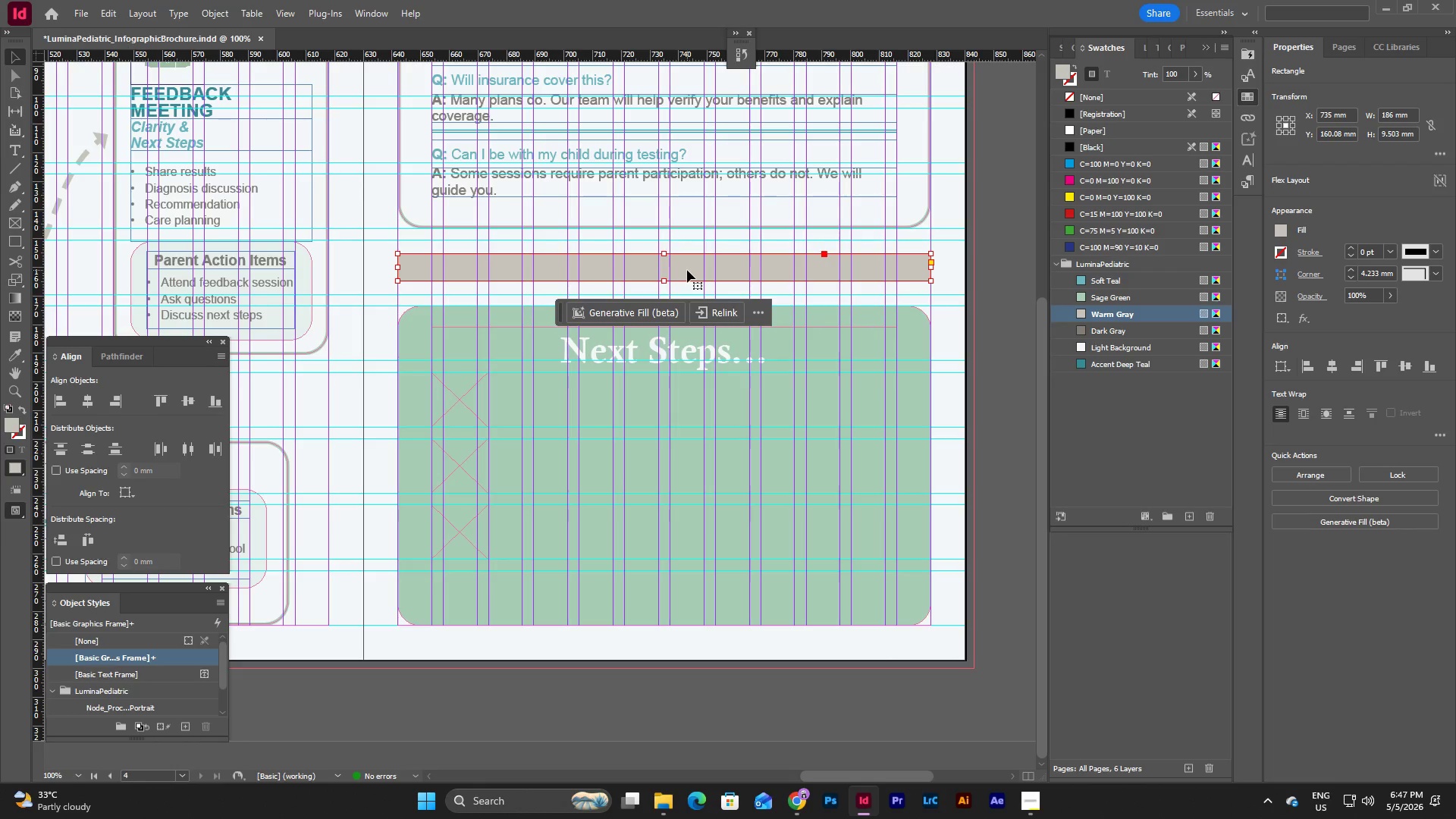 
key(Control+C)
 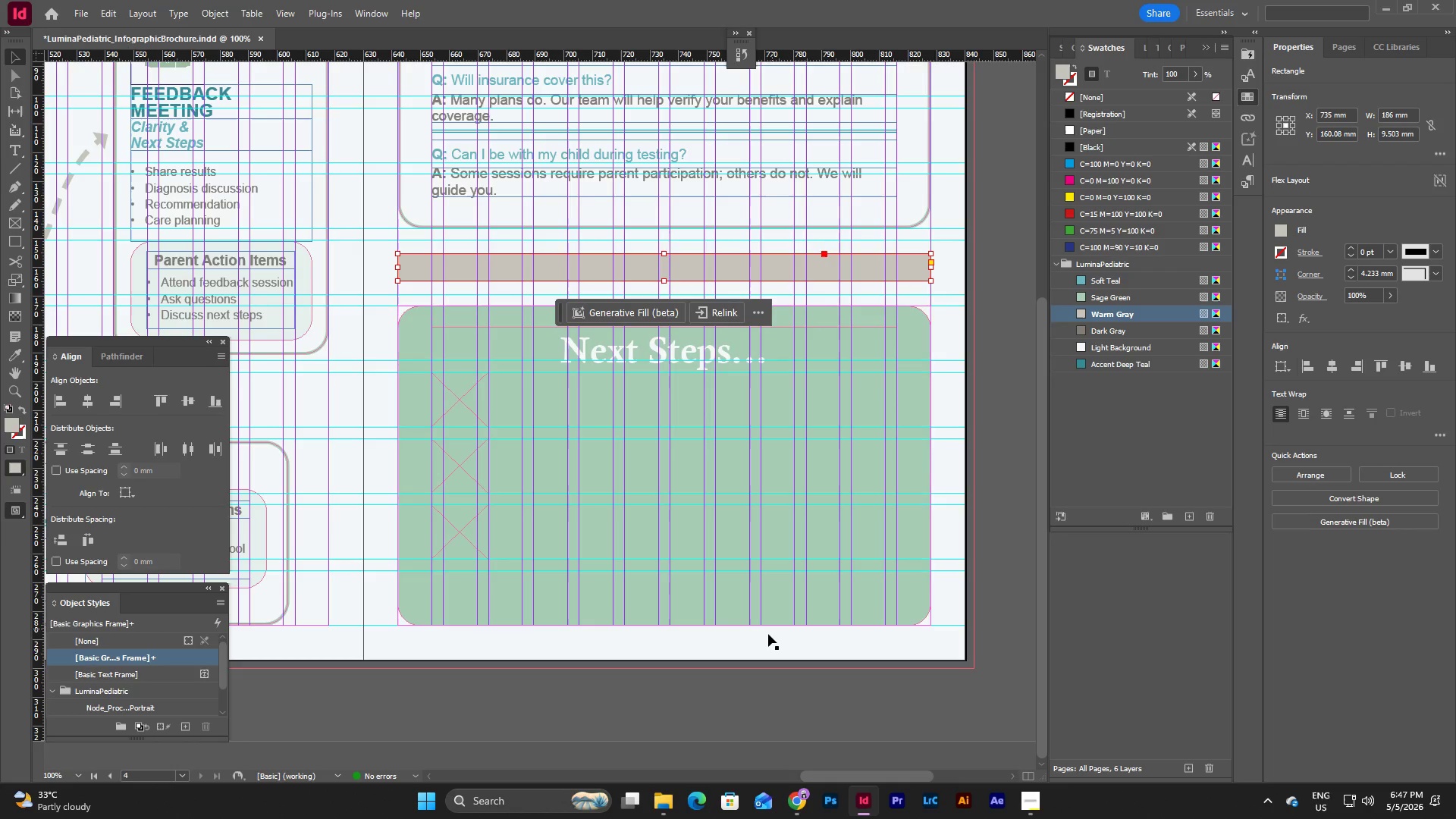 
left_click([766, 641])
 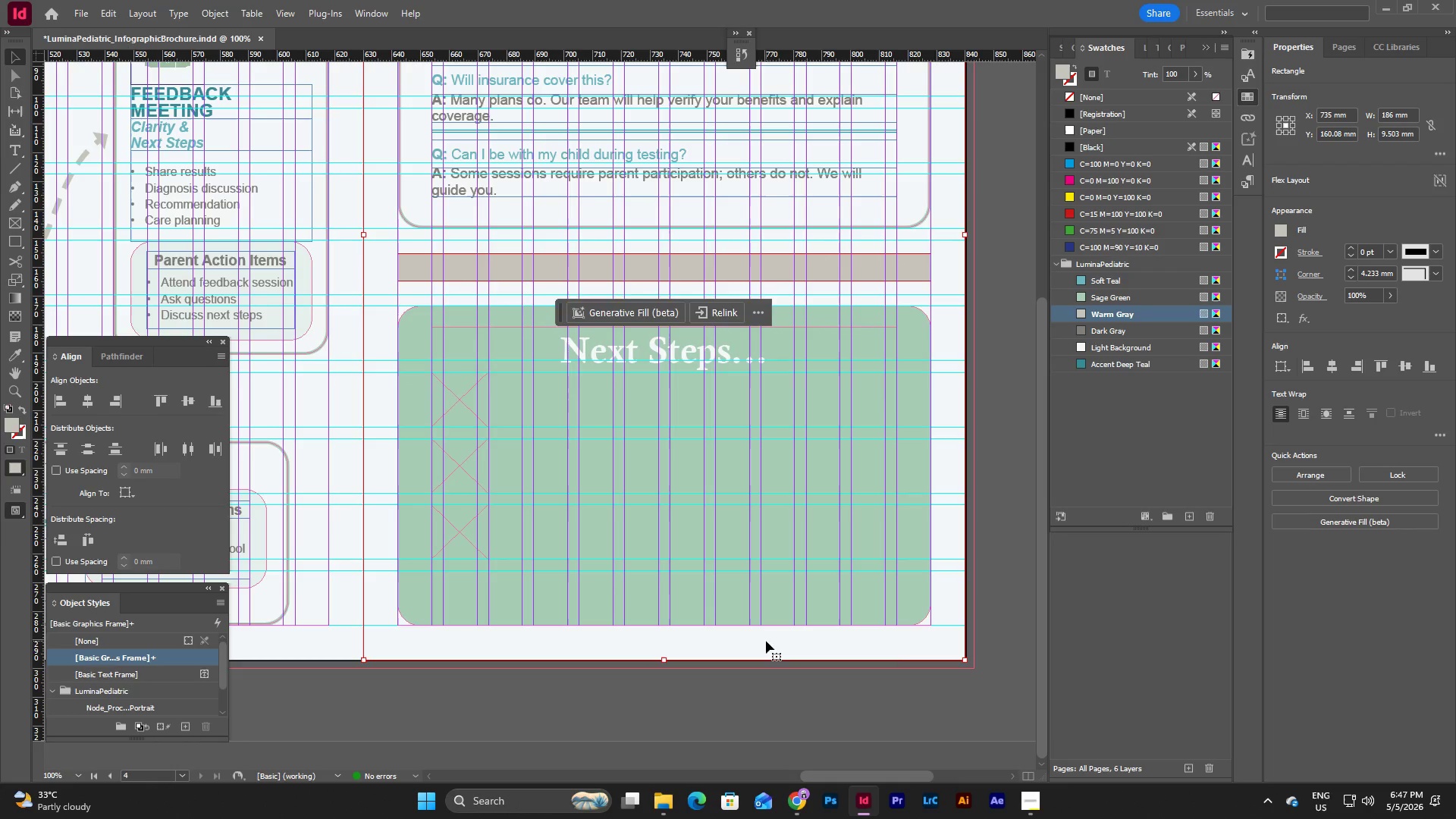 
key(Control+V)
 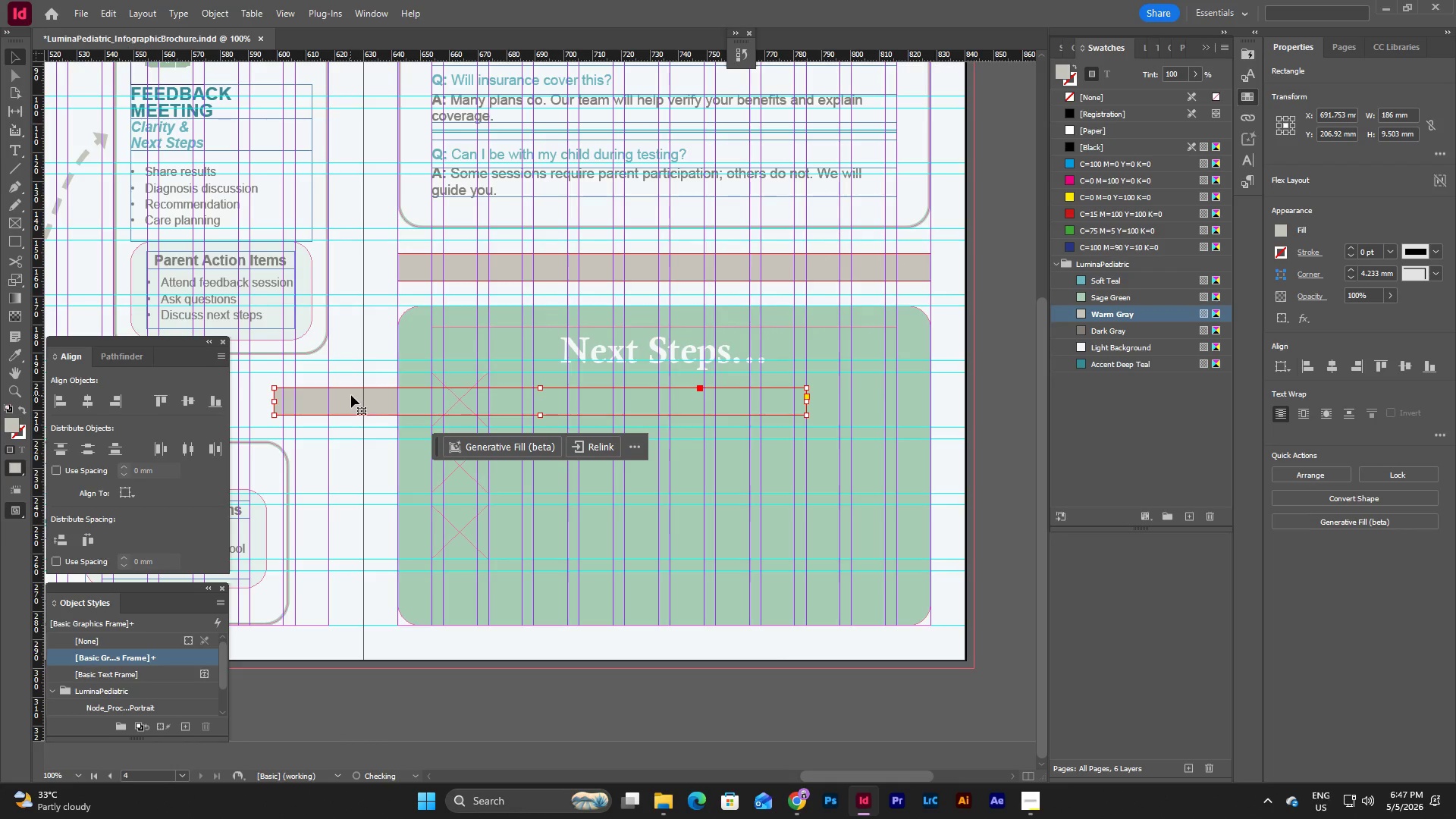 
left_click_drag(start_coordinate=[381, 401], to_coordinate=[518, 642])
 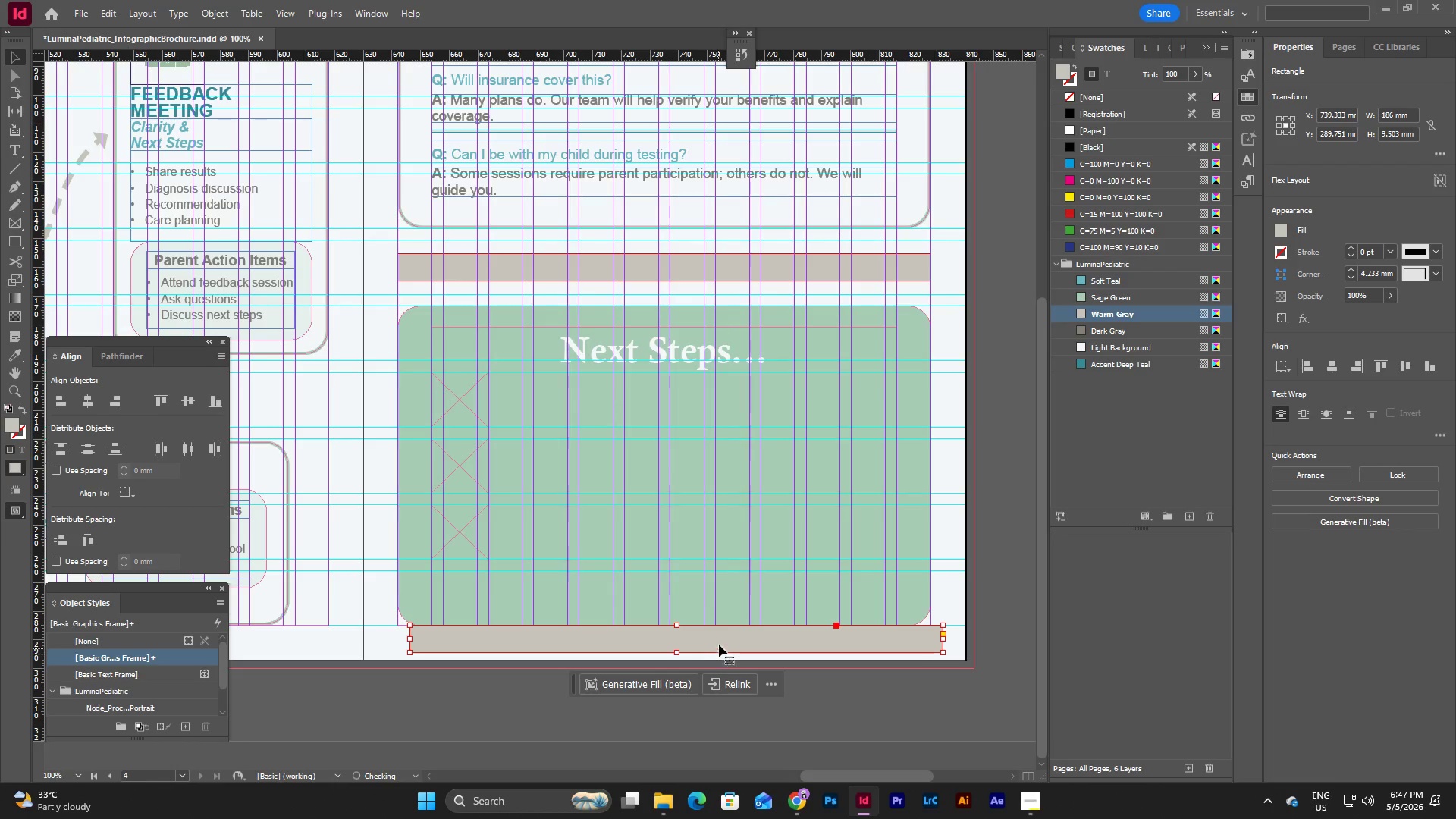 
left_click_drag(start_coordinate=[722, 638], to_coordinate=[715, 609])
 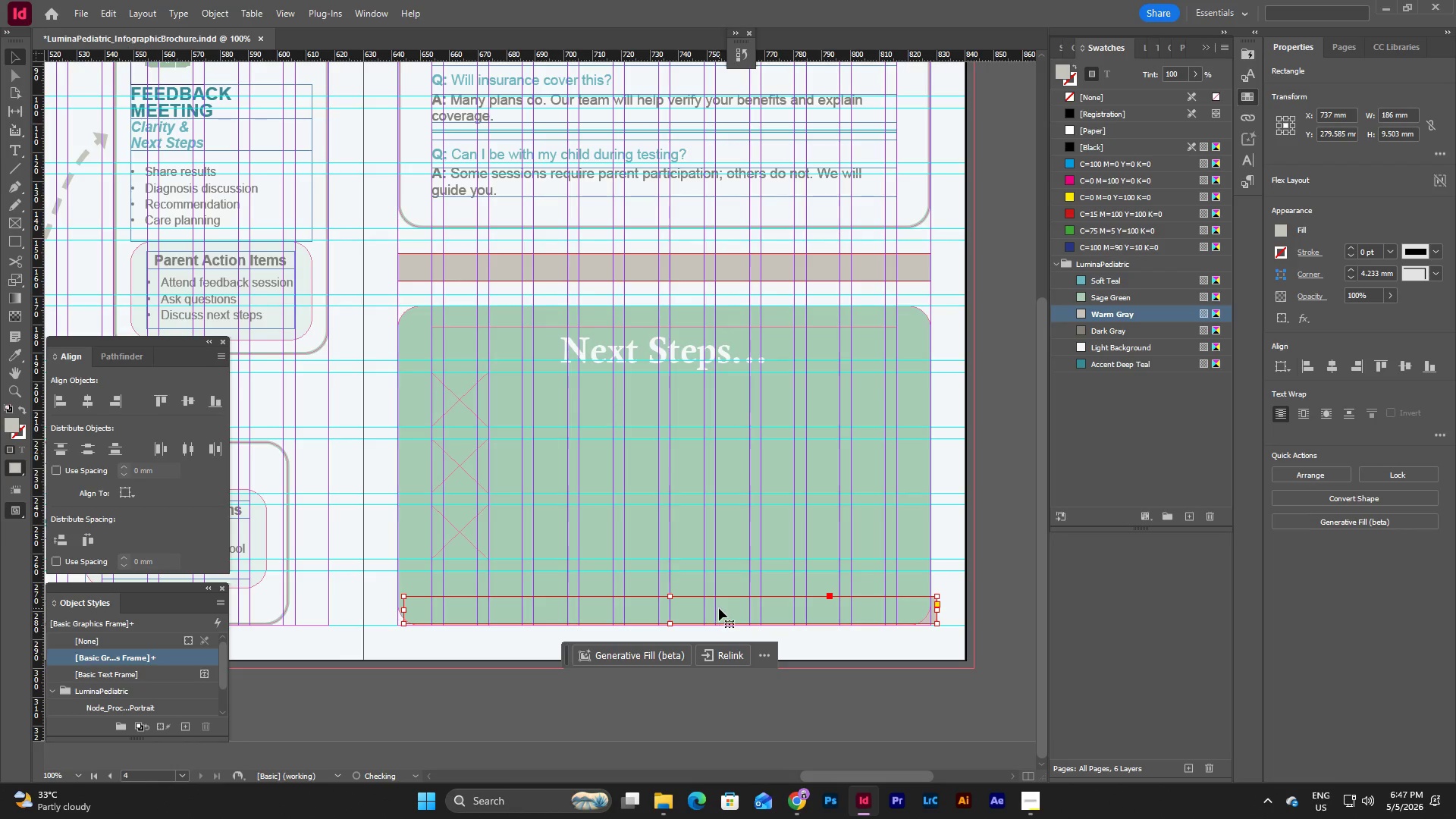 
left_click_drag(start_coordinate=[719, 608], to_coordinate=[704, 655])
 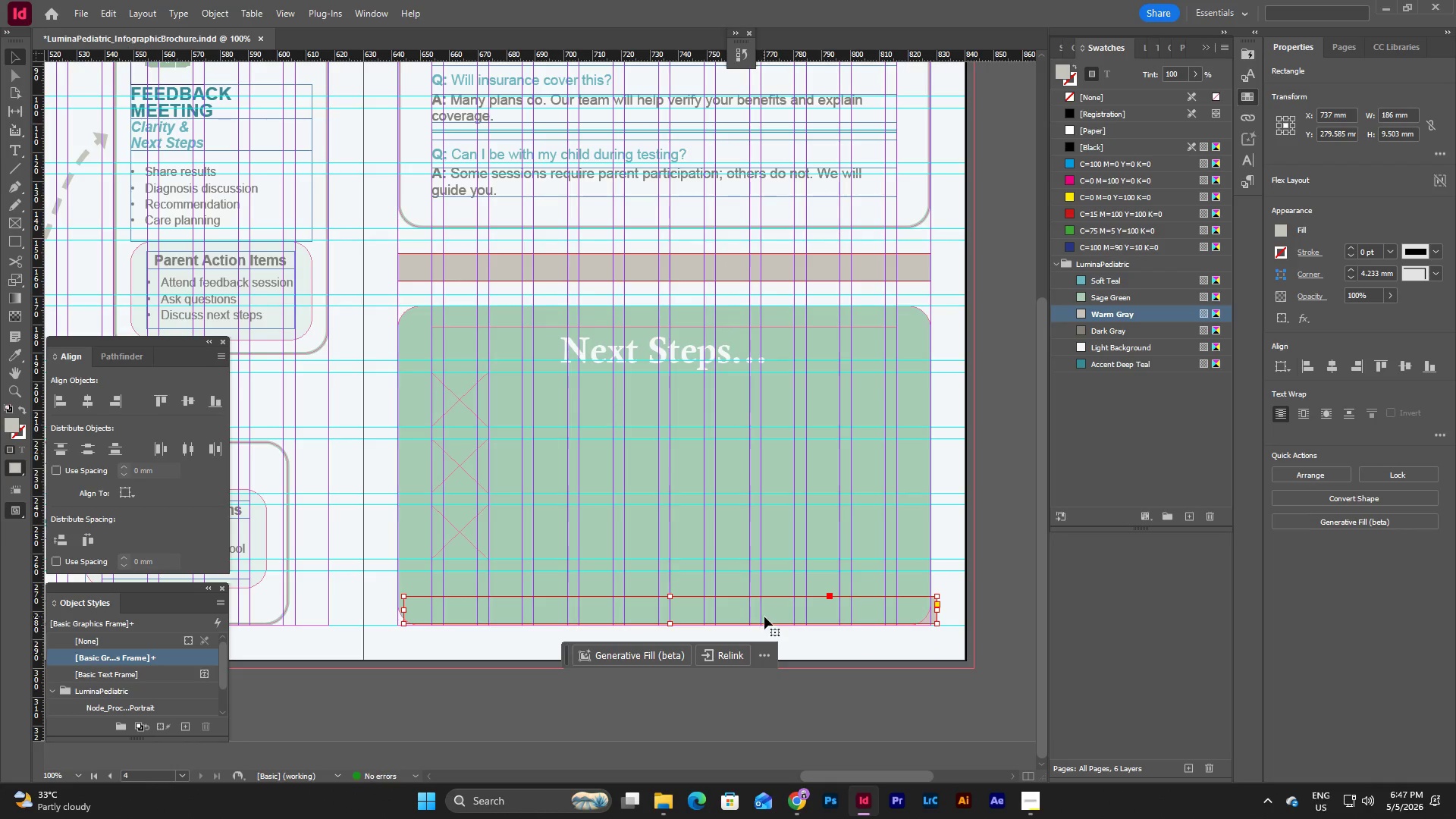 
left_click_drag(start_coordinate=[783, 610], to_coordinate=[805, 637])
 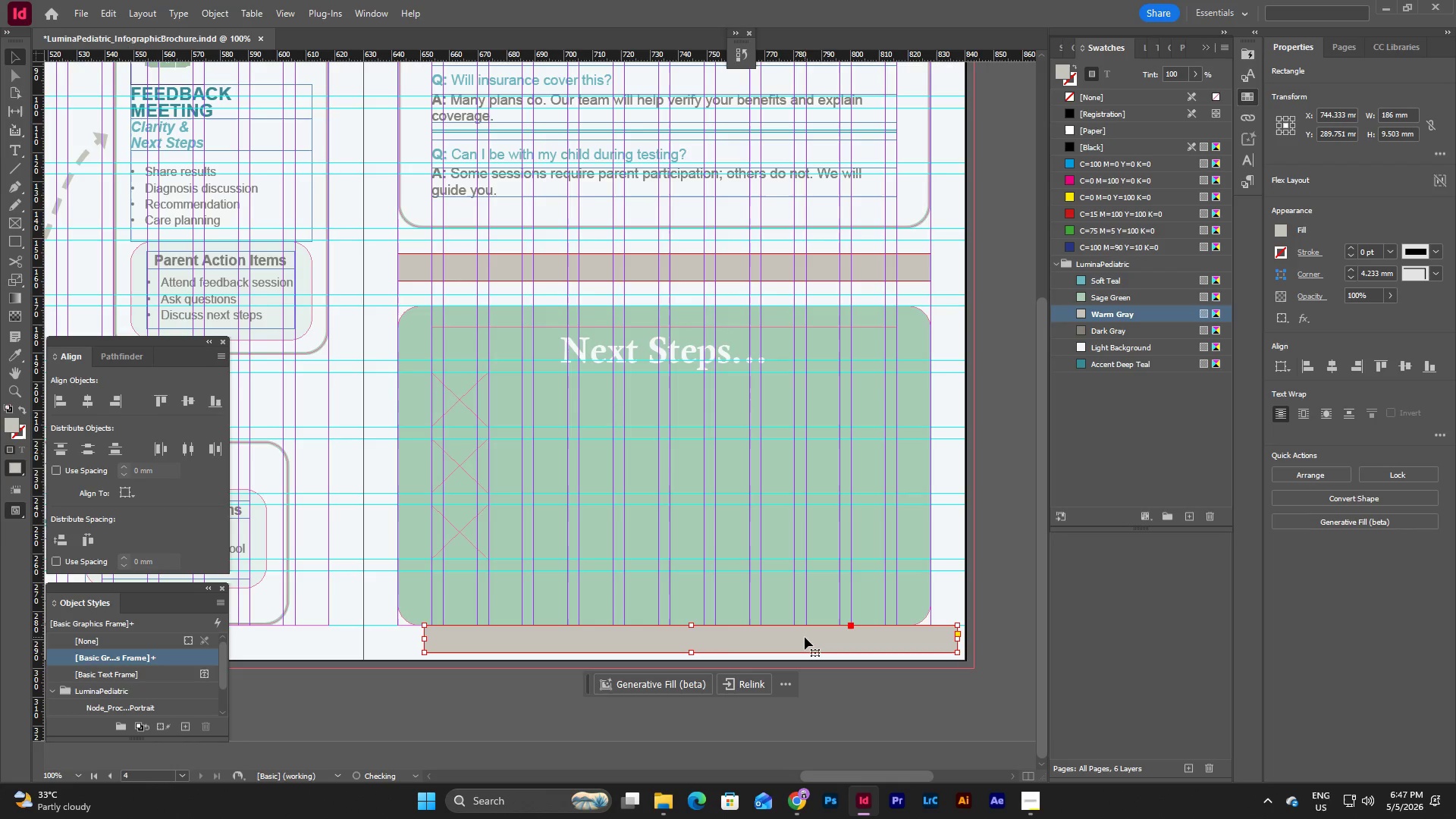 
key(Backspace)
 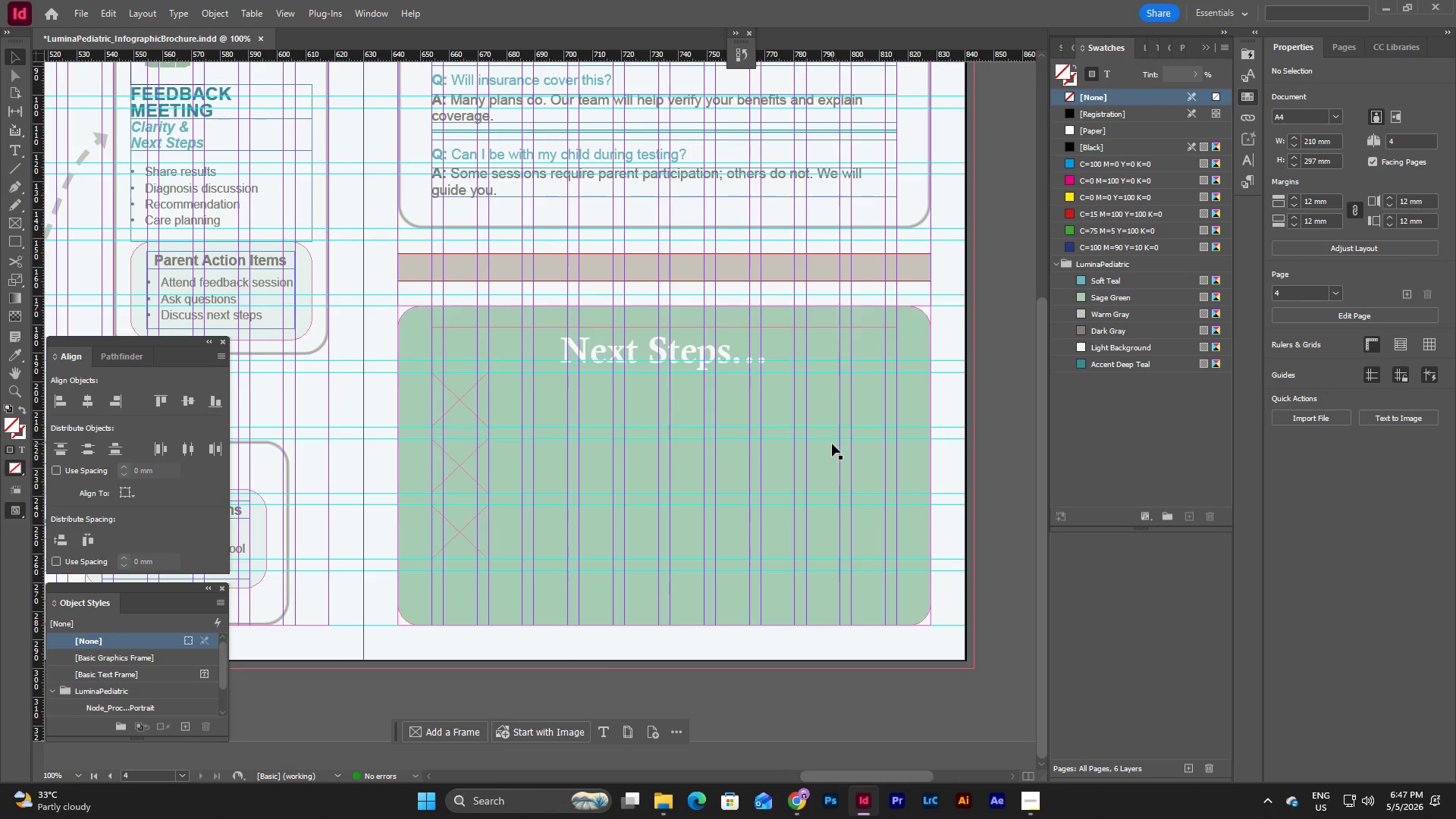 
wait(5.58)
 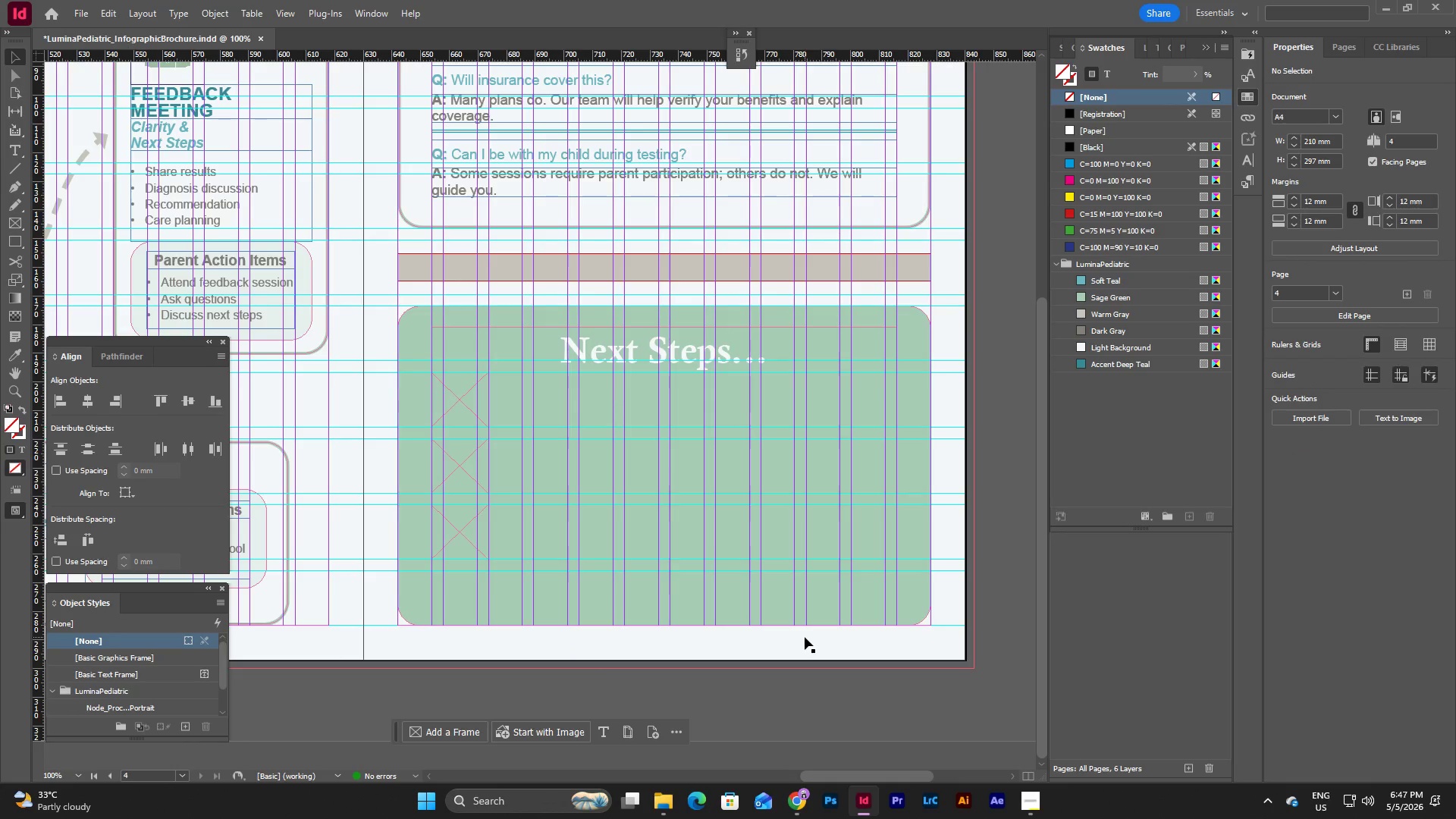 
scroll: coordinate [832, 444], scroll_direction: up, amount: 4.0
 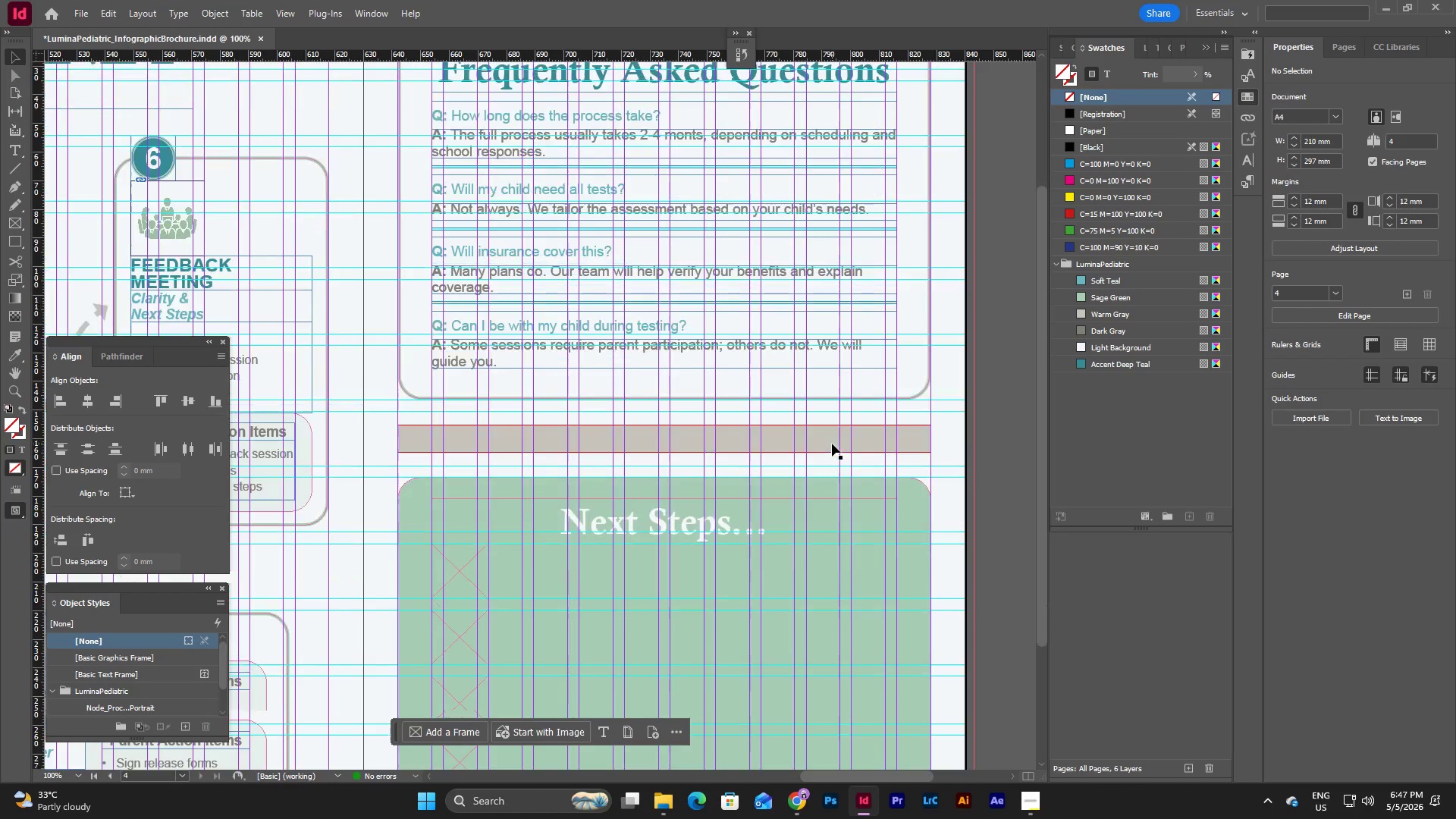 
scroll: coordinate [832, 444], scroll_direction: down, amount: 1.0
 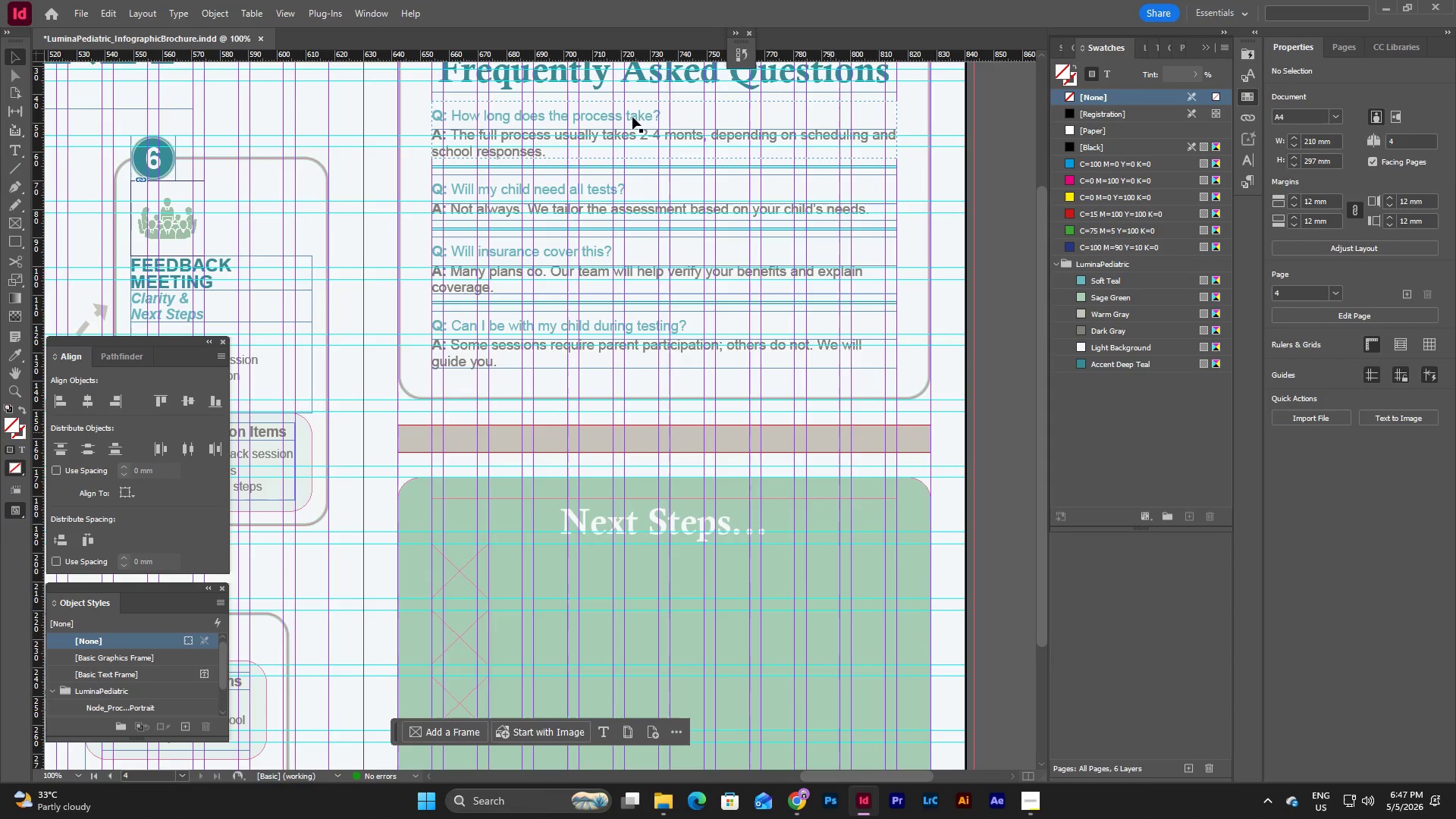 
left_click([635, 113])
 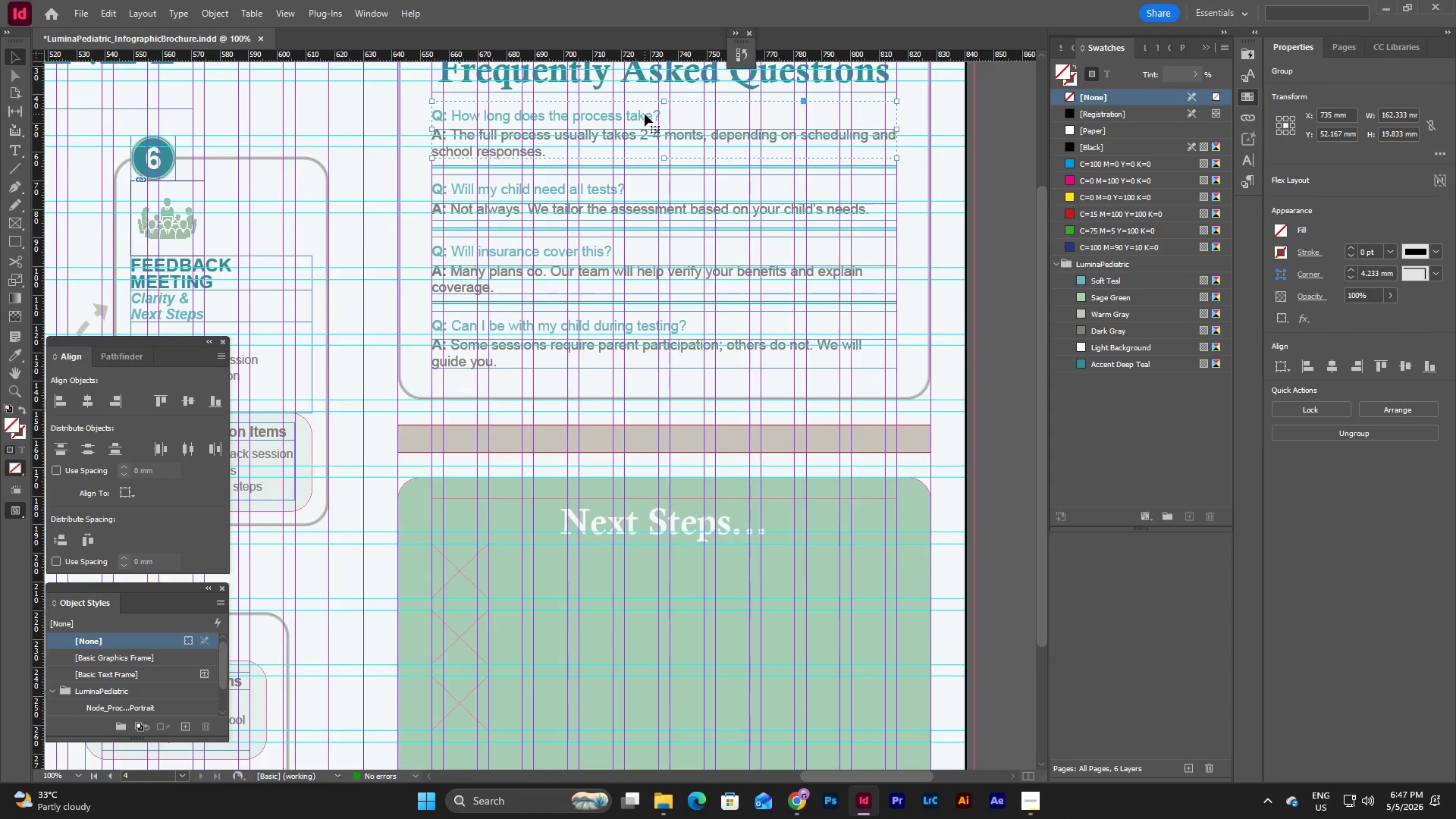 
double_click([645, 114])
 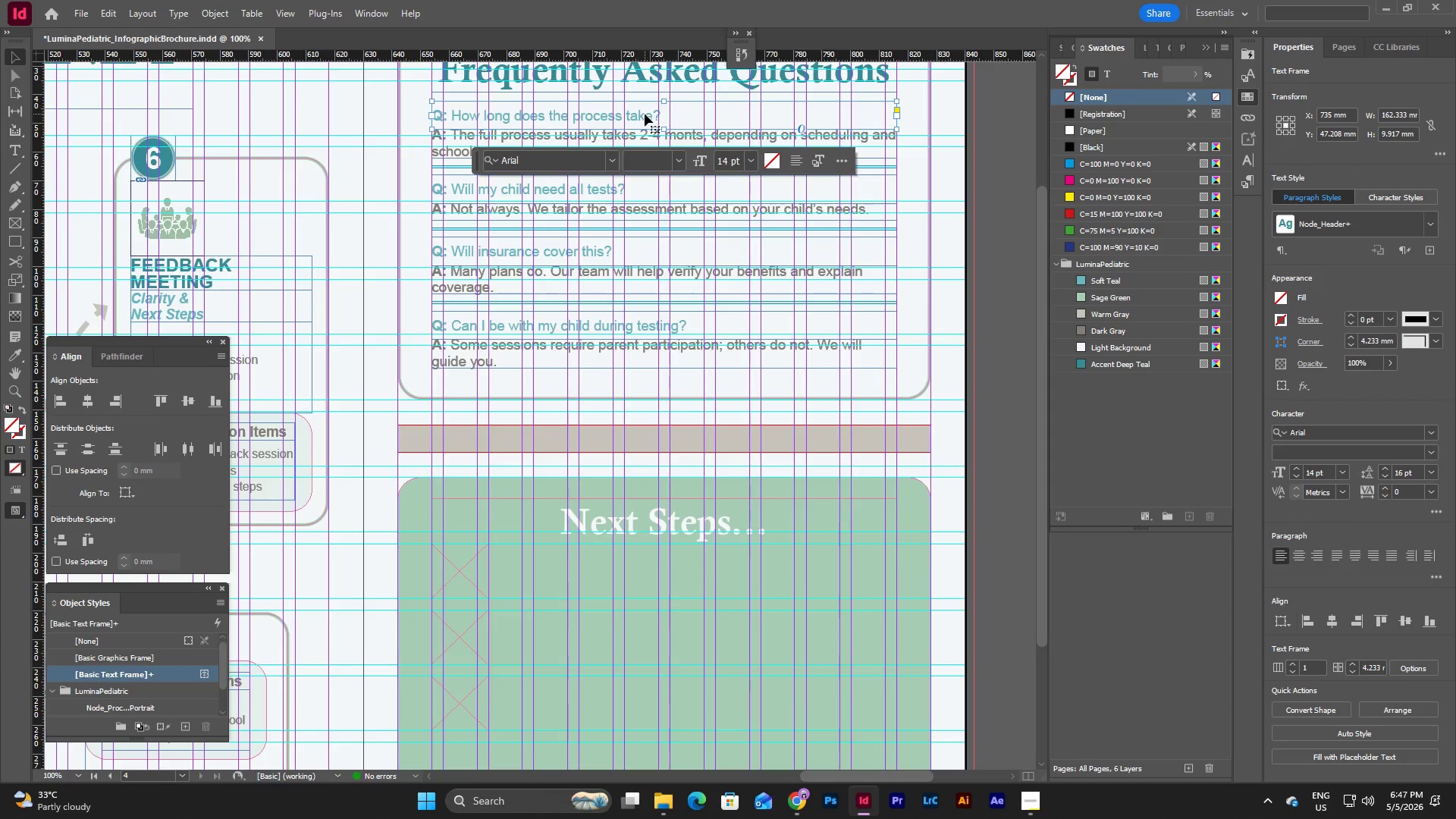 
key(Escape)
 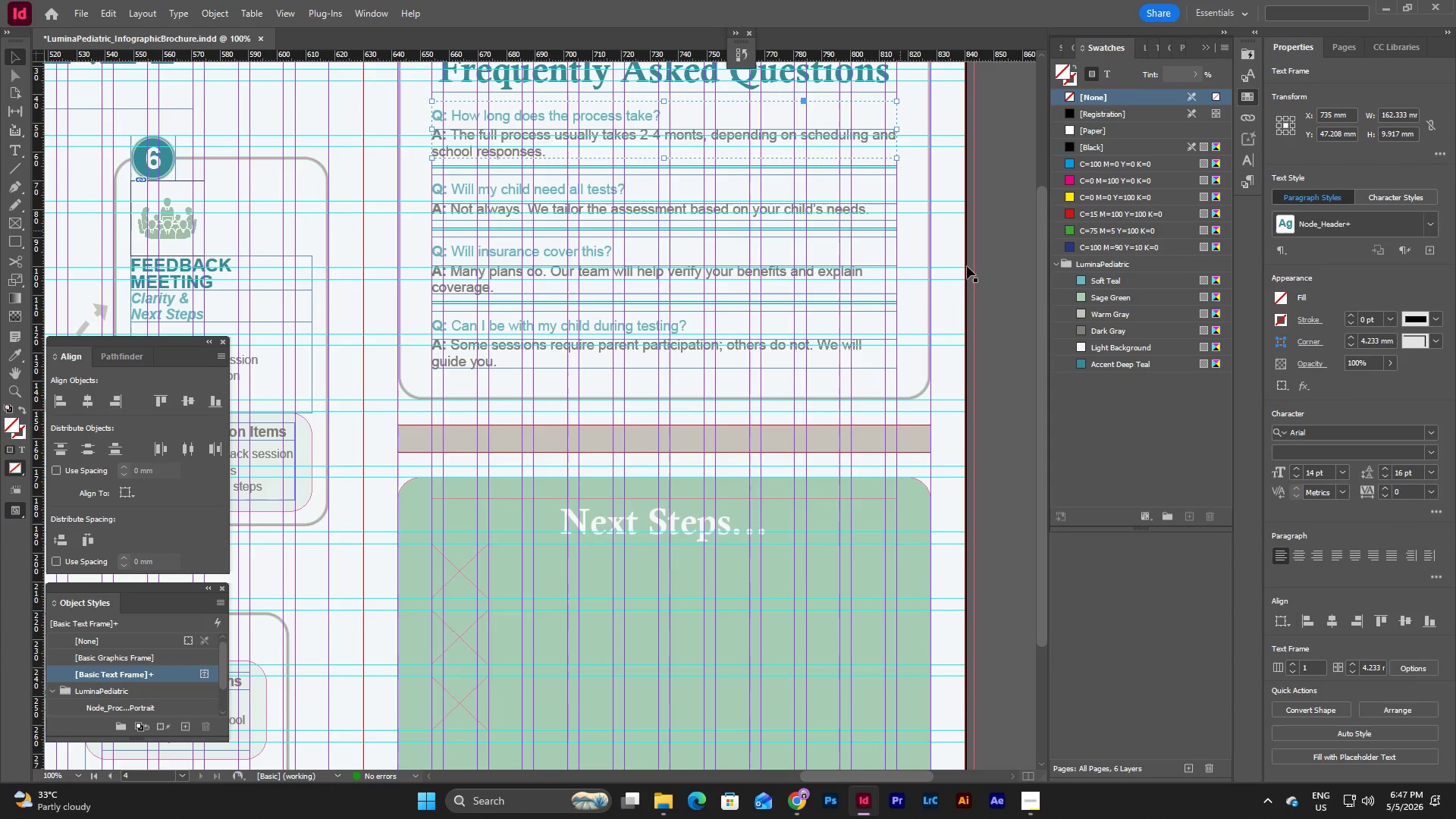 
left_click([991, 271])
 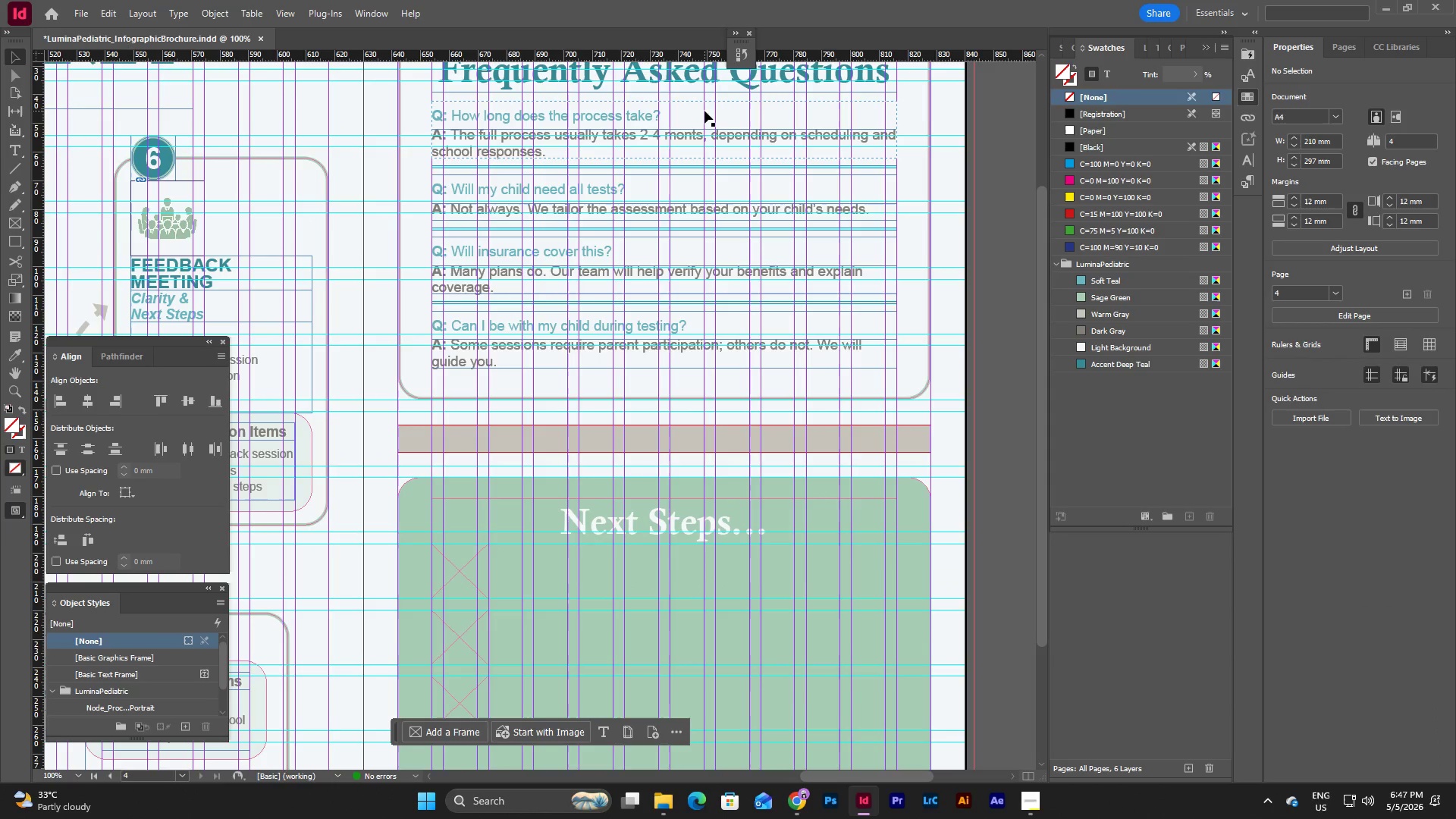 
left_click([704, 111])
 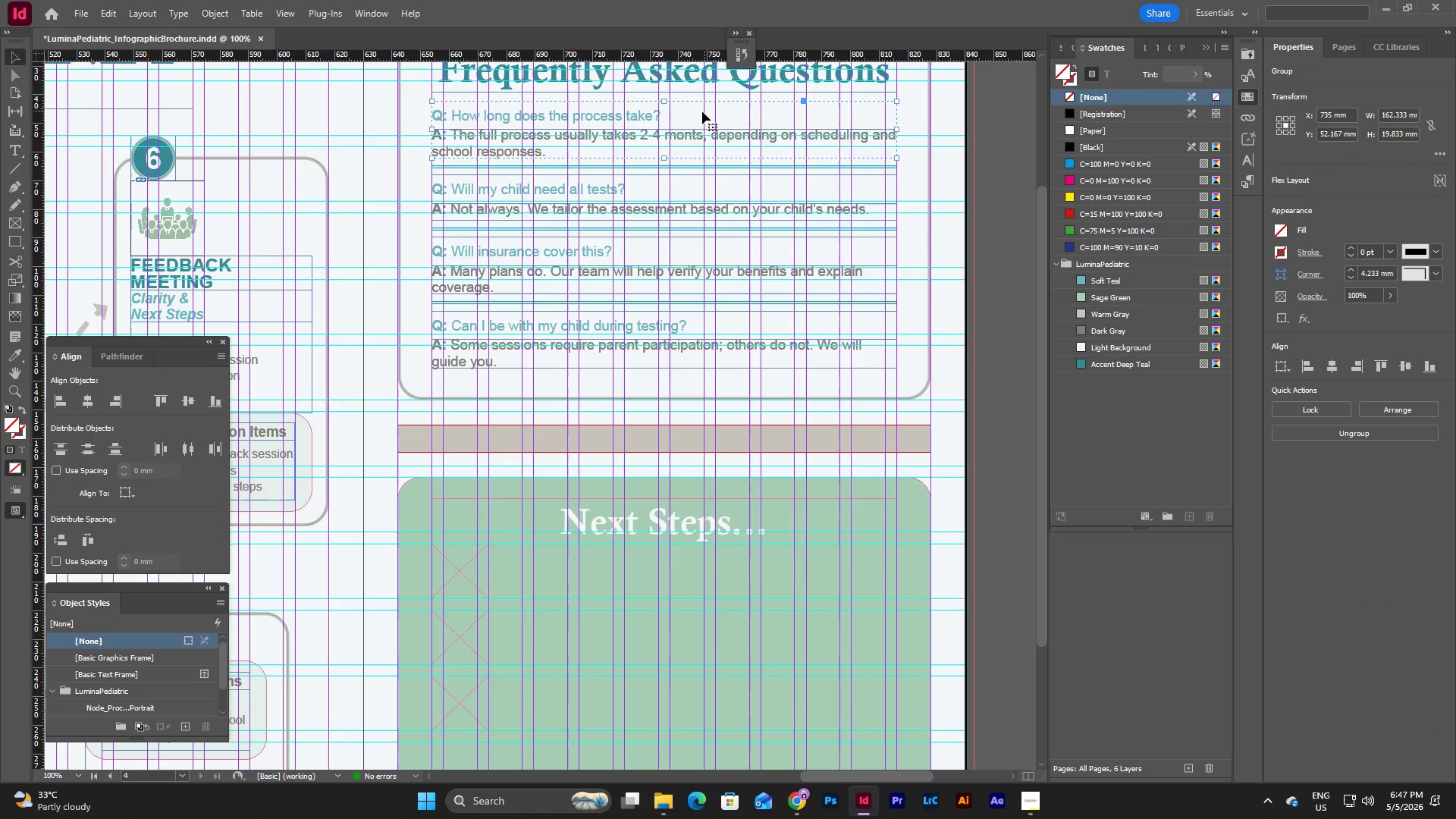 
right_click([689, 113])
 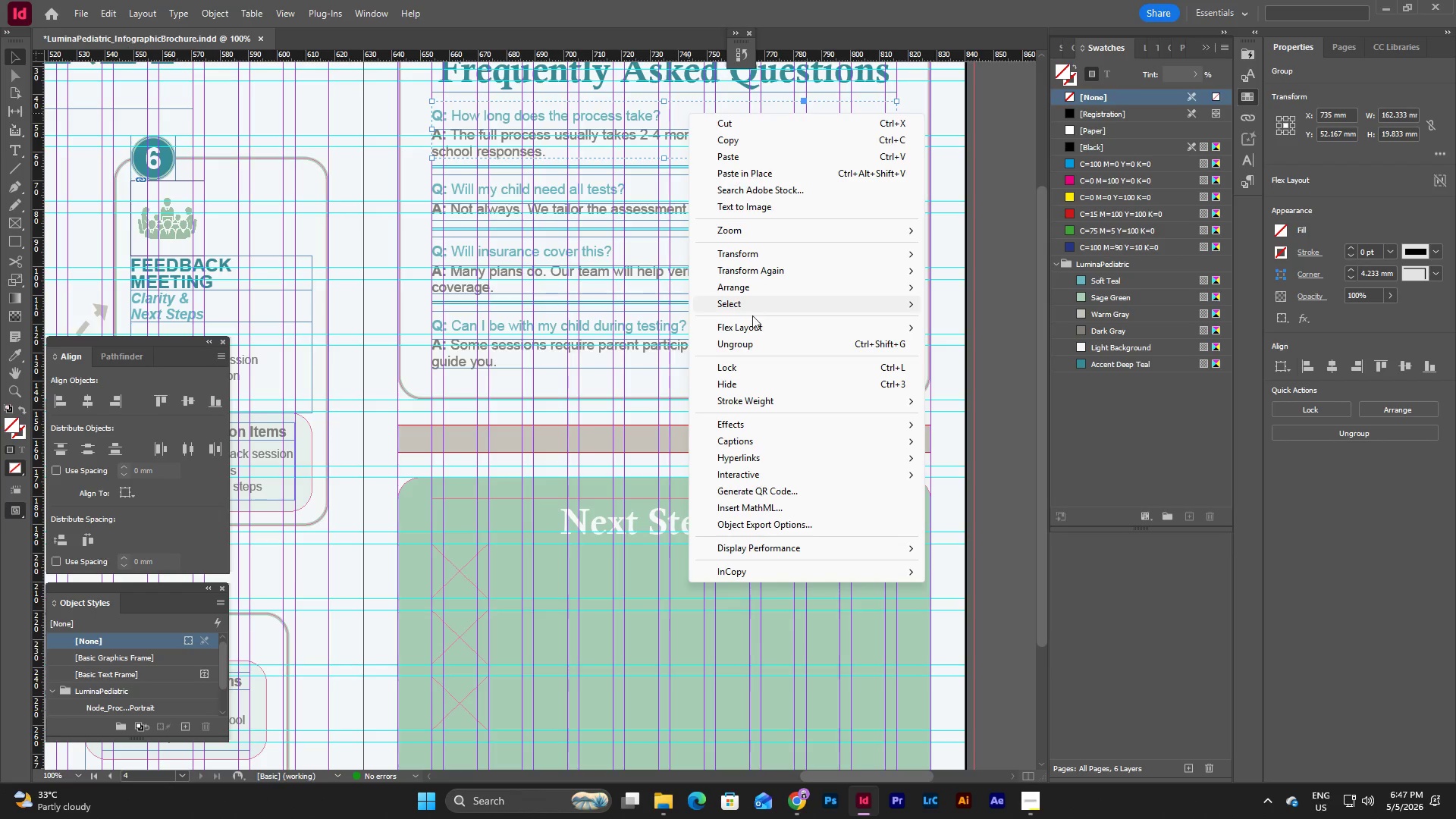 
left_click([751, 345])
 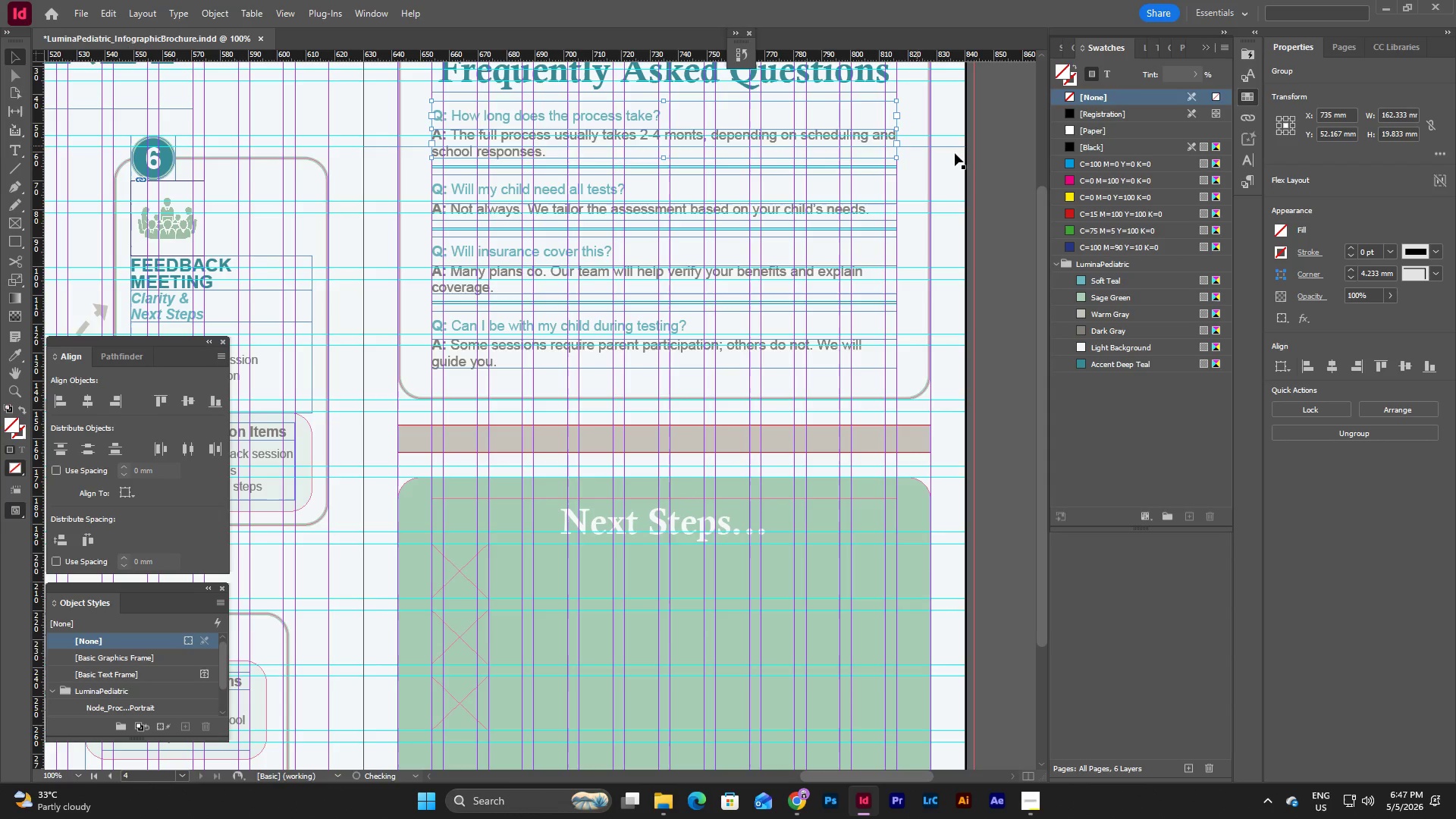 
left_click([998, 162])
 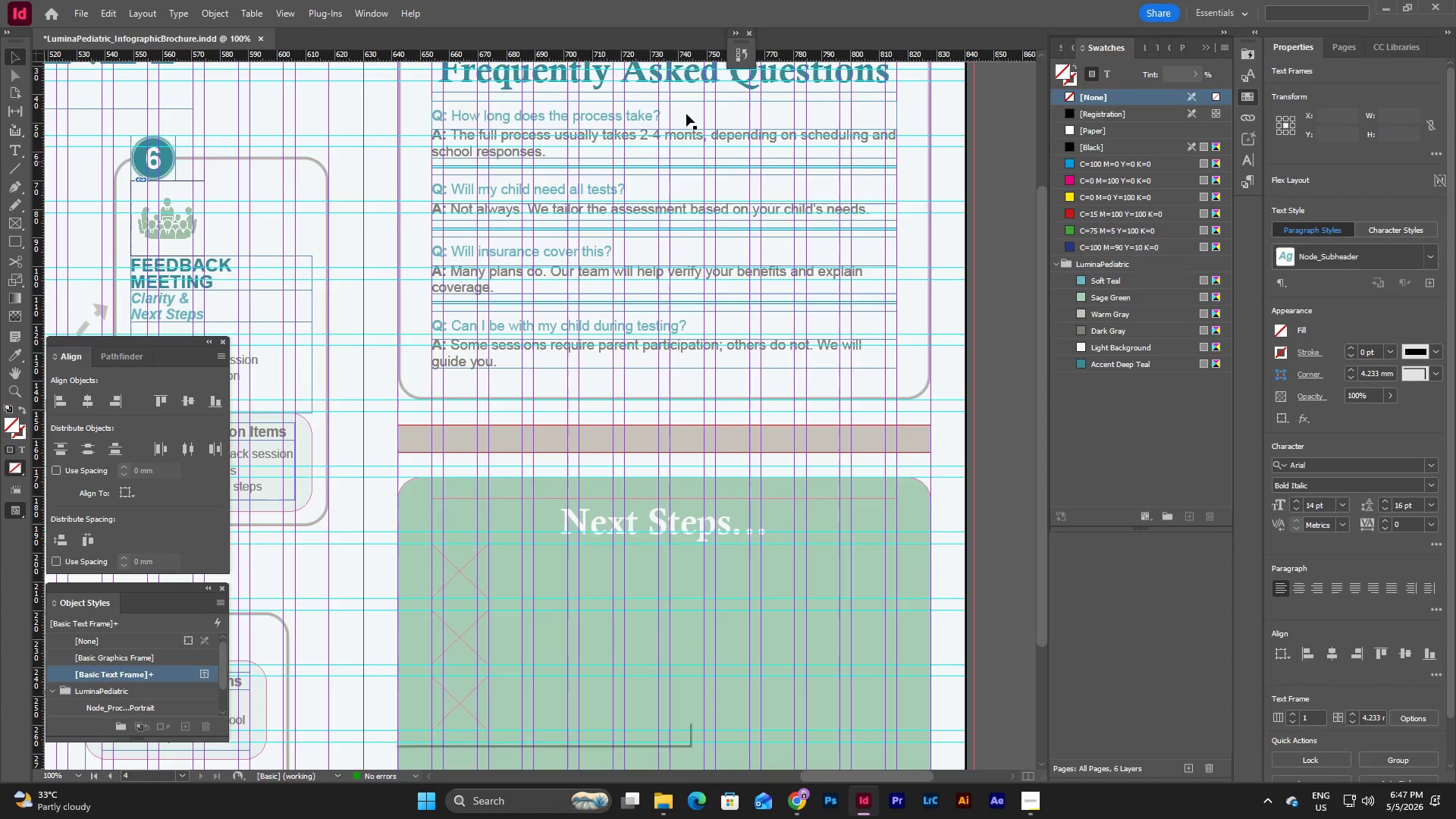 
left_click([680, 115])
 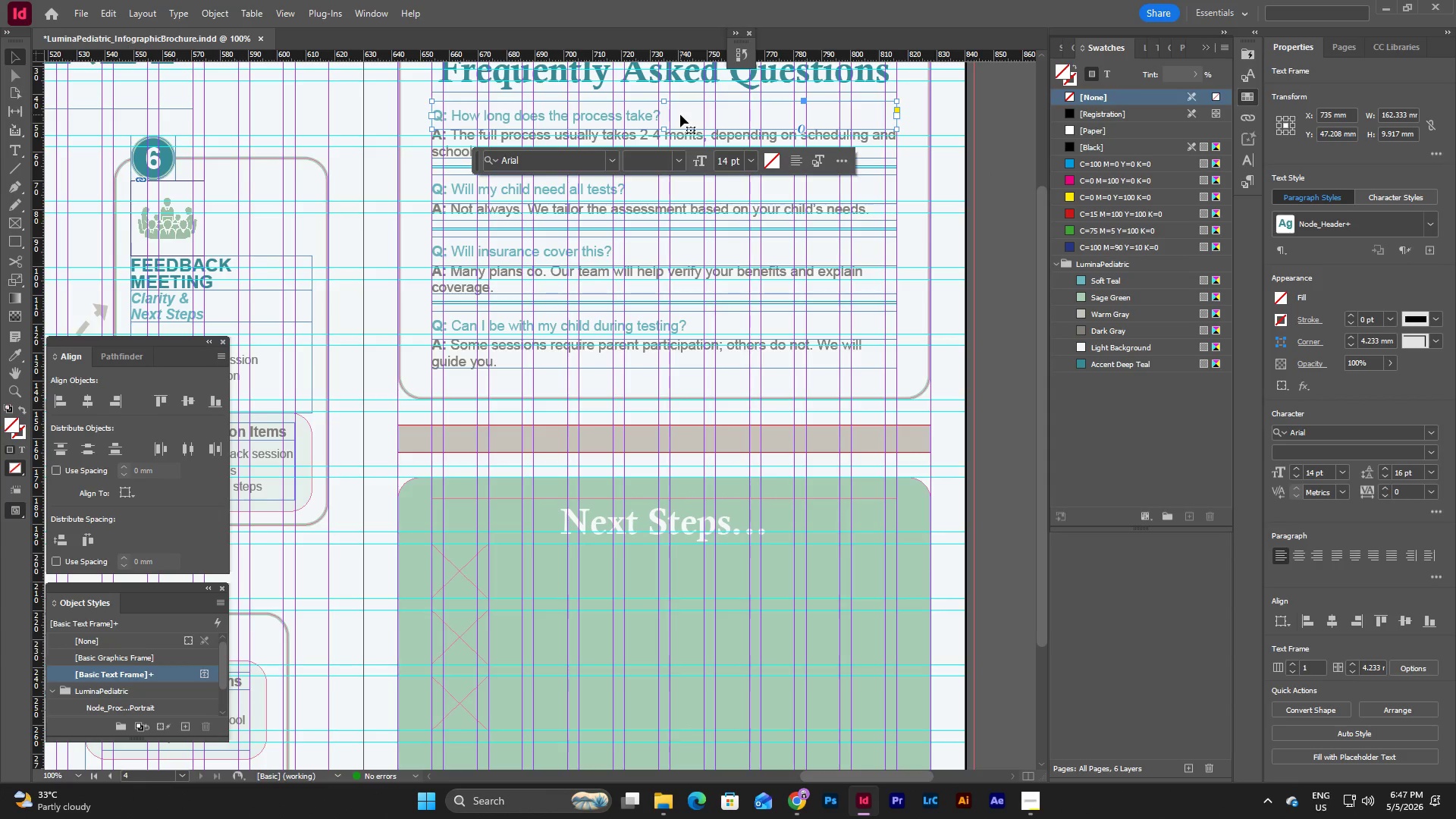 
key(Control+C)
 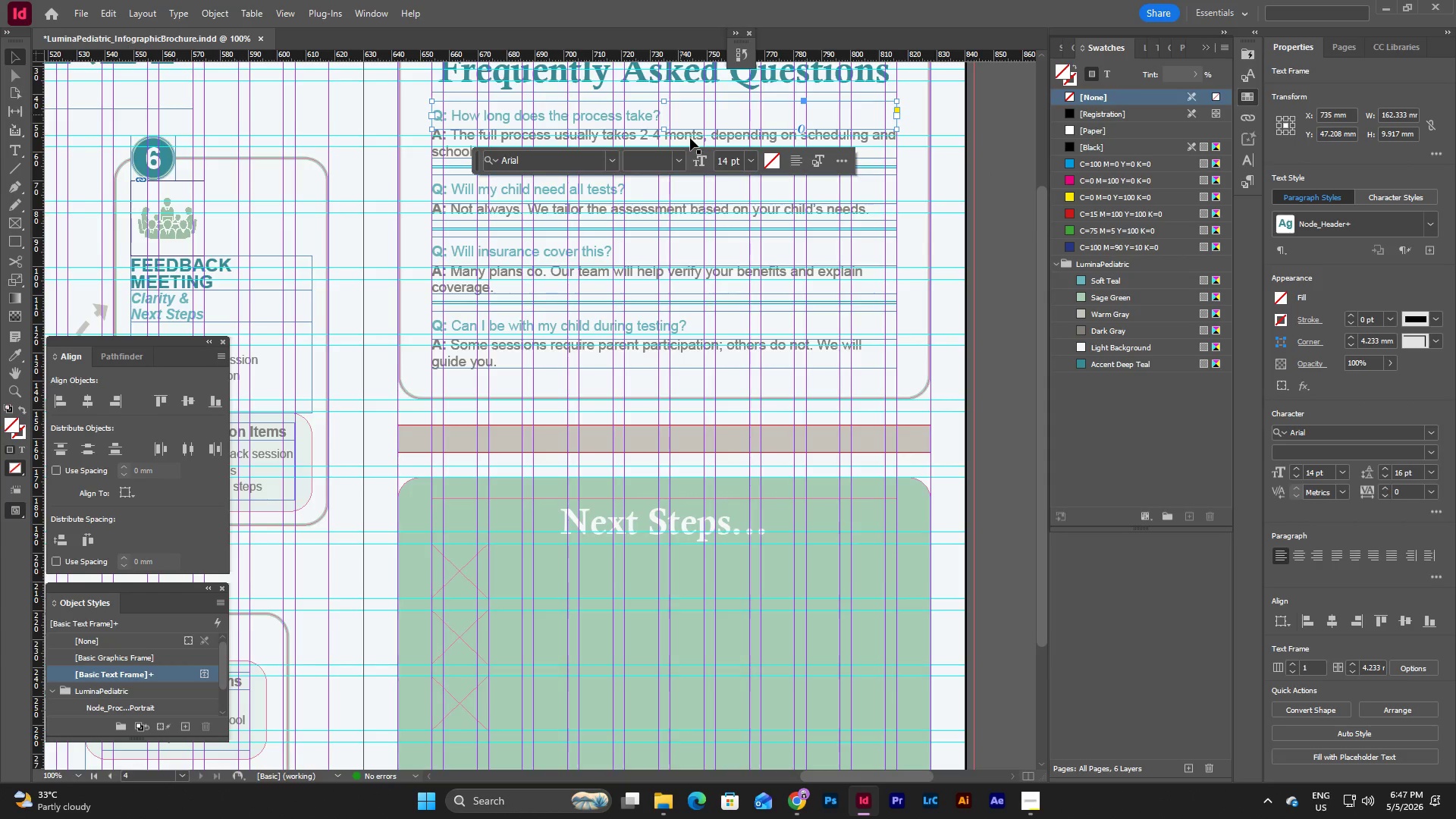 
scroll: coordinate [692, 144], scroll_direction: down, amount: 2.0
 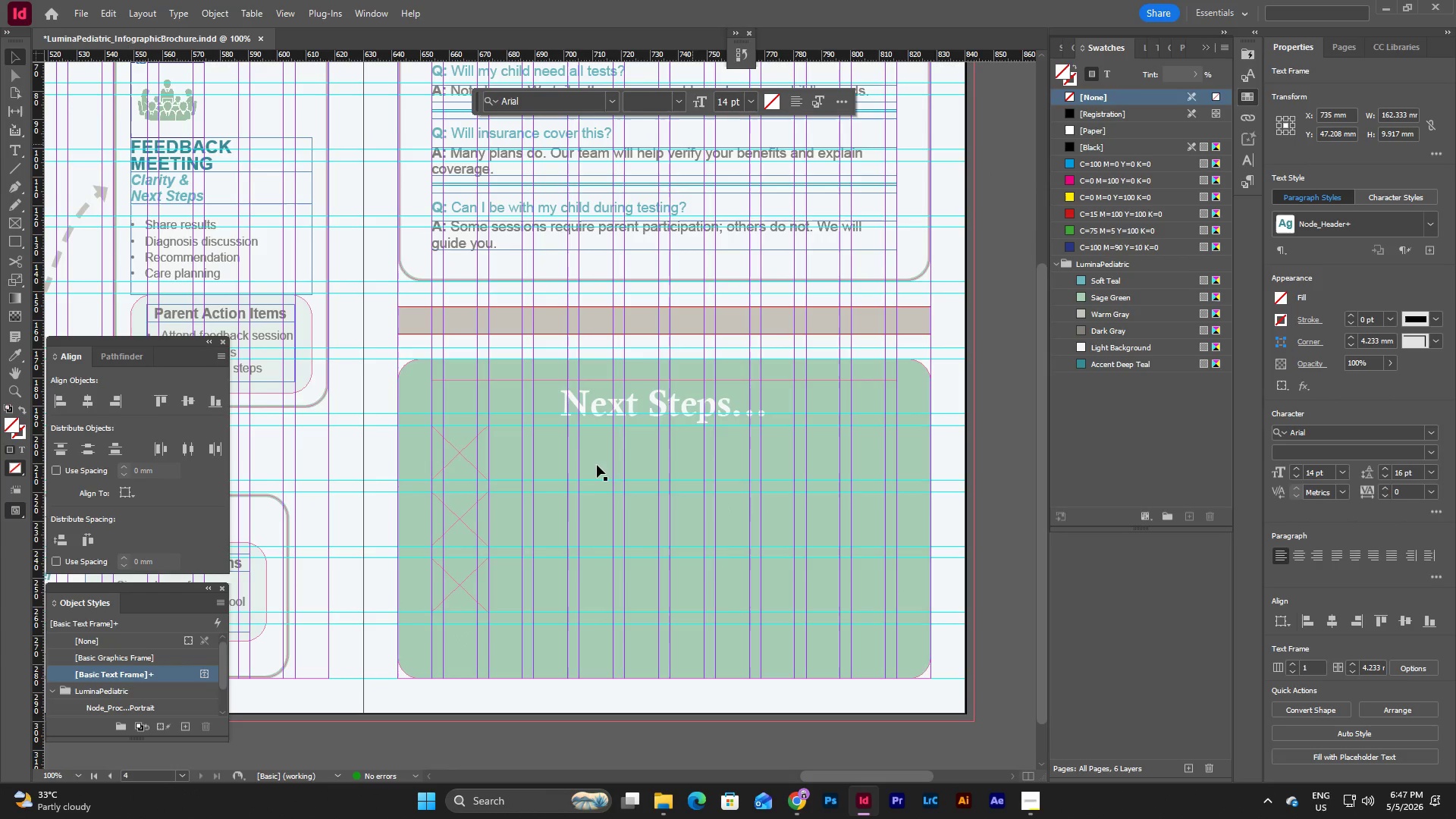 
left_click([597, 462])
 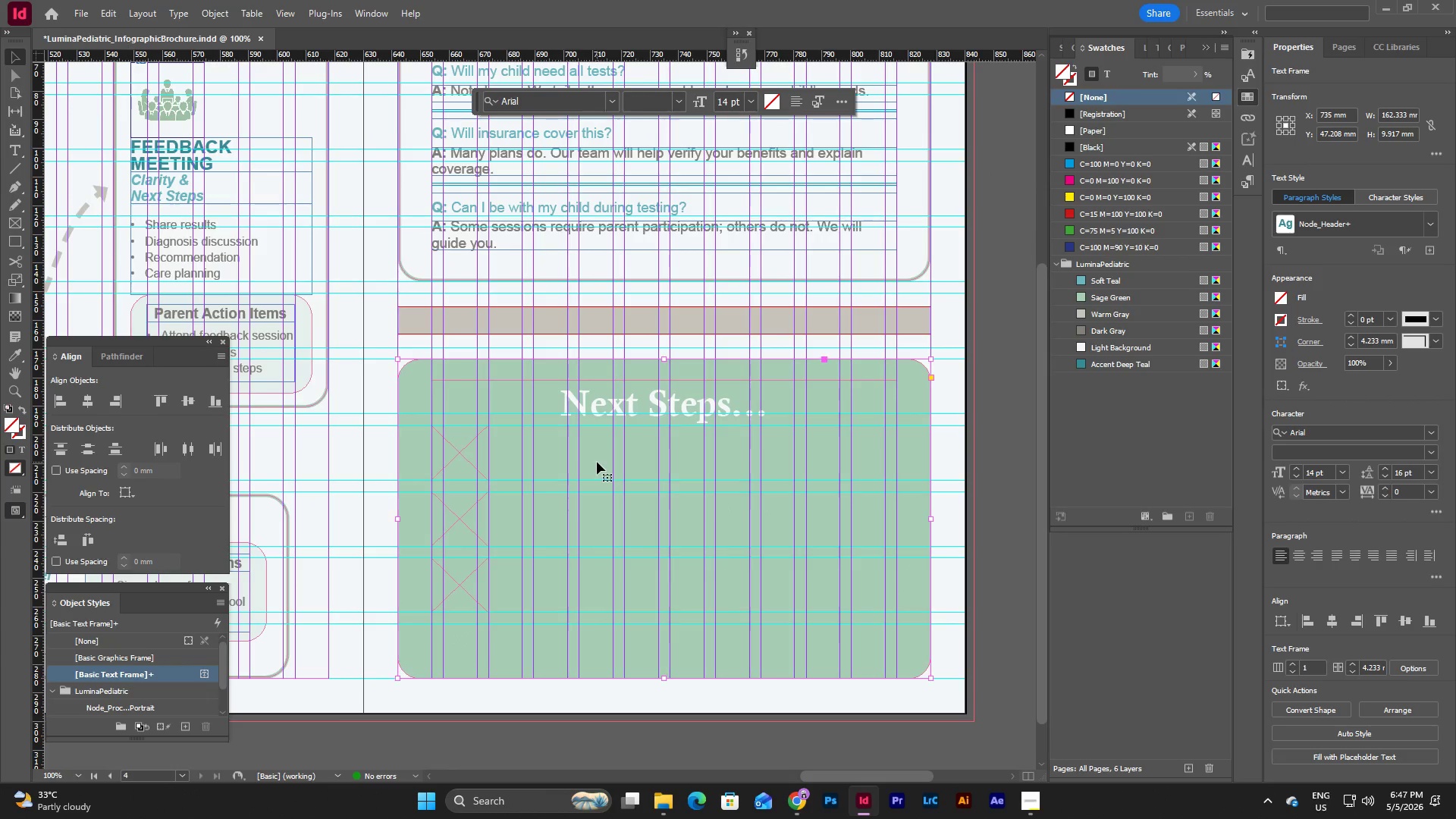 
key(Control+V)
 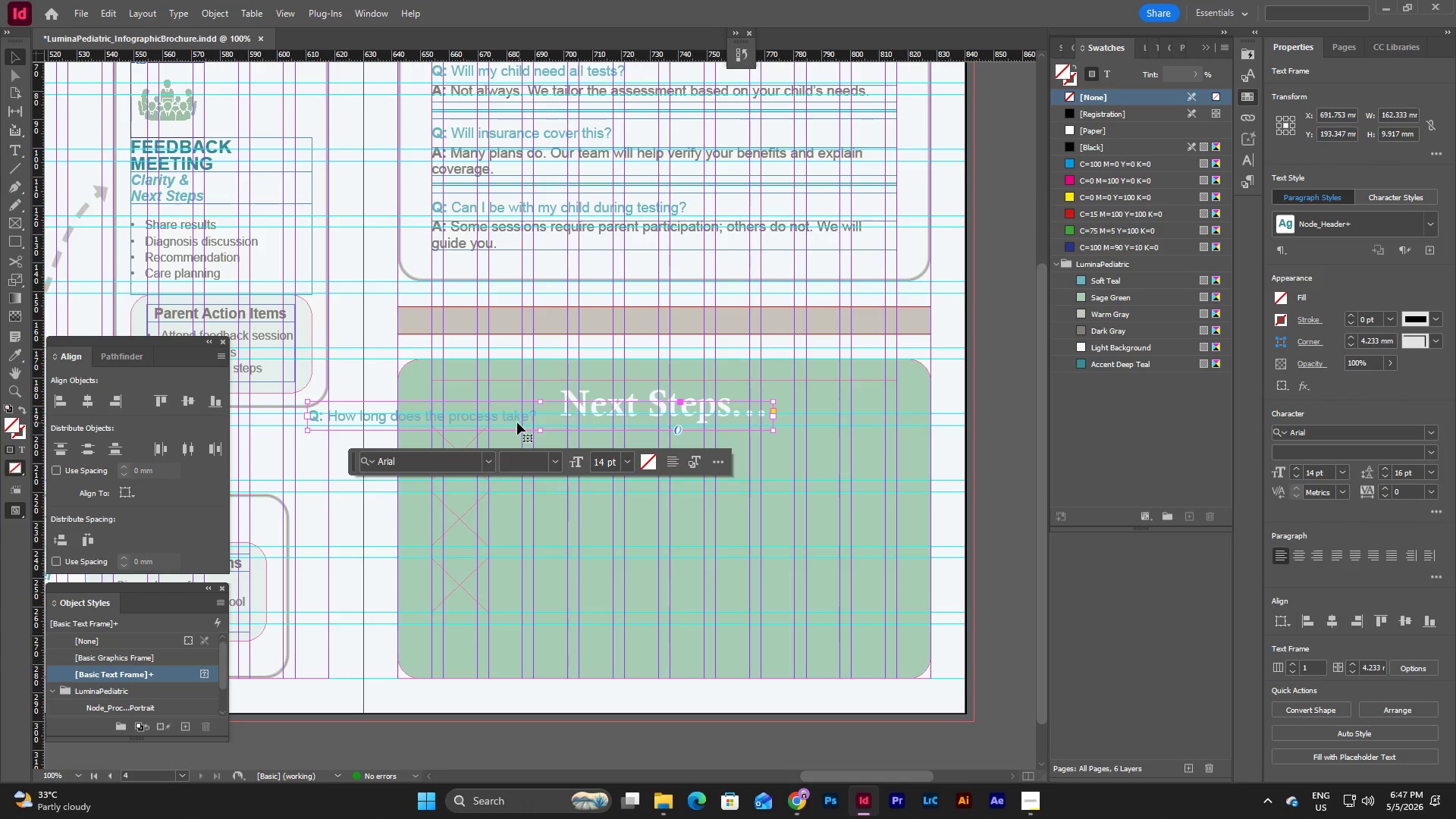 
left_click_drag(start_coordinate=[515, 421], to_coordinate=[708, 513])
 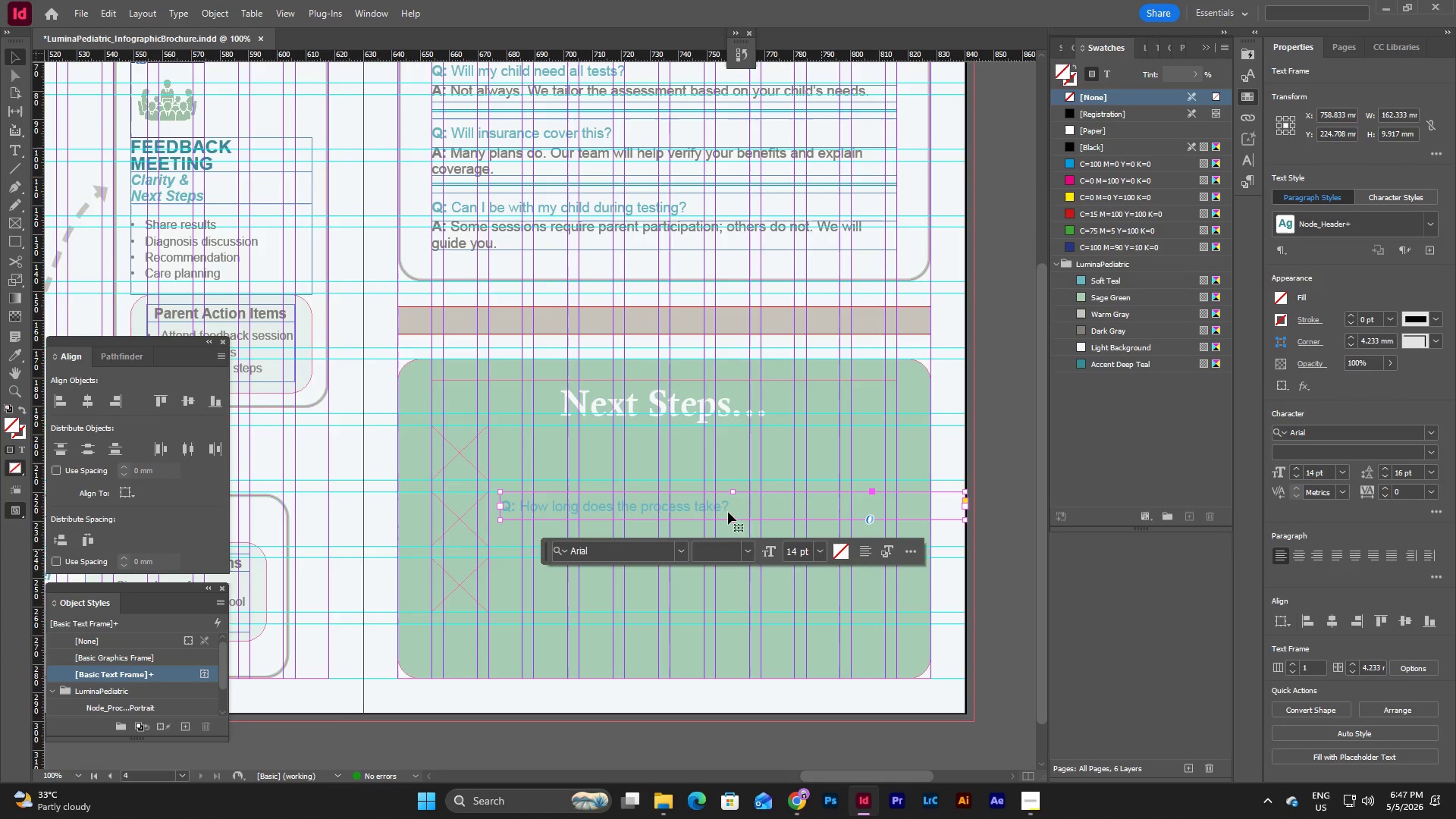 
double_click([722, 500])
 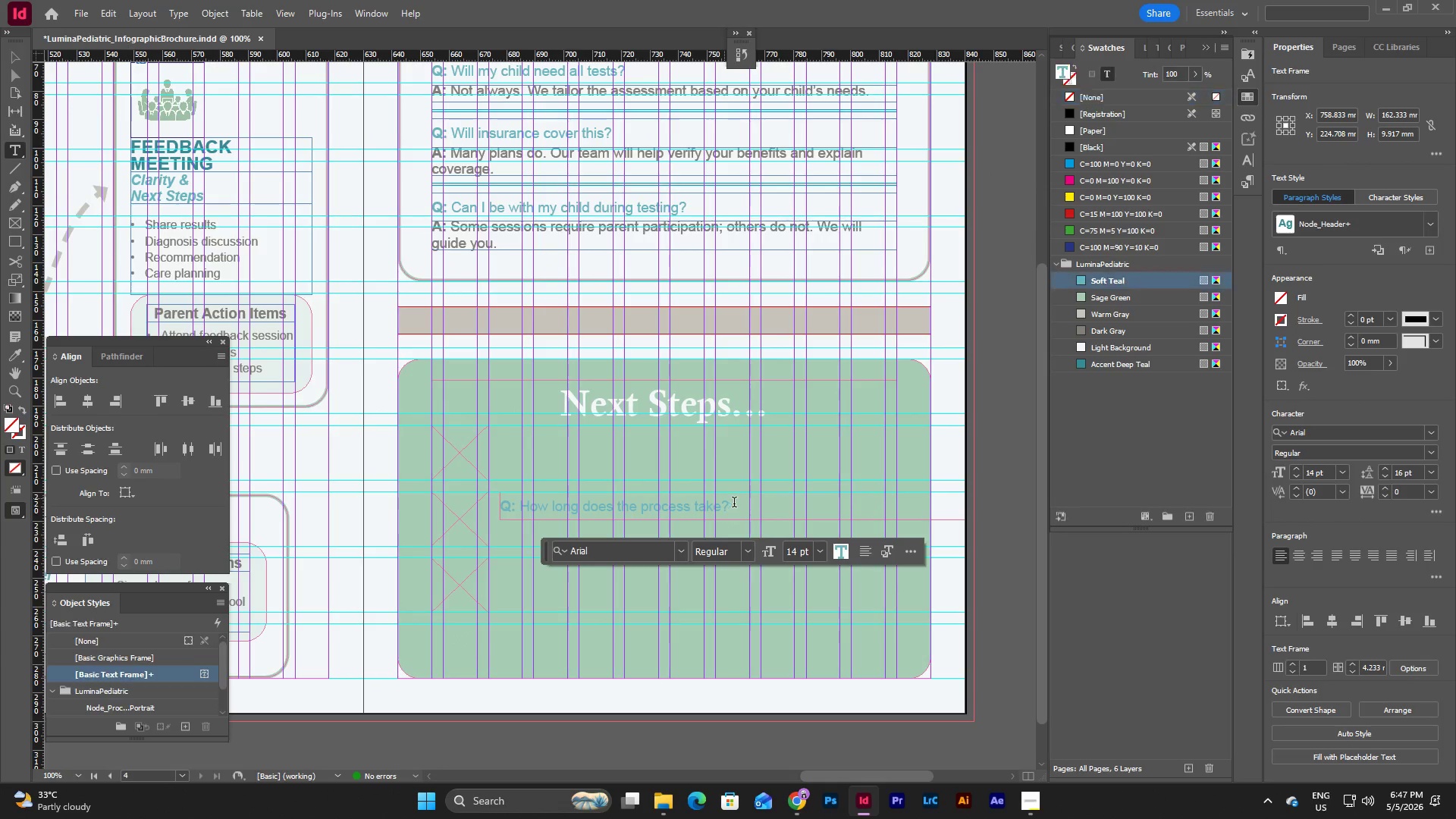 
left_click_drag(start_coordinate=[745, 508], to_coordinate=[463, 505])
 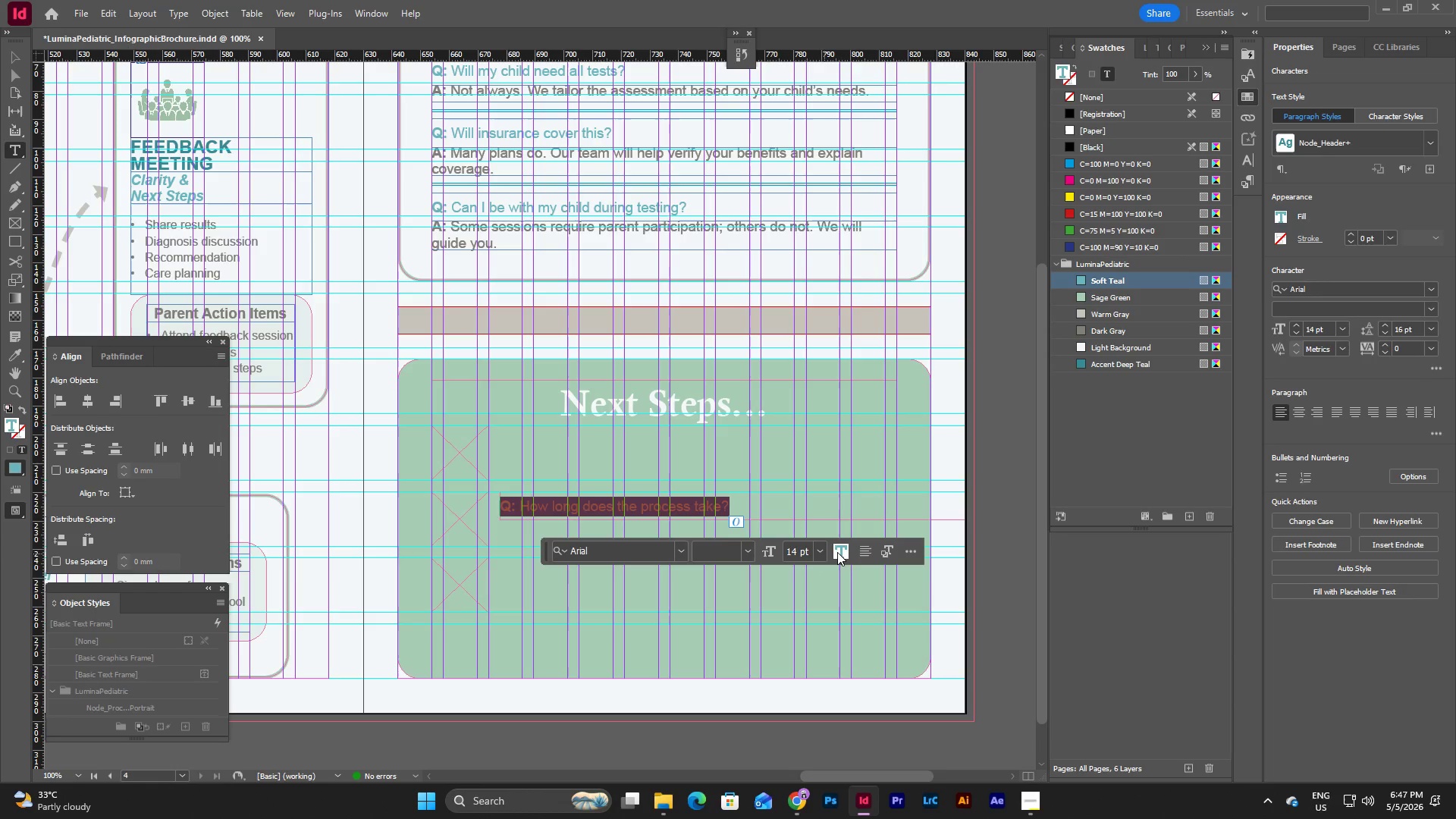 
left_click([838, 551])
 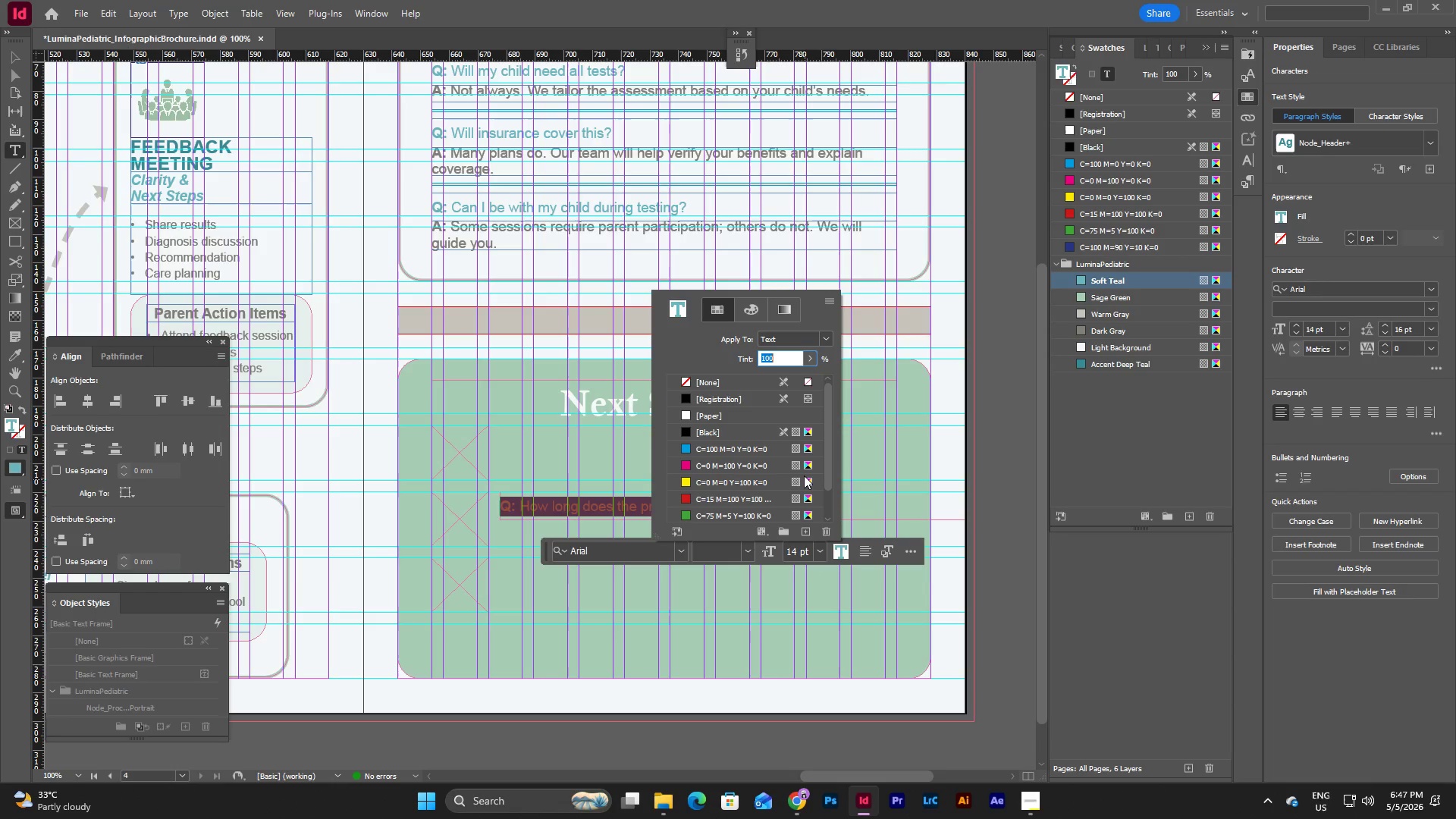 
scroll: coordinate [804, 475], scroll_direction: down, amount: 4.0
 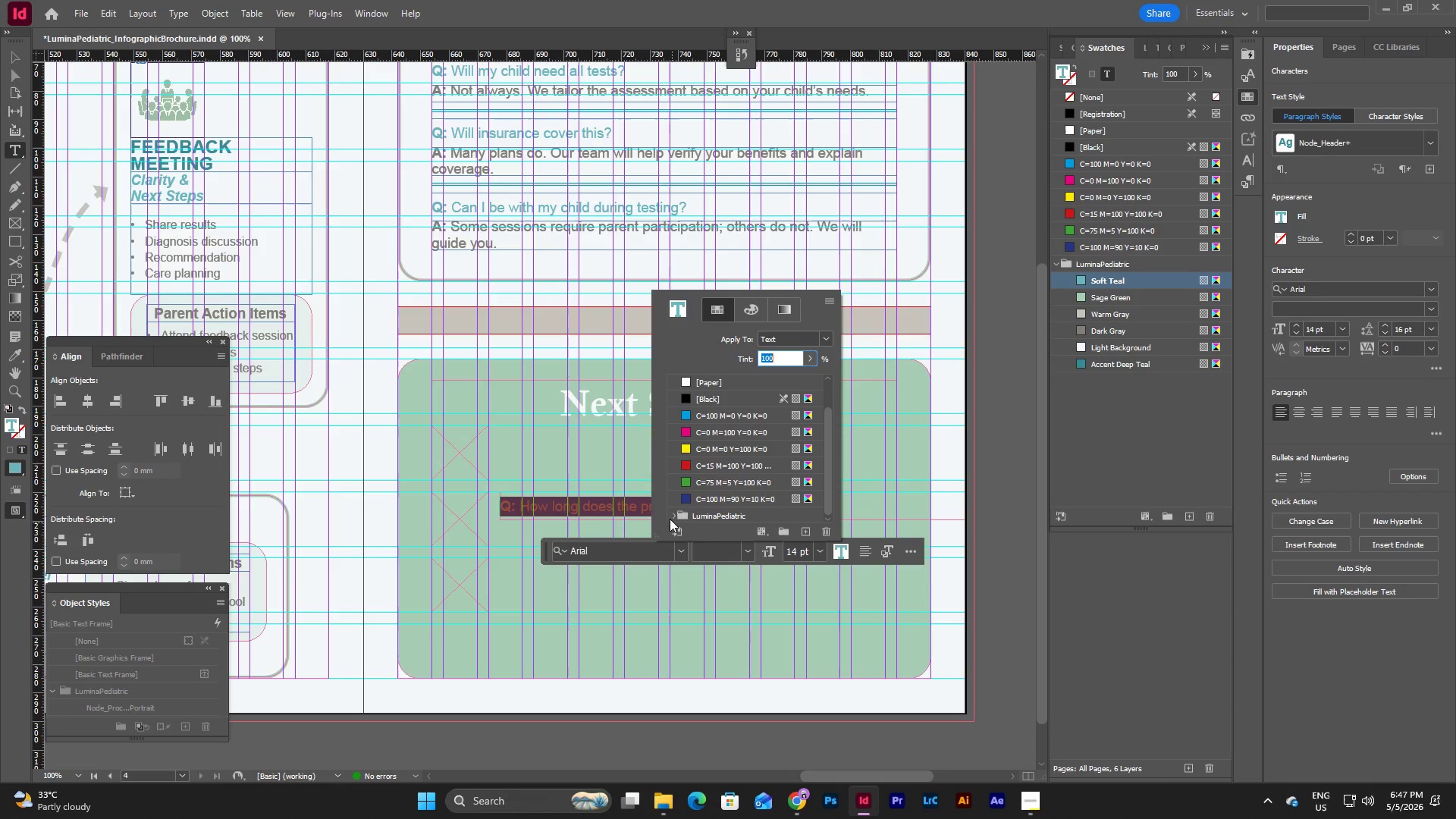 
left_click([672, 515])
 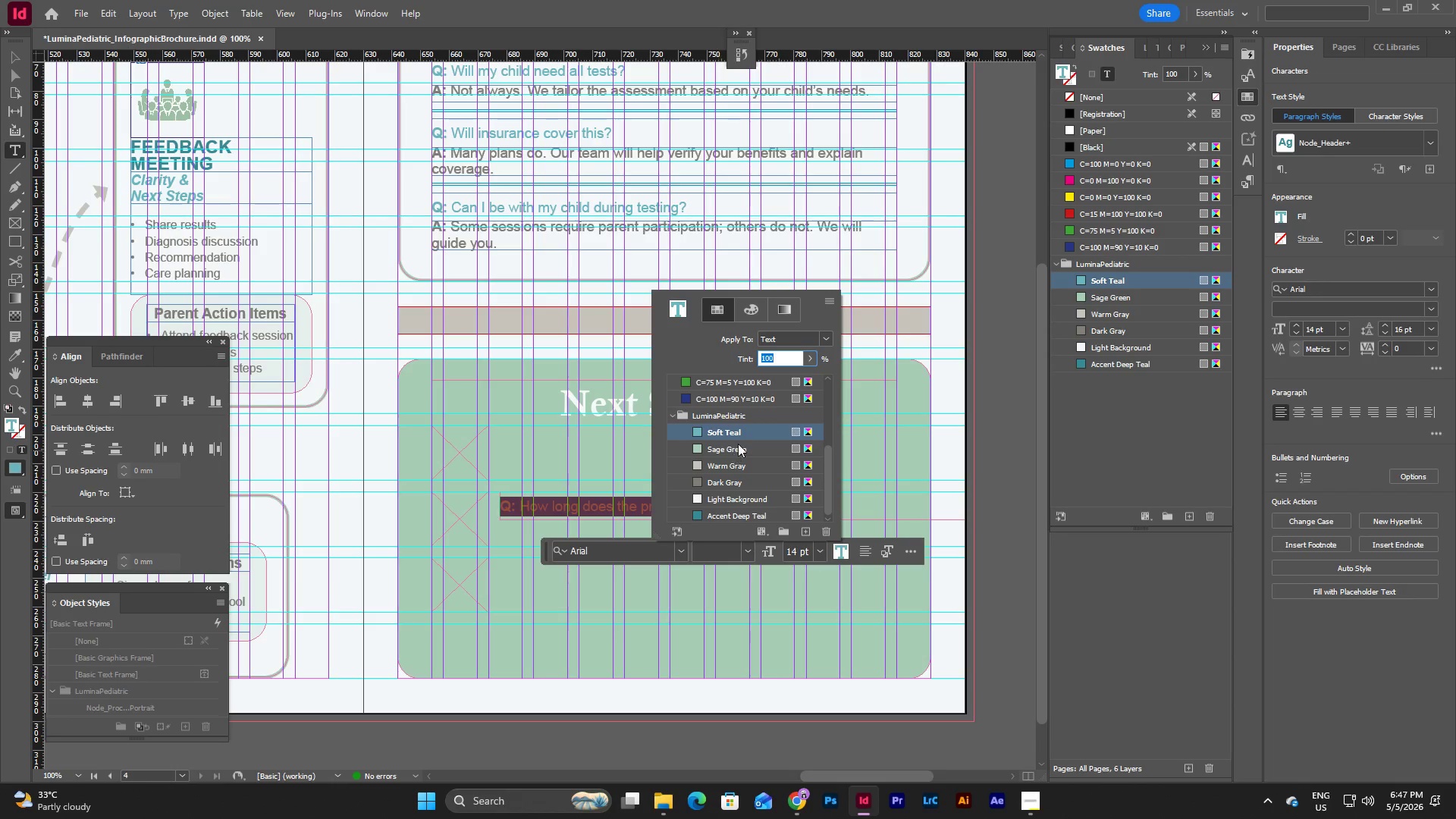 
scroll: coordinate [739, 444], scroll_direction: down, amount: 4.0
 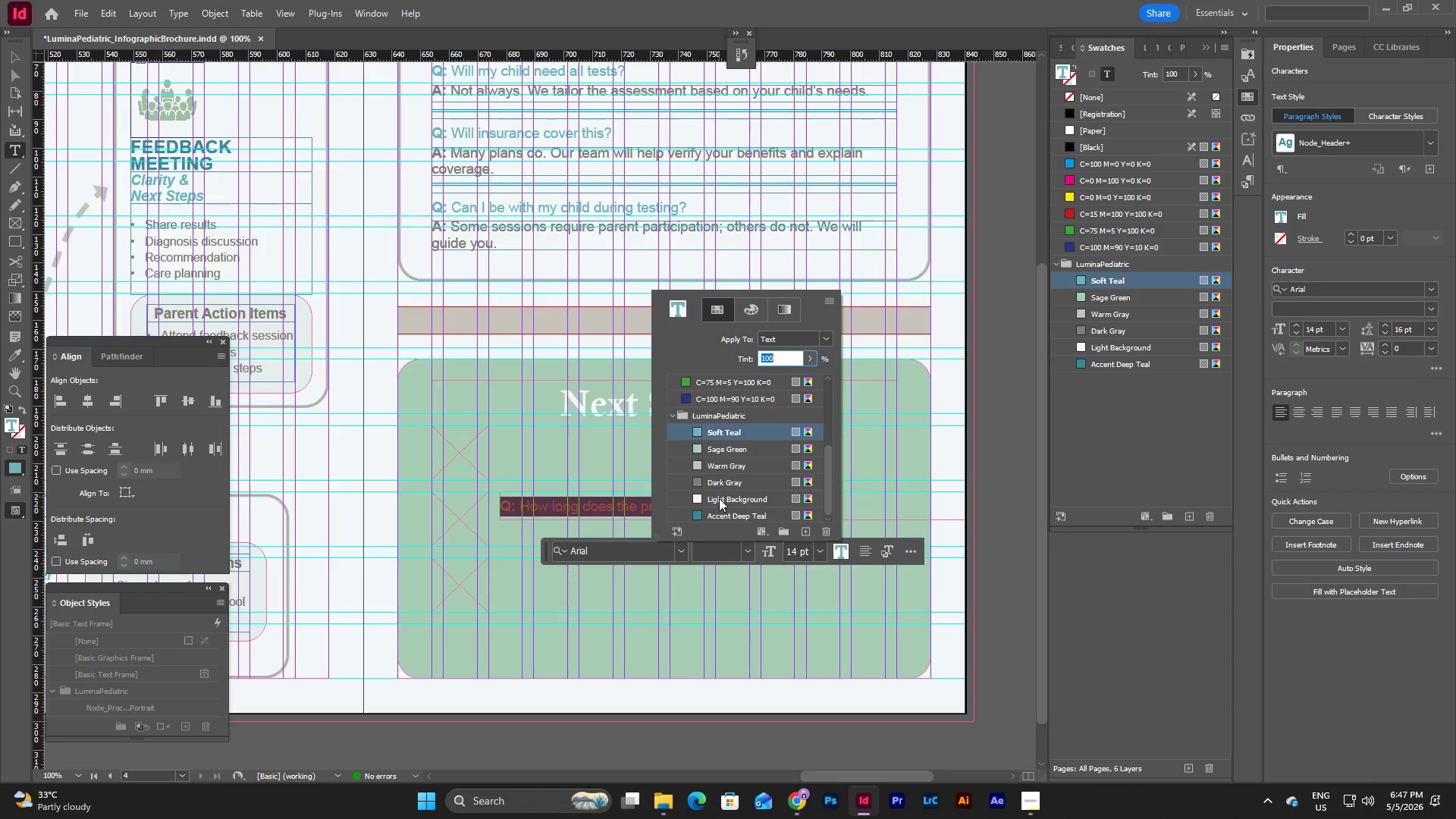 
left_click([719, 498])
 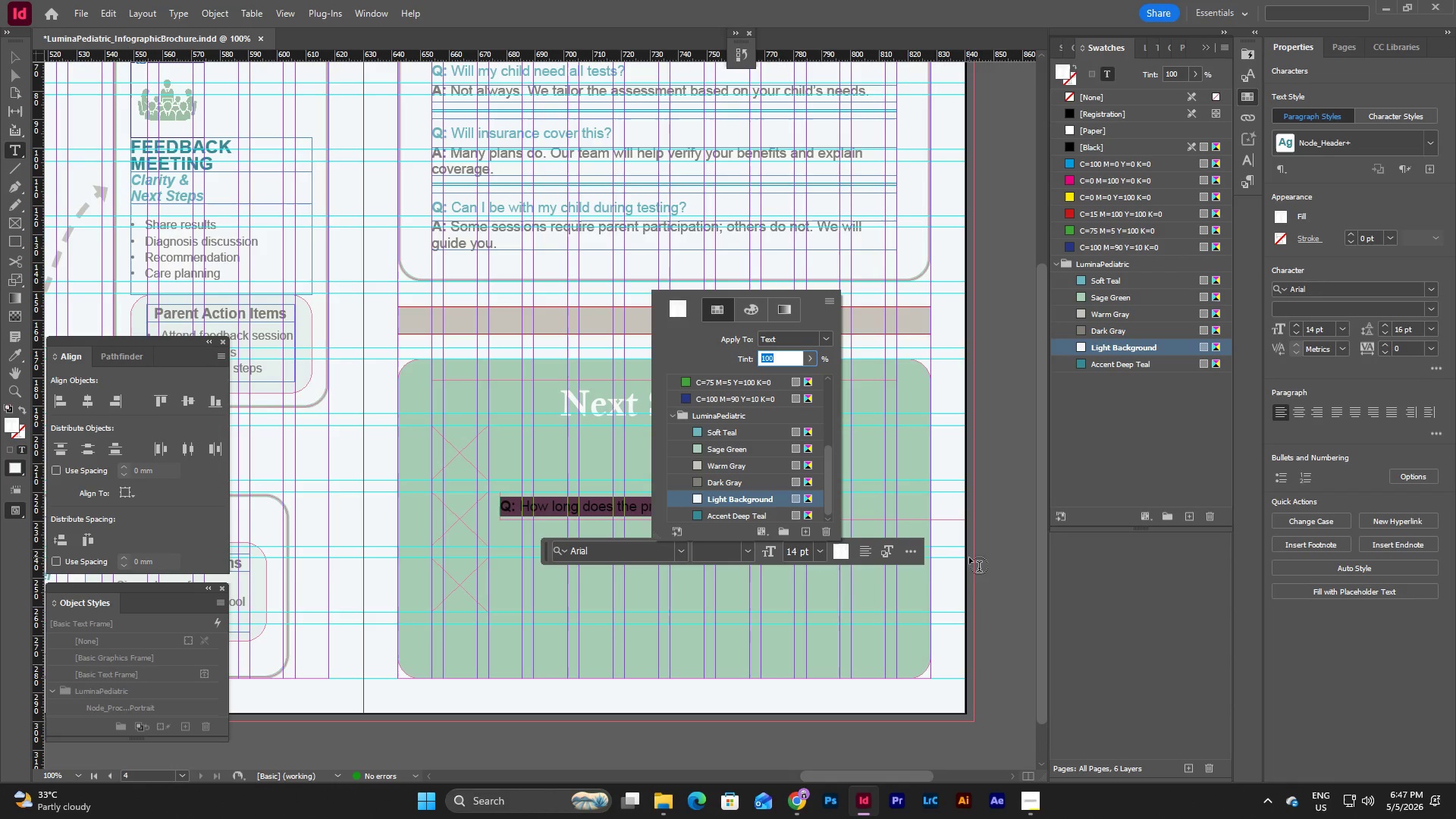 
key(Escape)
 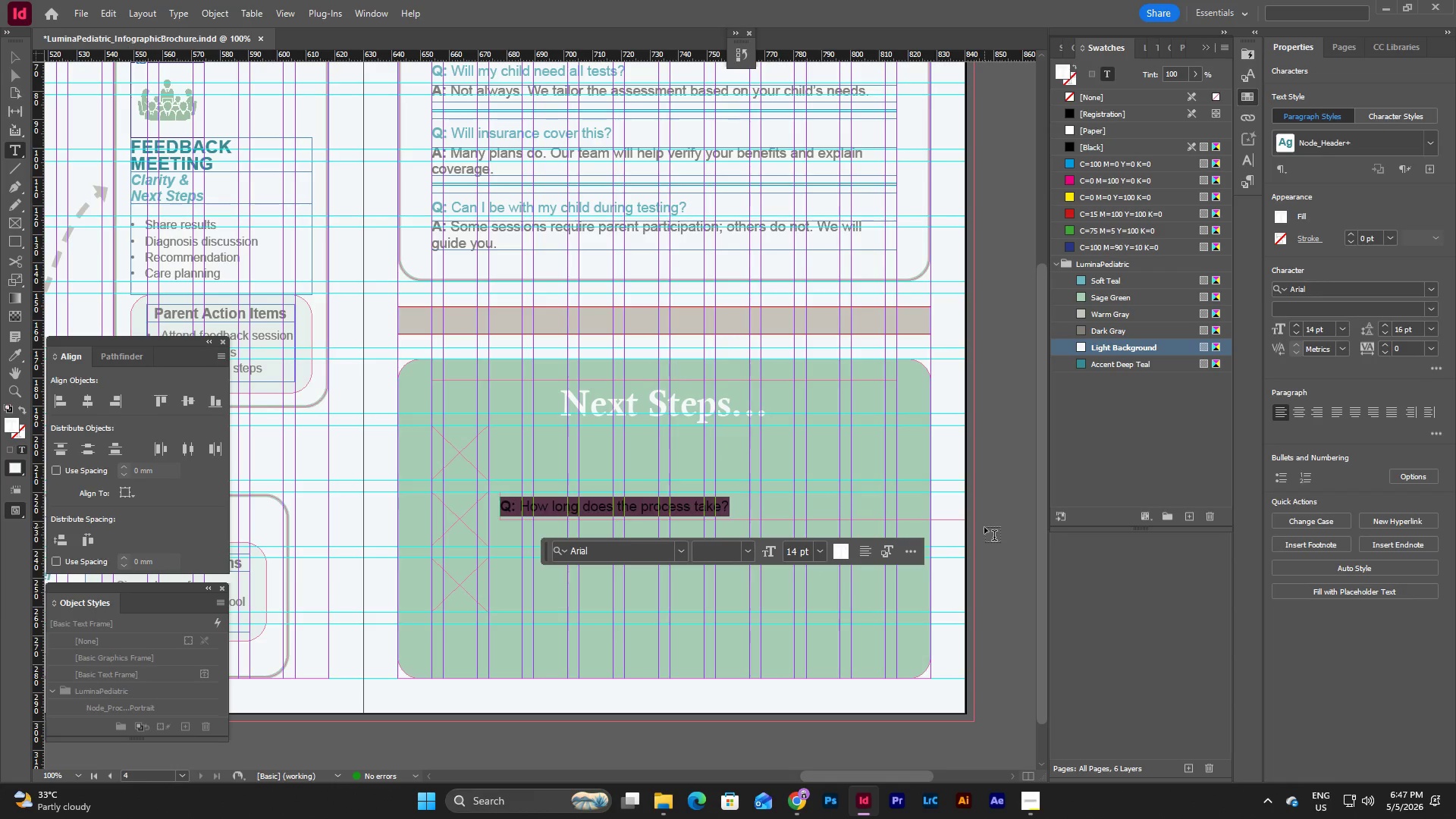 
key(Escape)
 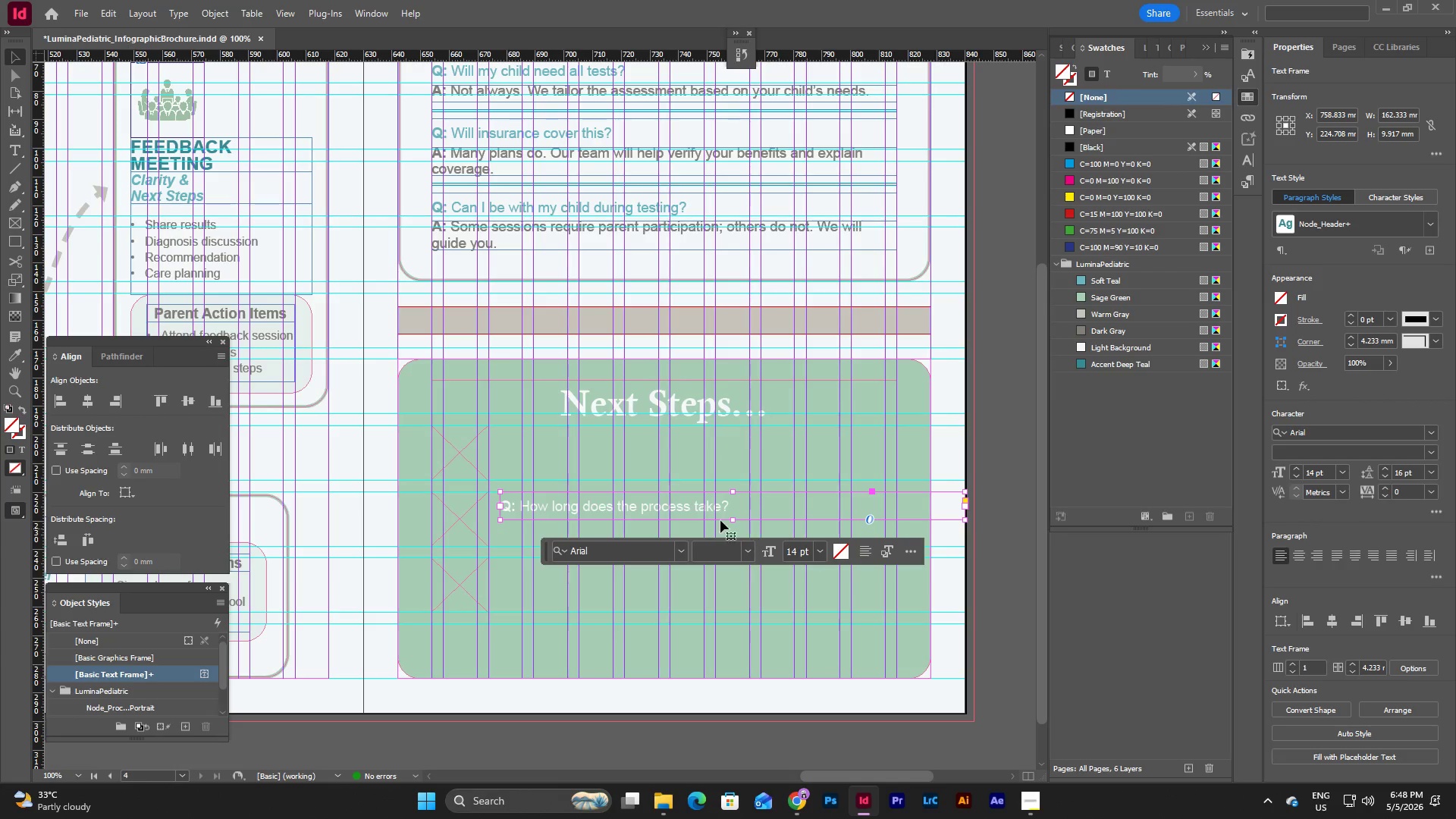 
left_click_drag(start_coordinate=[560, 510], to_coordinate=[551, 444])
 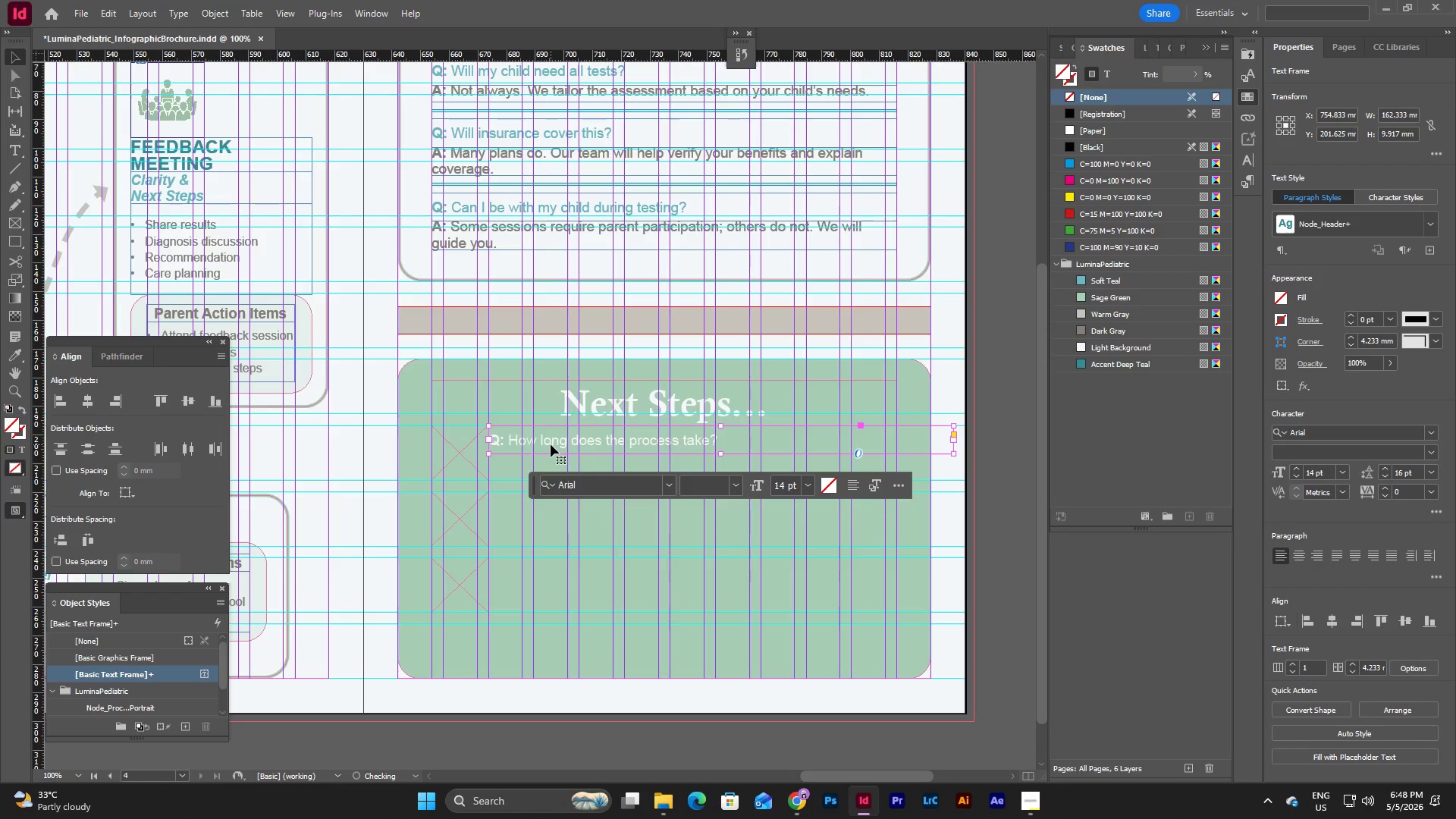 
left_click_drag(start_coordinate=[551, 444], to_coordinate=[567, 447])
 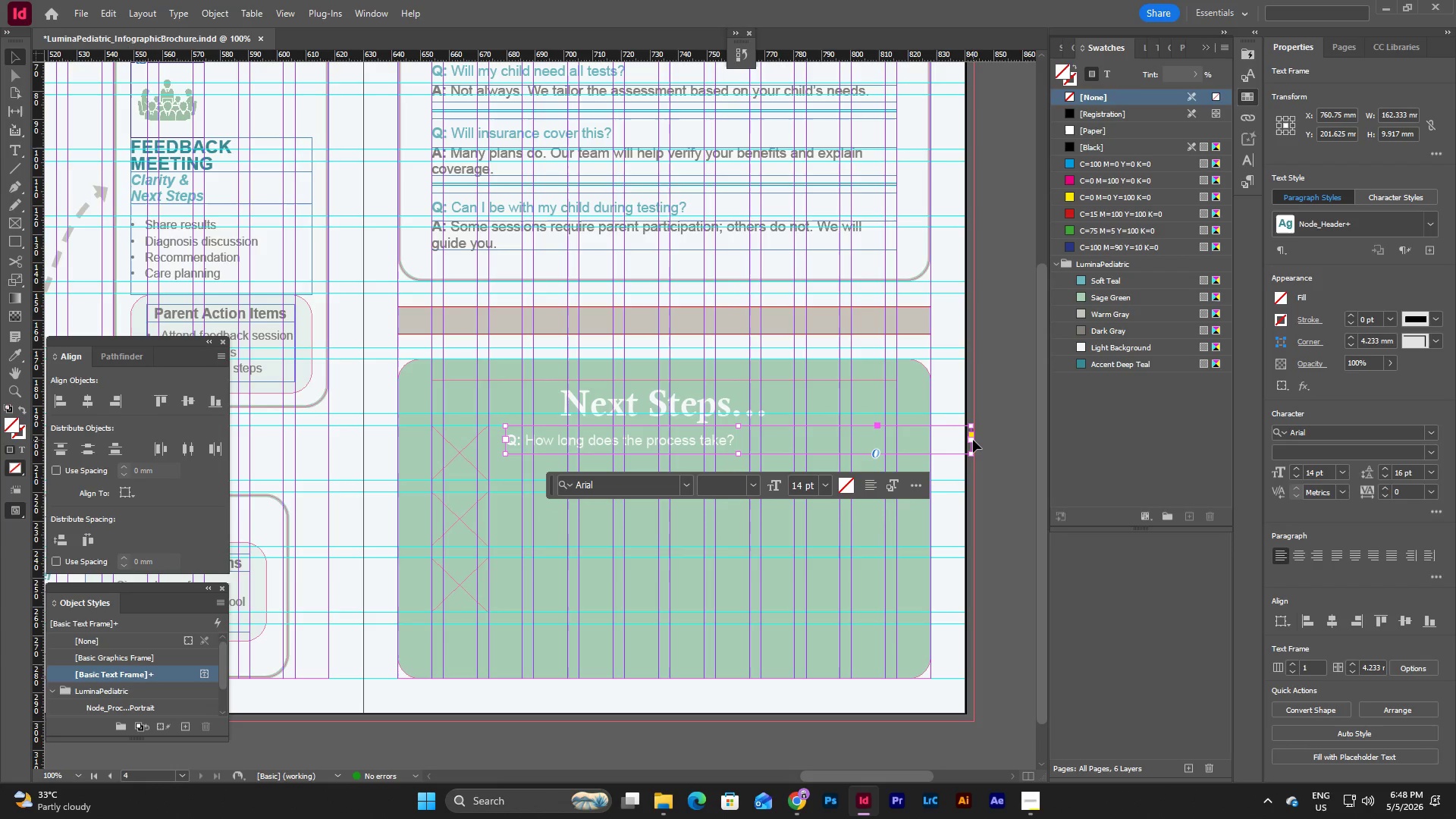 
left_click_drag(start_coordinate=[973, 440], to_coordinate=[752, 453])
 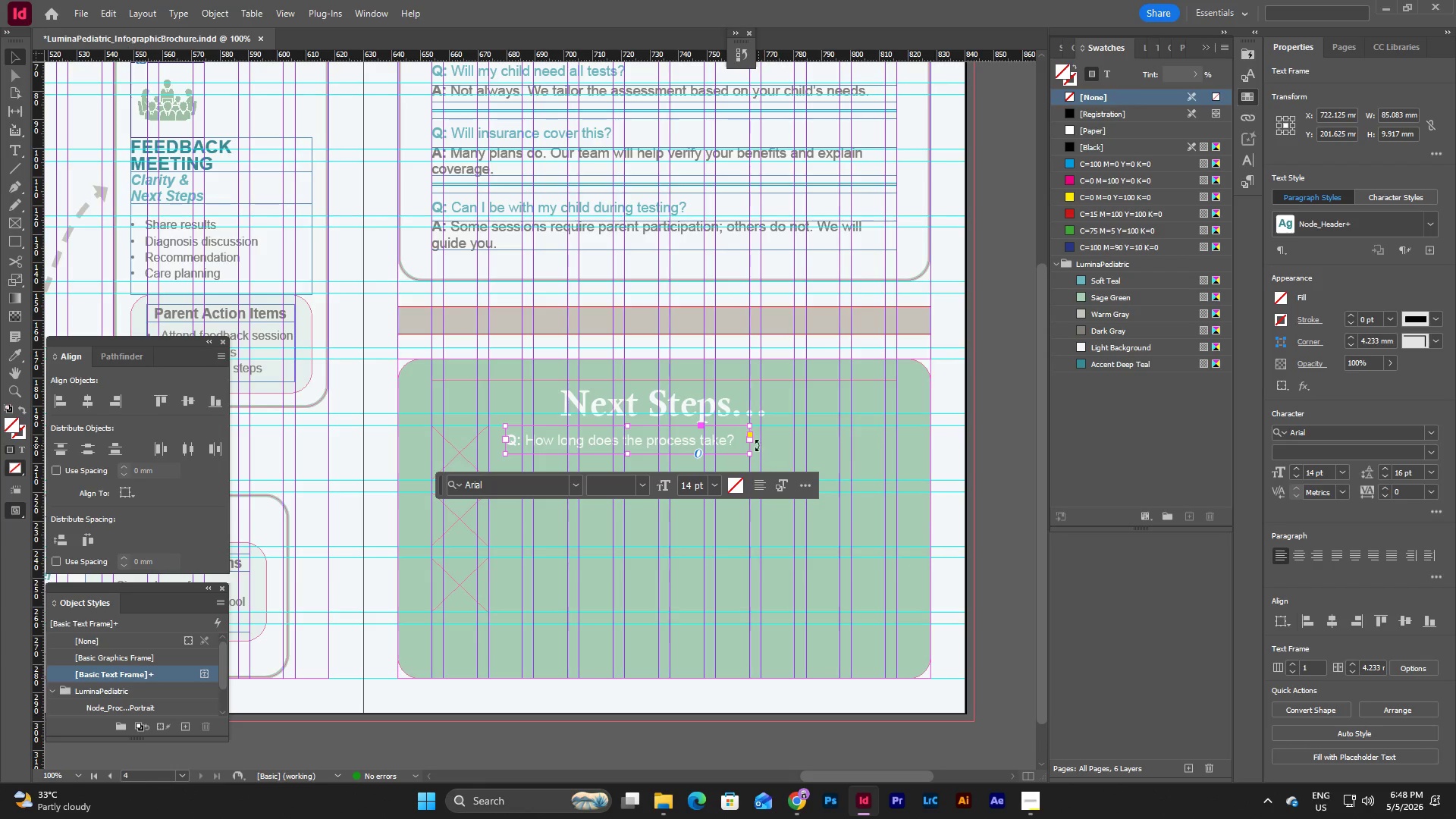 
double_click([733, 444])
 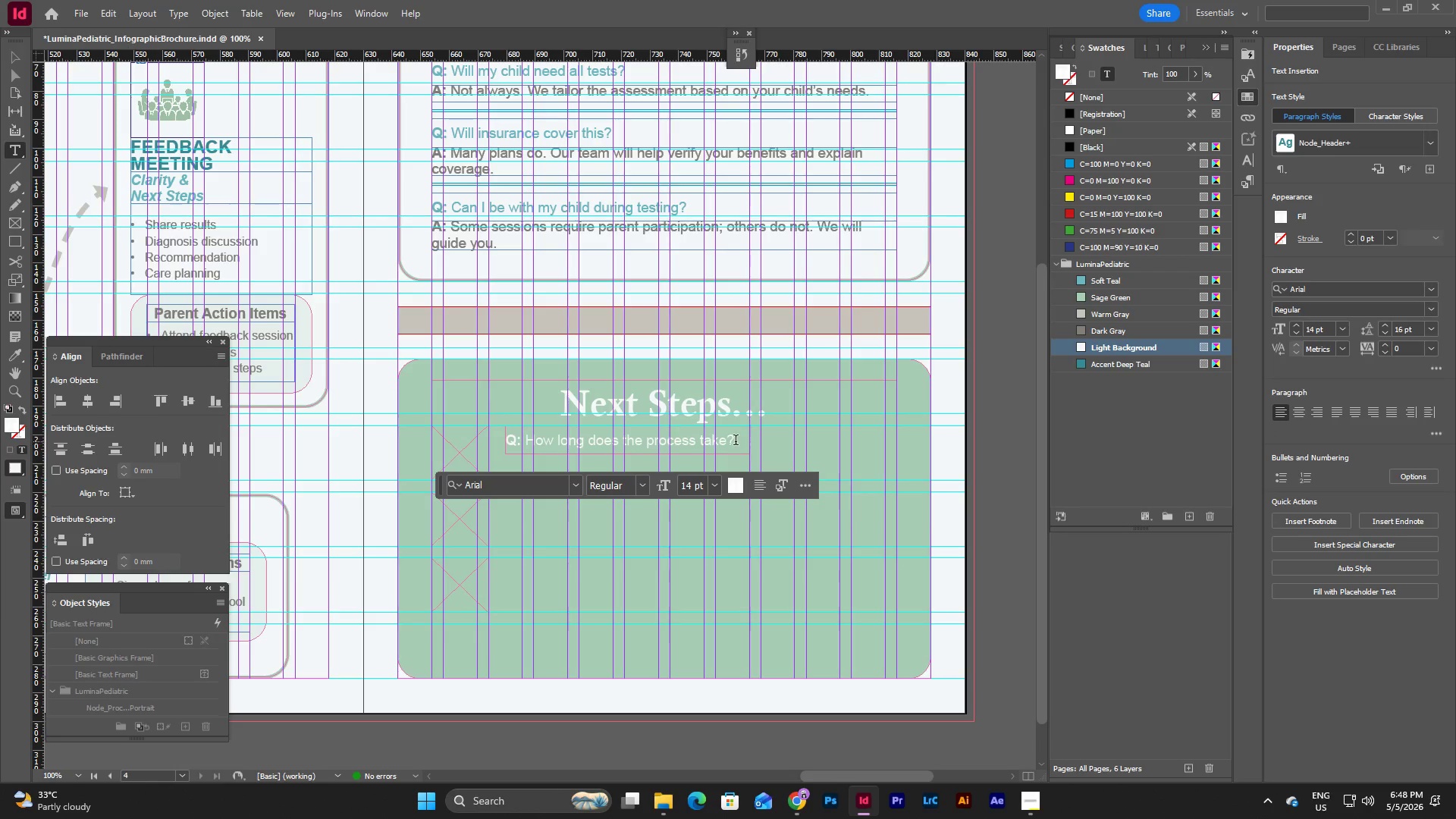 
left_click_drag(start_coordinate=[736, 441], to_coordinate=[508, 447])
 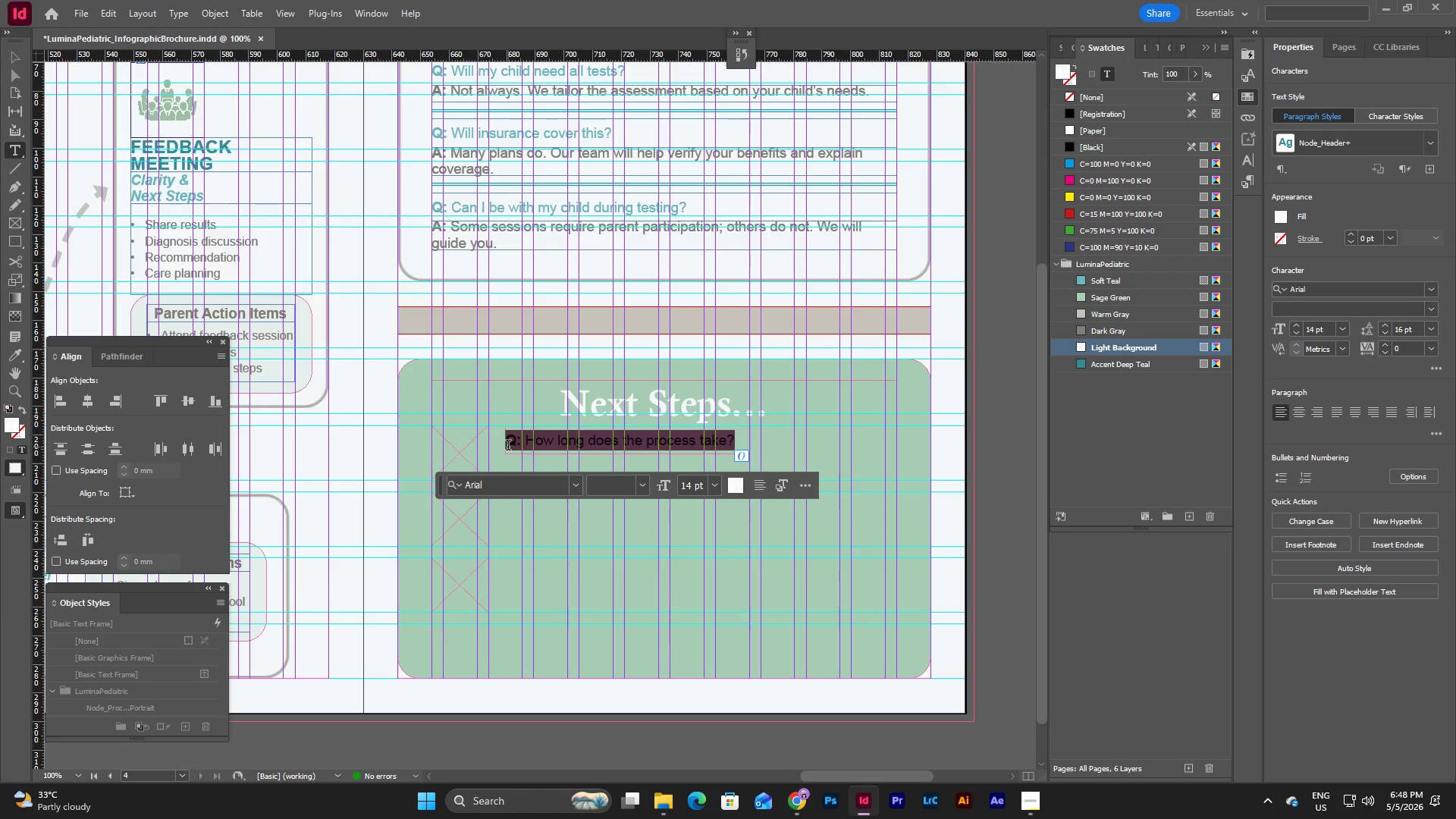 
type(SCHEDULE YOUR FEEDBACK SESSIN)
key(Backspace)
type(ON)
key(Escape)
 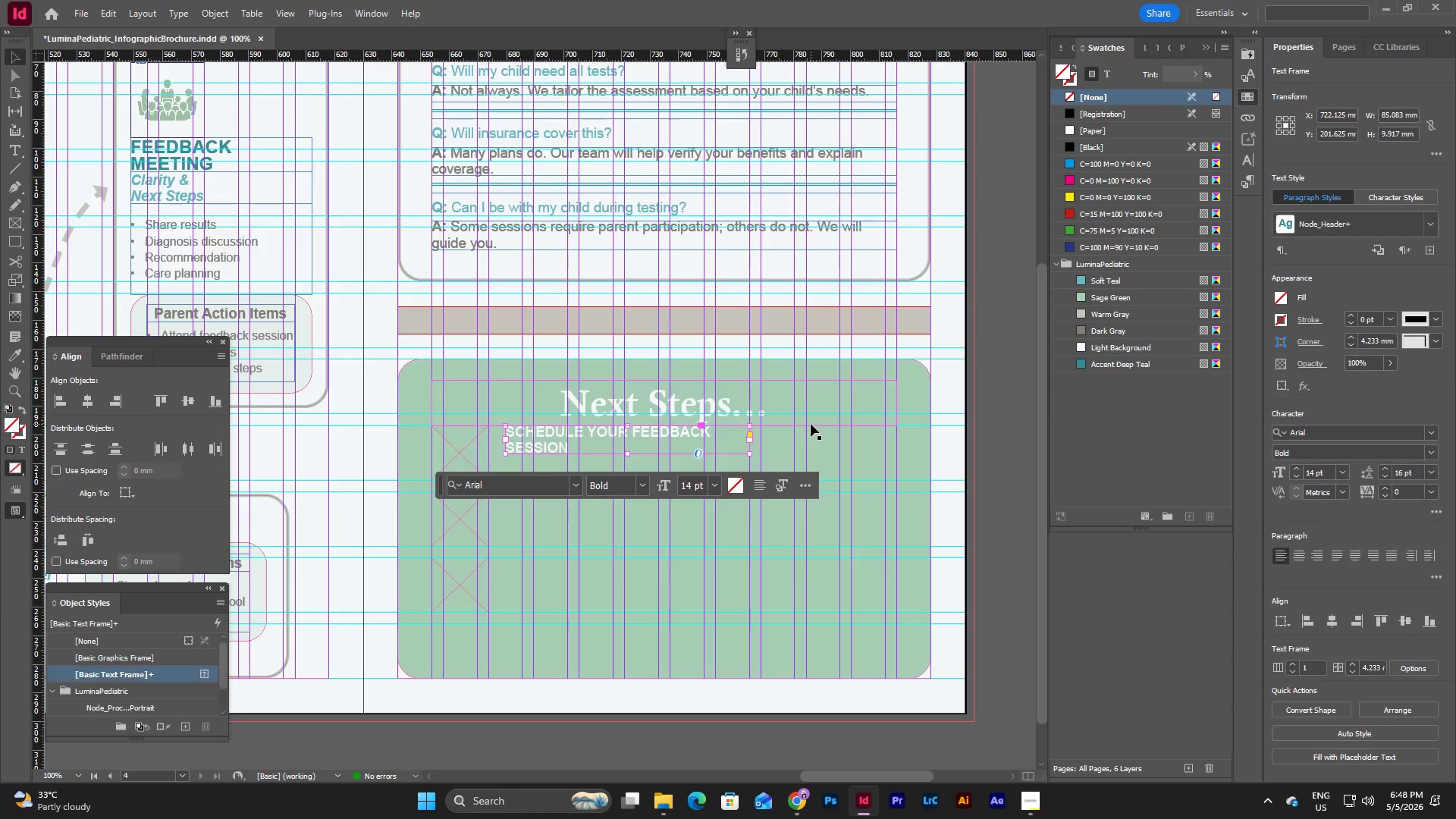 
left_click([976, 571])
 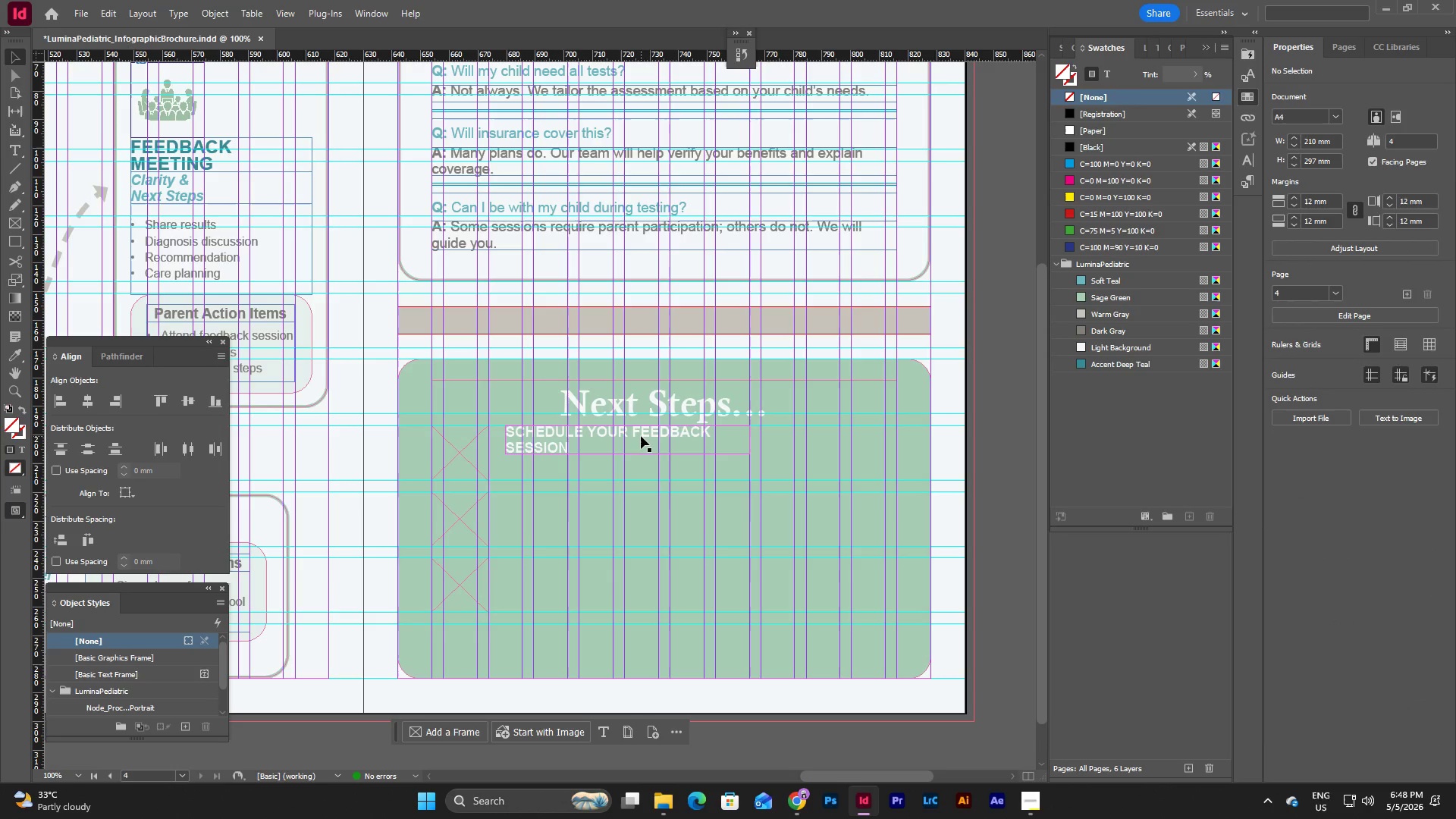 
left_click([641, 436])
 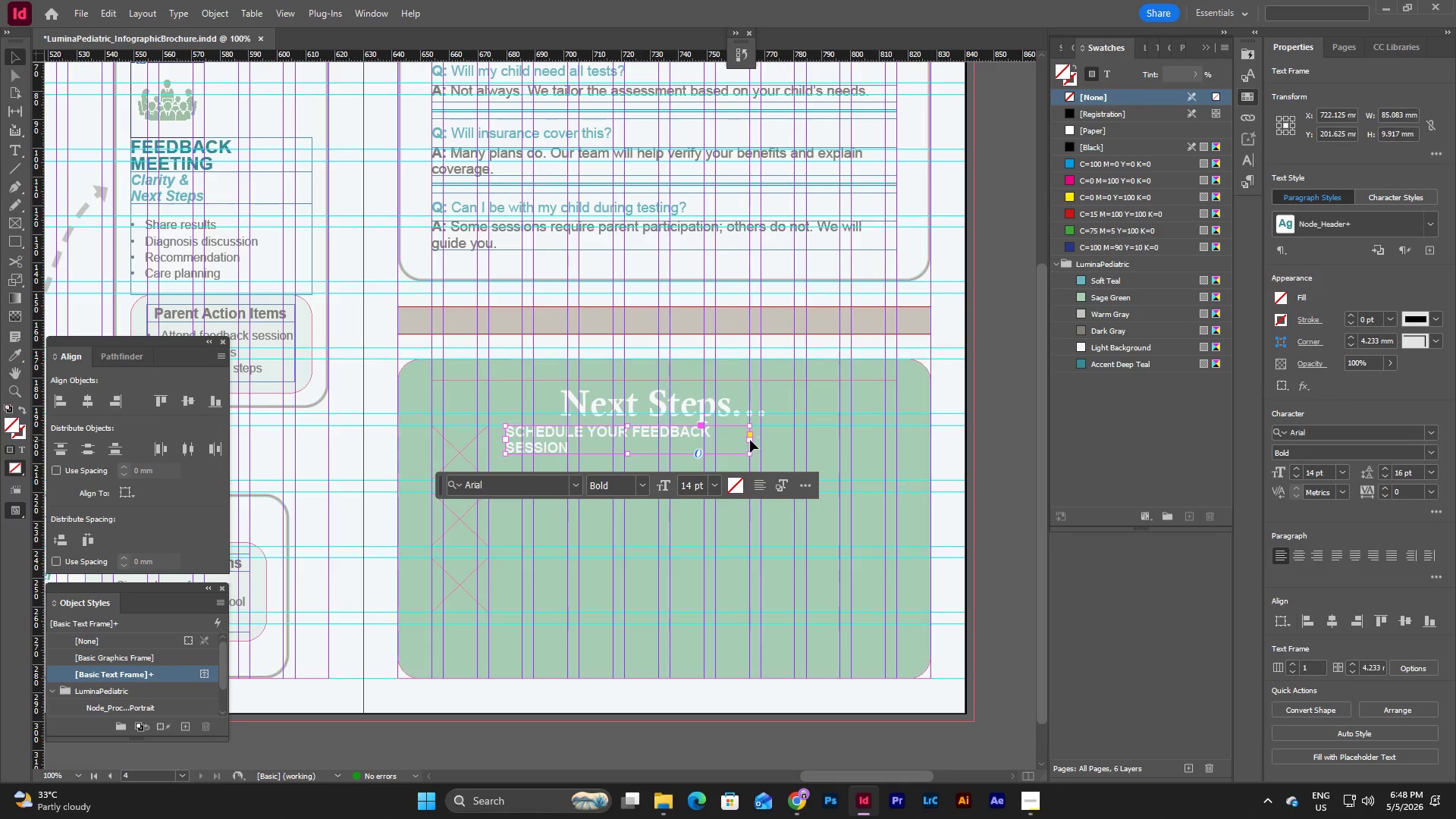 
left_click_drag(start_coordinate=[748, 440], to_coordinate=[795, 439])
 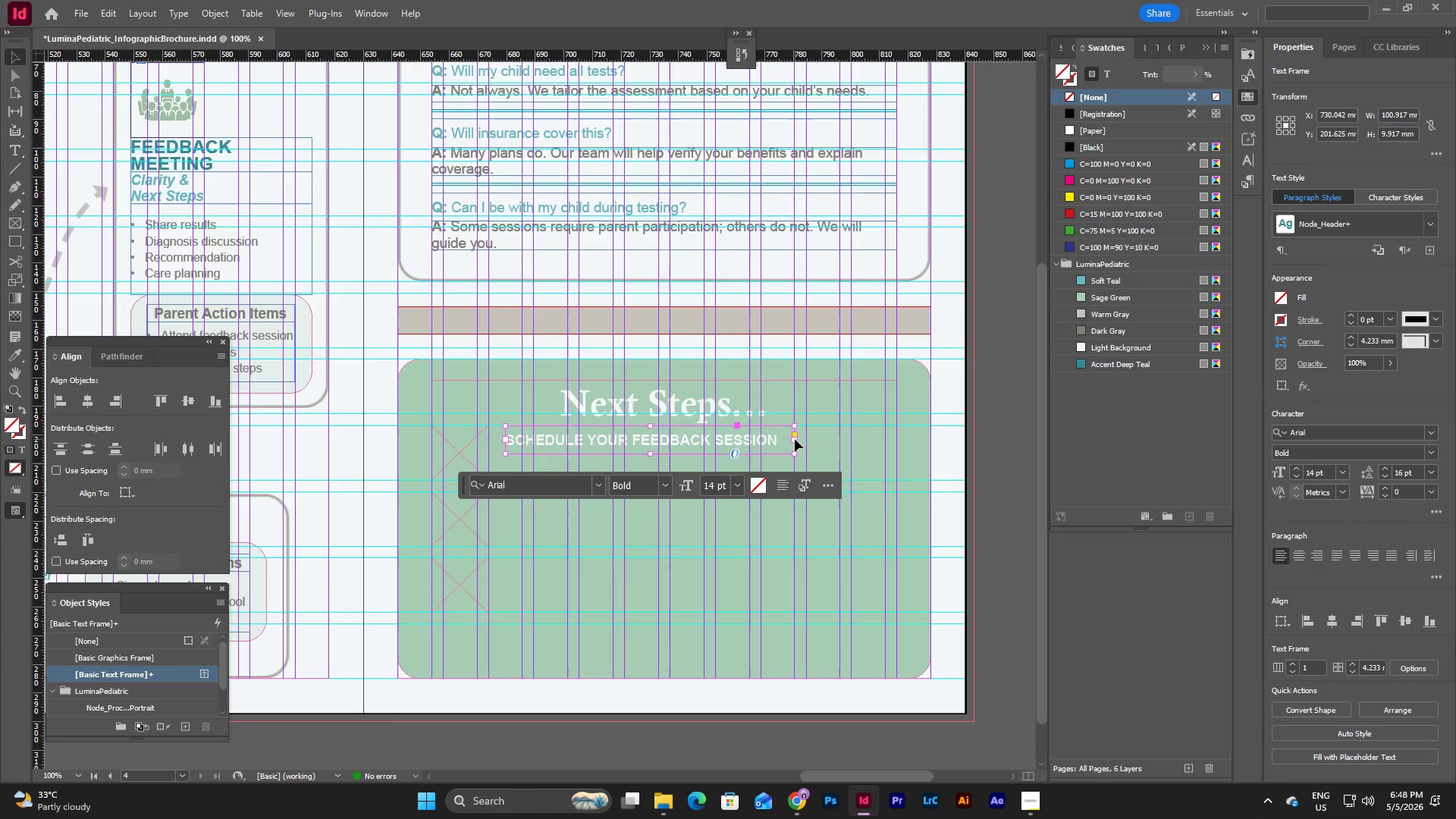 
left_click([997, 466])
 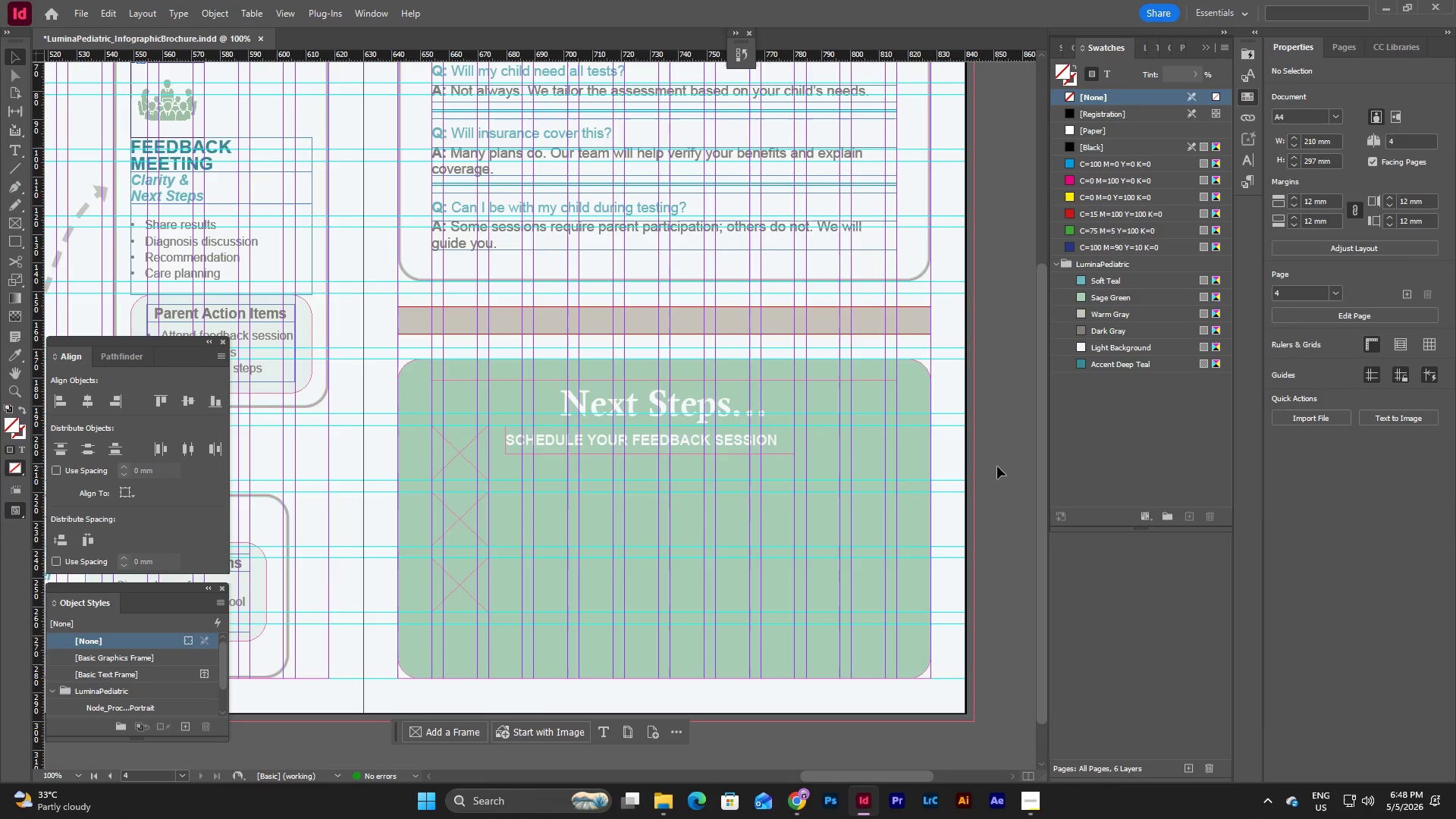 
scroll: coordinate [997, 466], scroll_direction: up, amount: 7.0
 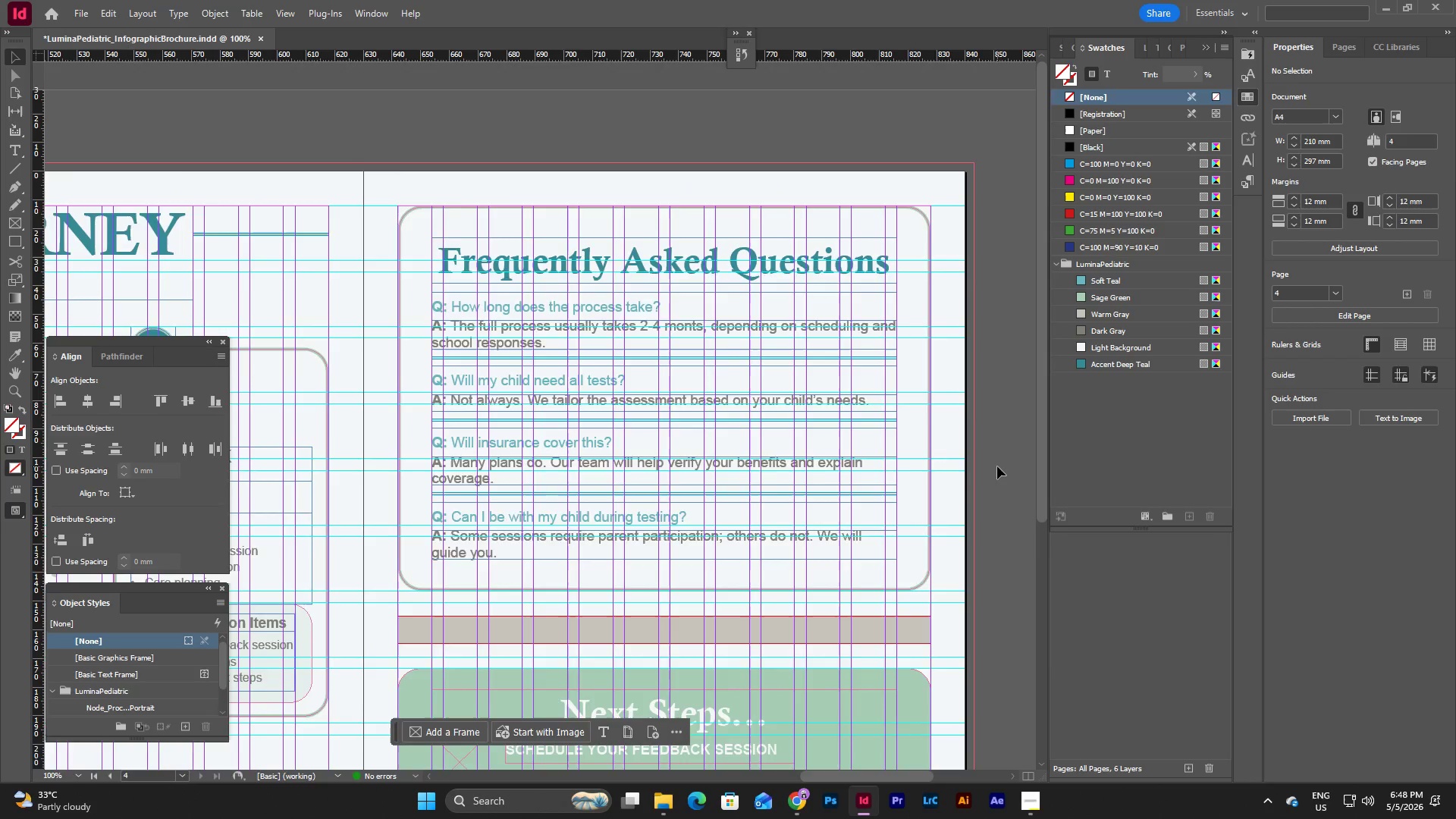 
scroll: coordinate [997, 466], scroll_direction: down, amount: 5.0
 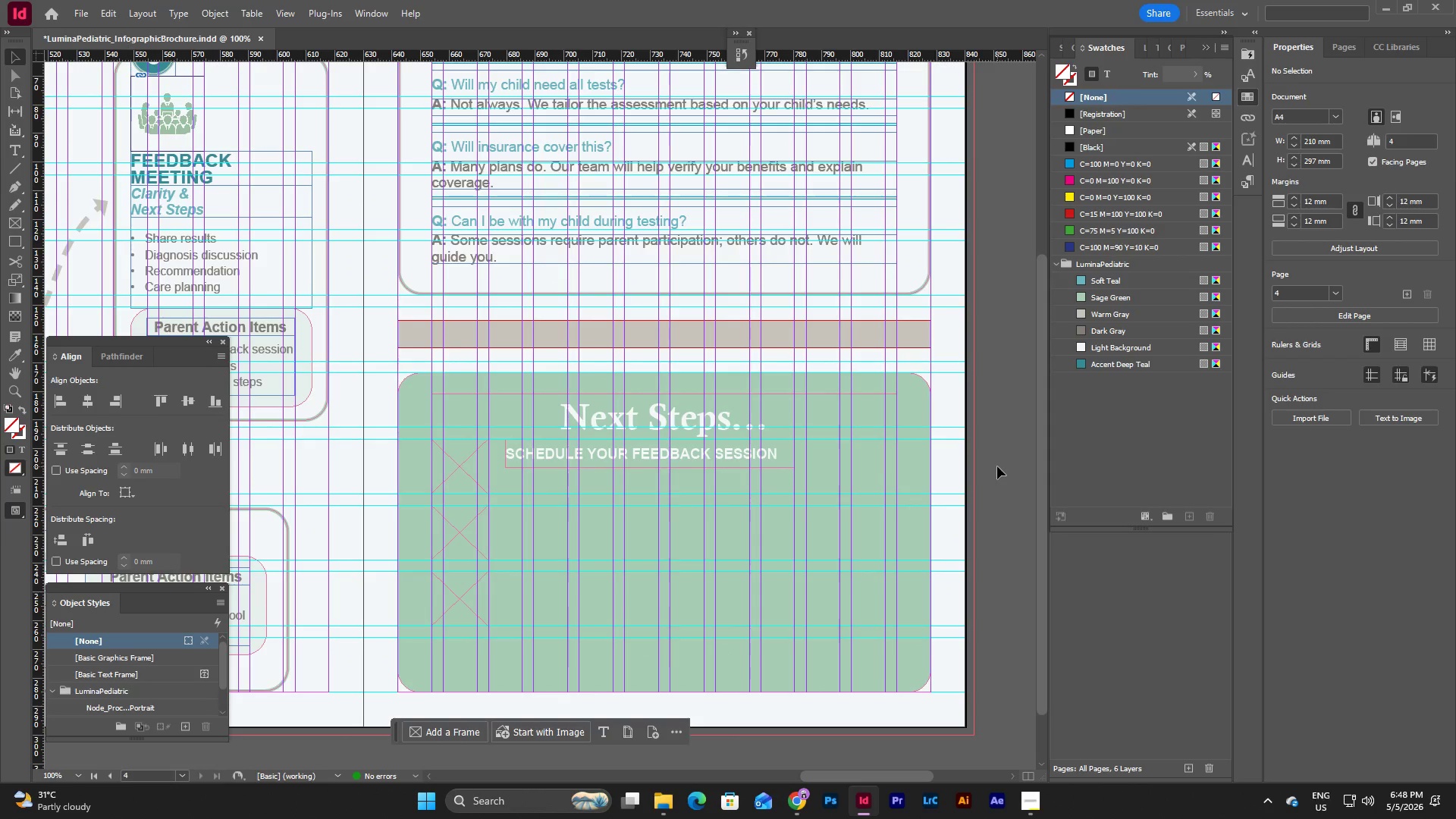 
wait(7.72)
 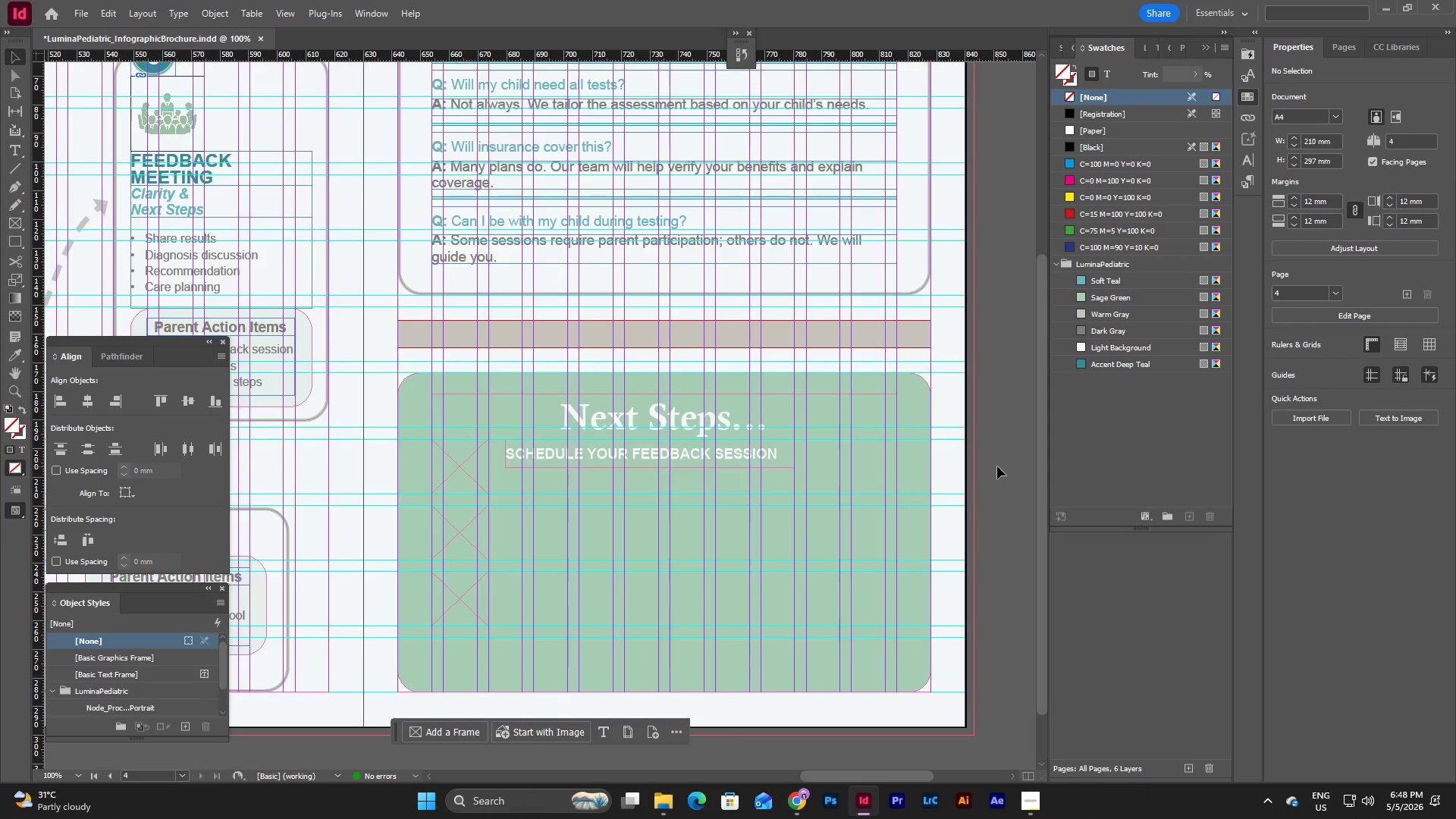 
left_click([909, 397])
 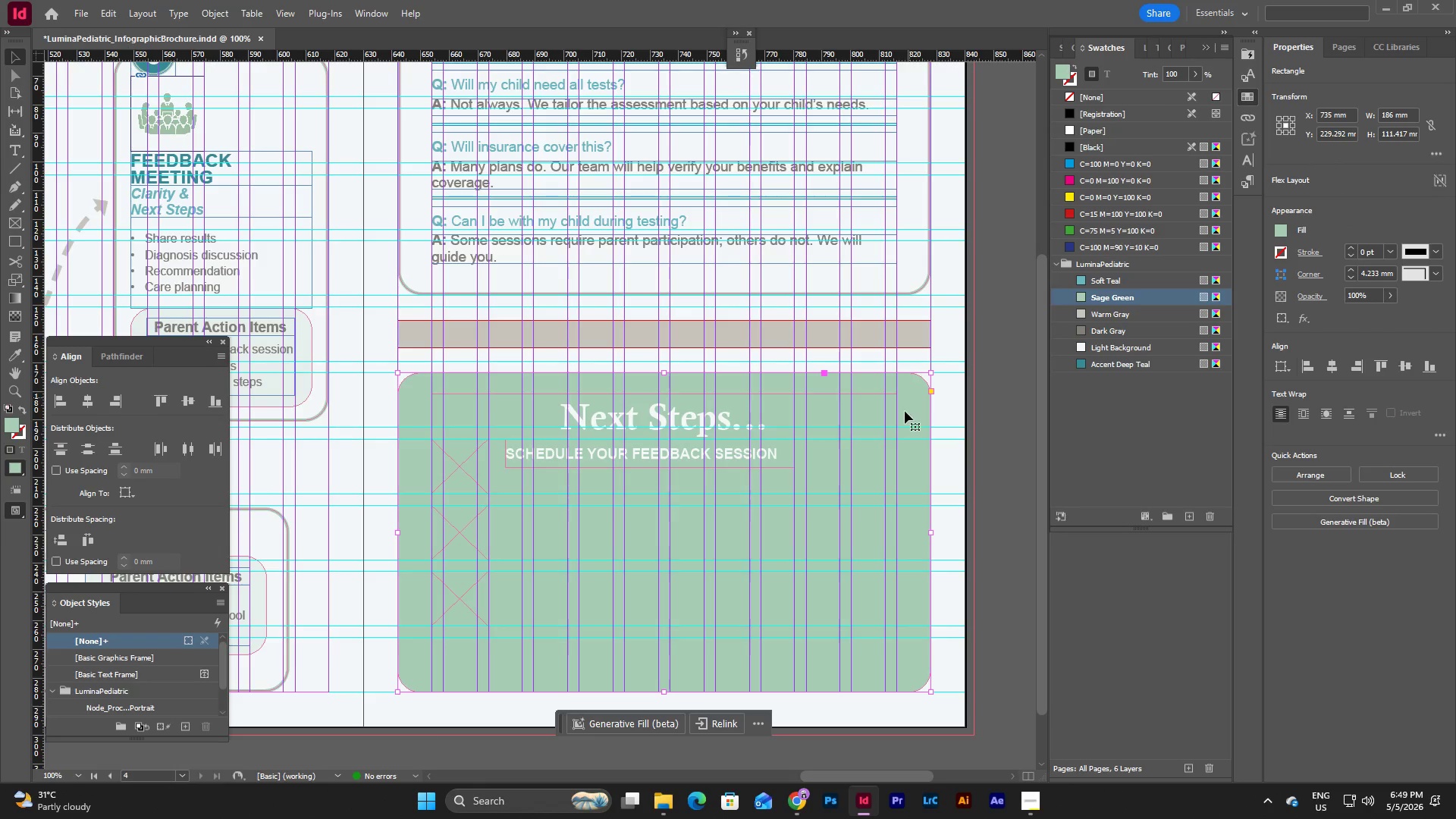 
left_click([951, 446])
 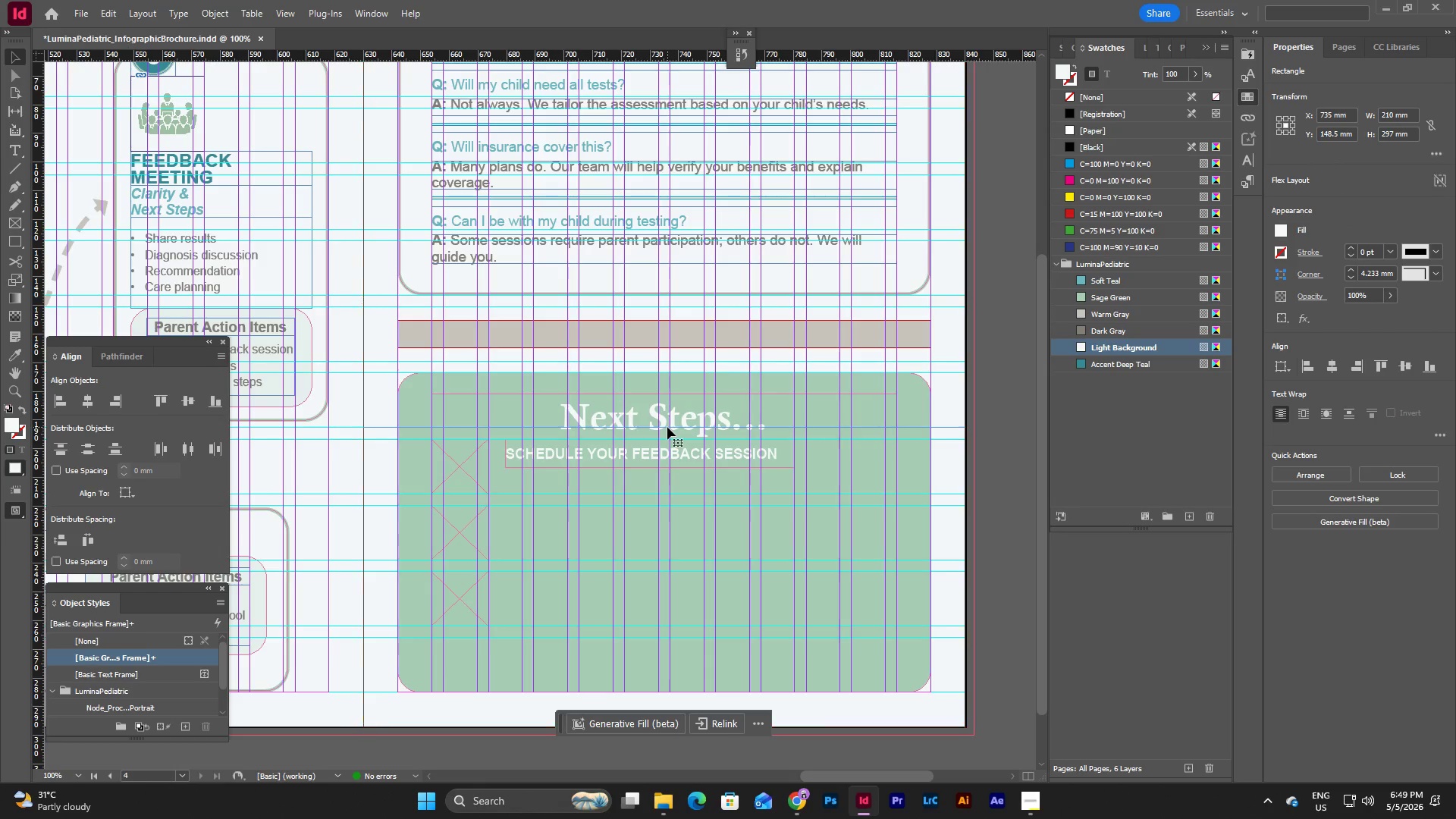 
double_click([698, 405])
 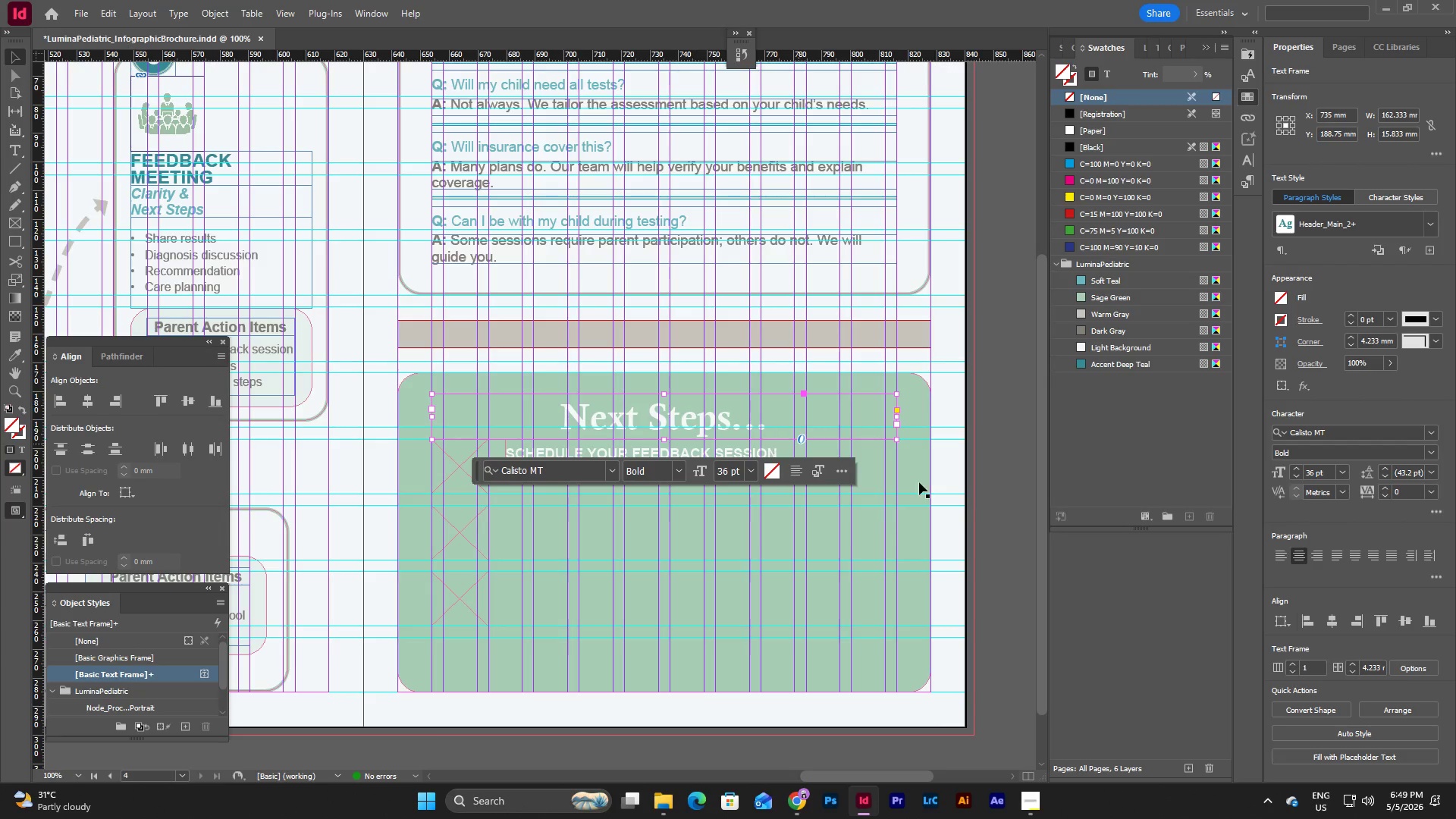 
left_click([965, 500])
 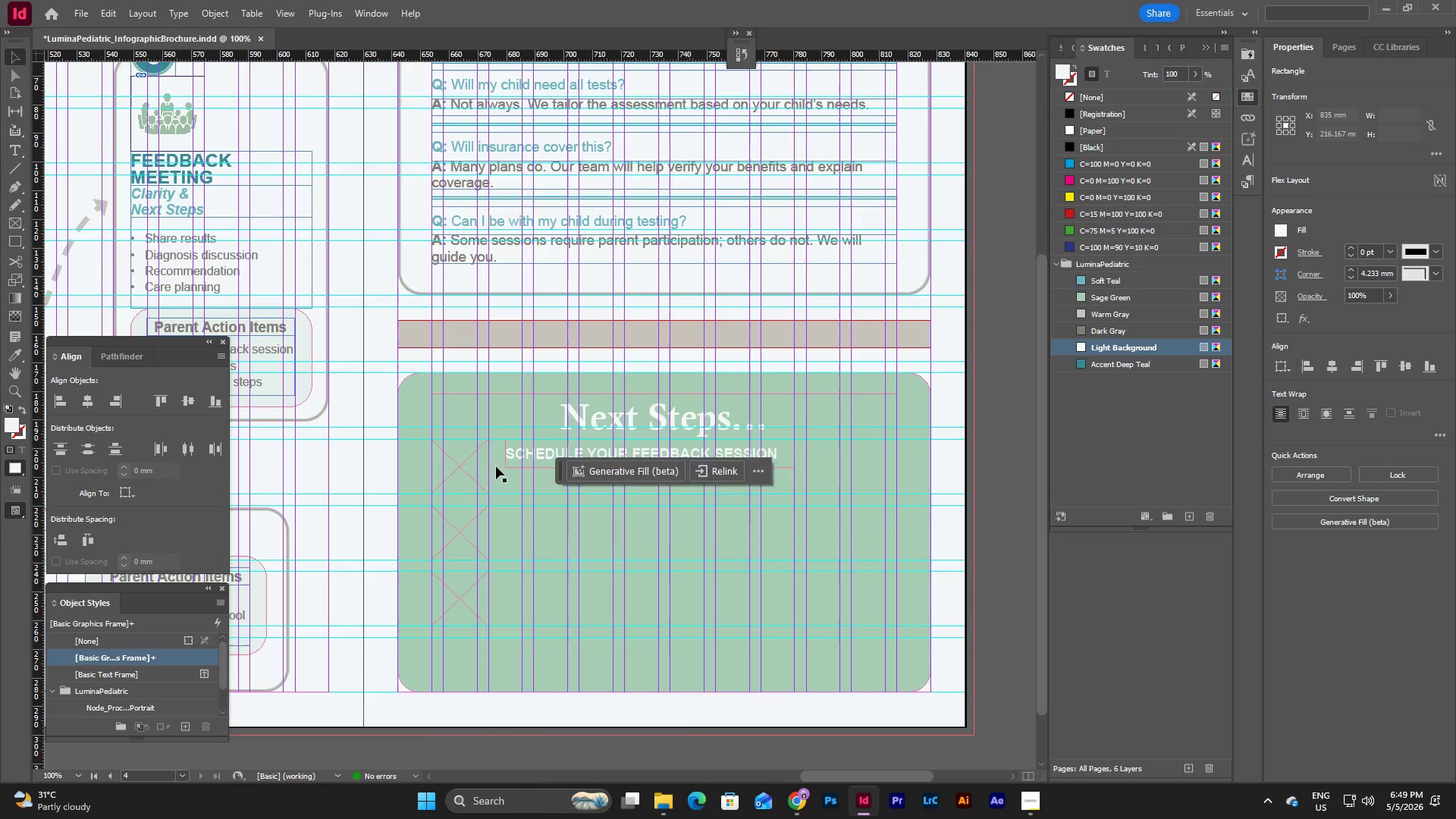 
left_click_drag(start_coordinate=[378, 378], to_coordinate=[806, 659])
 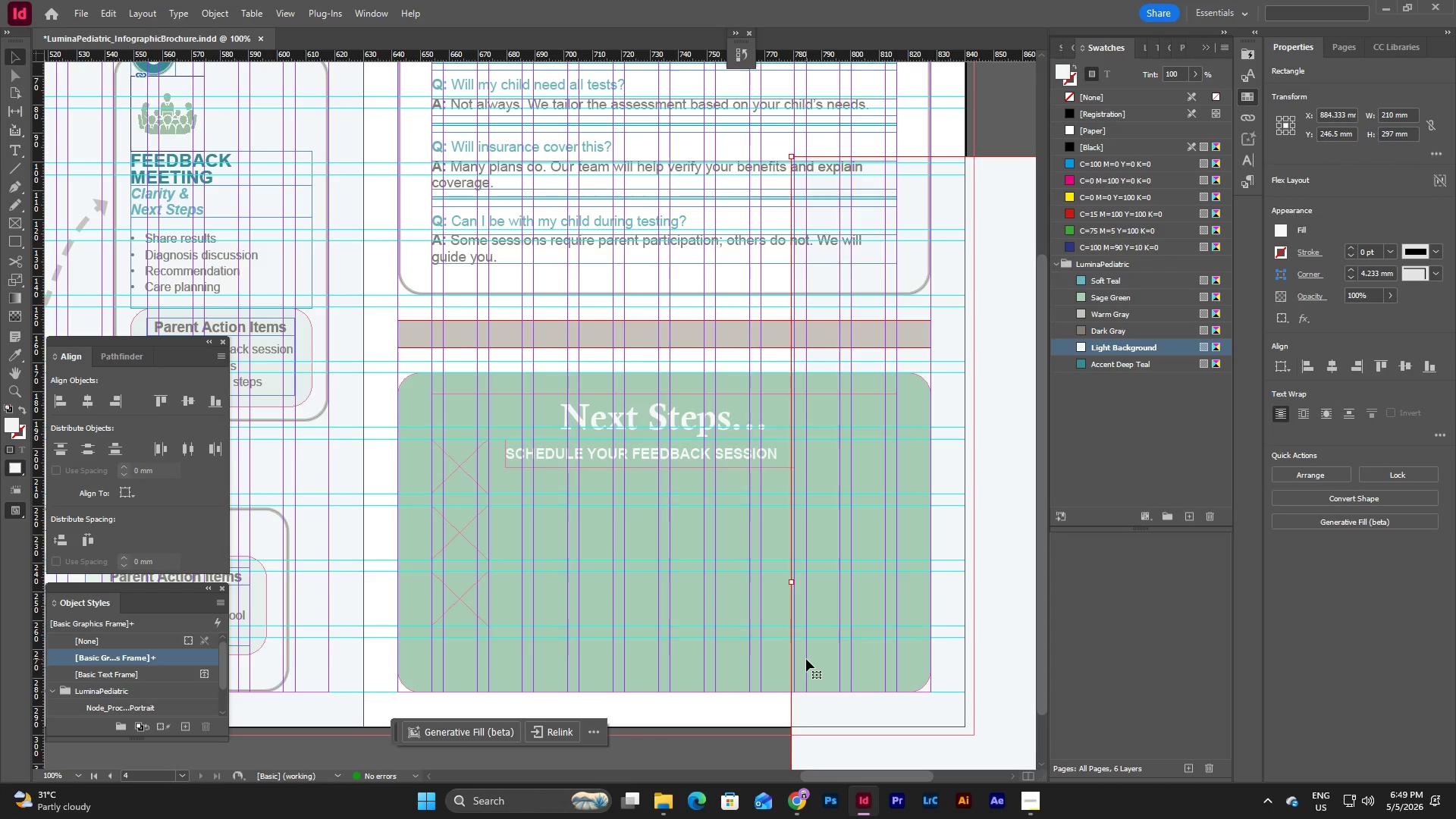 
key(Control+Z)
 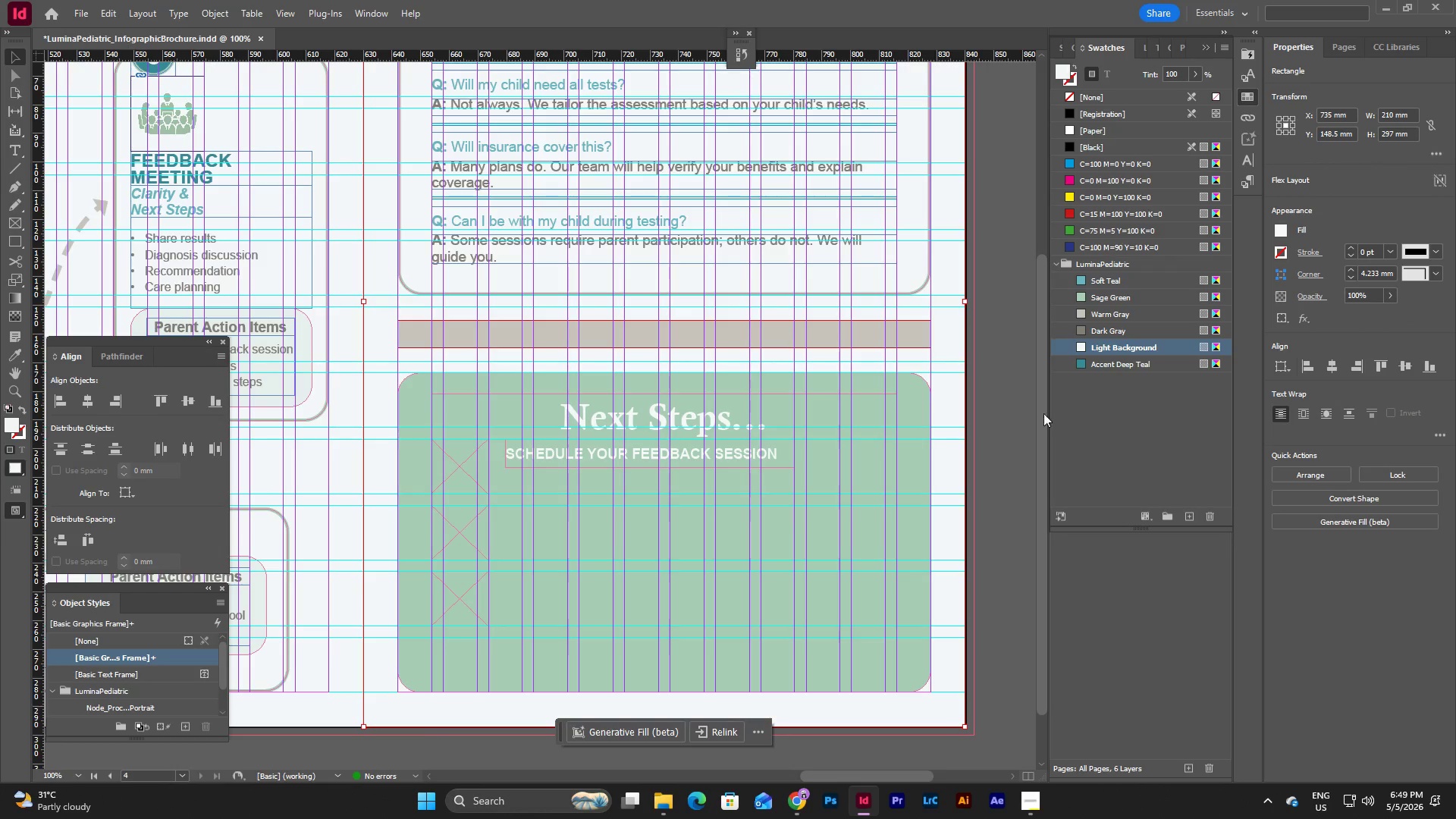 
left_click([1009, 395])
 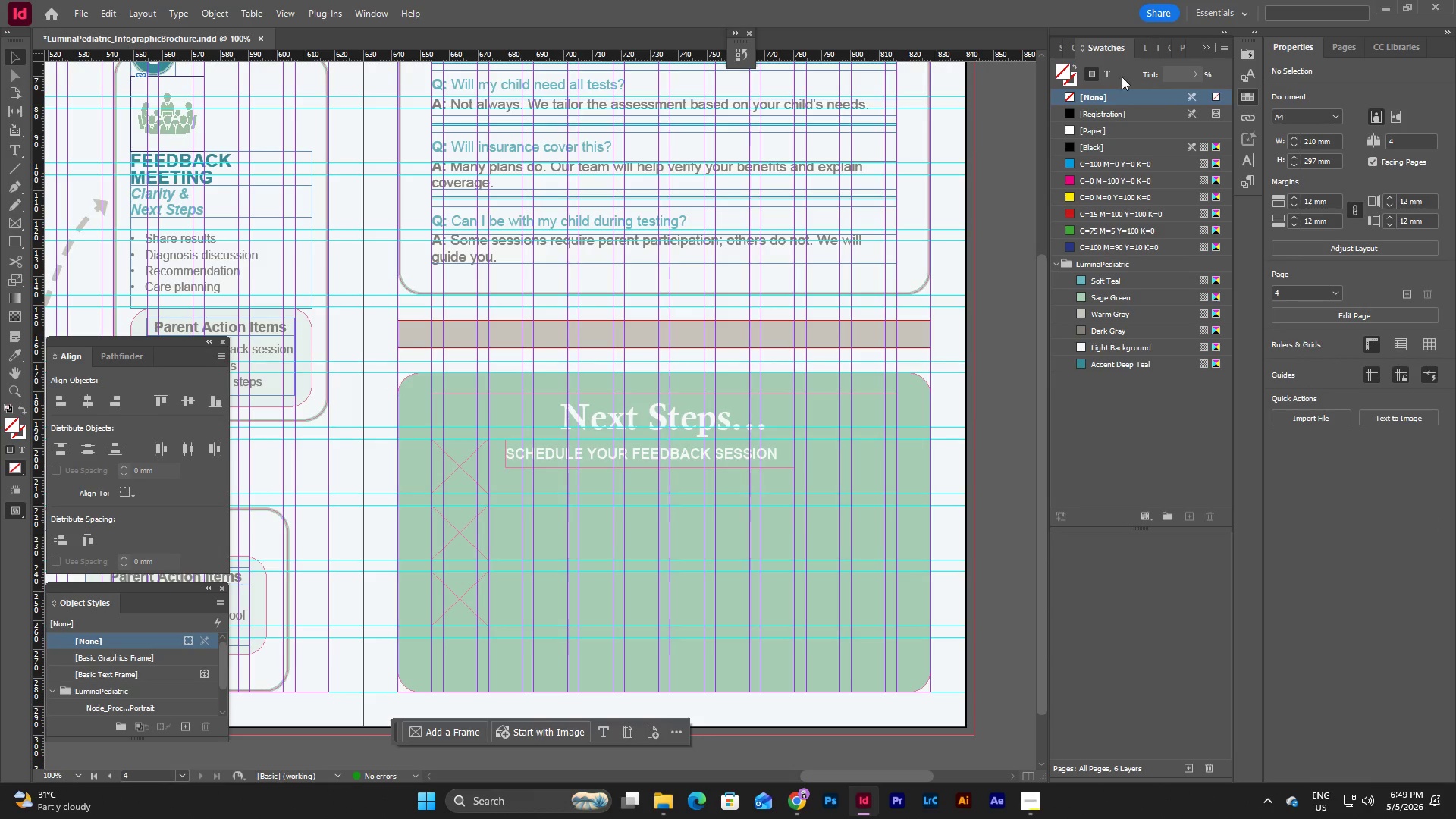 
left_click([1201, 47])
 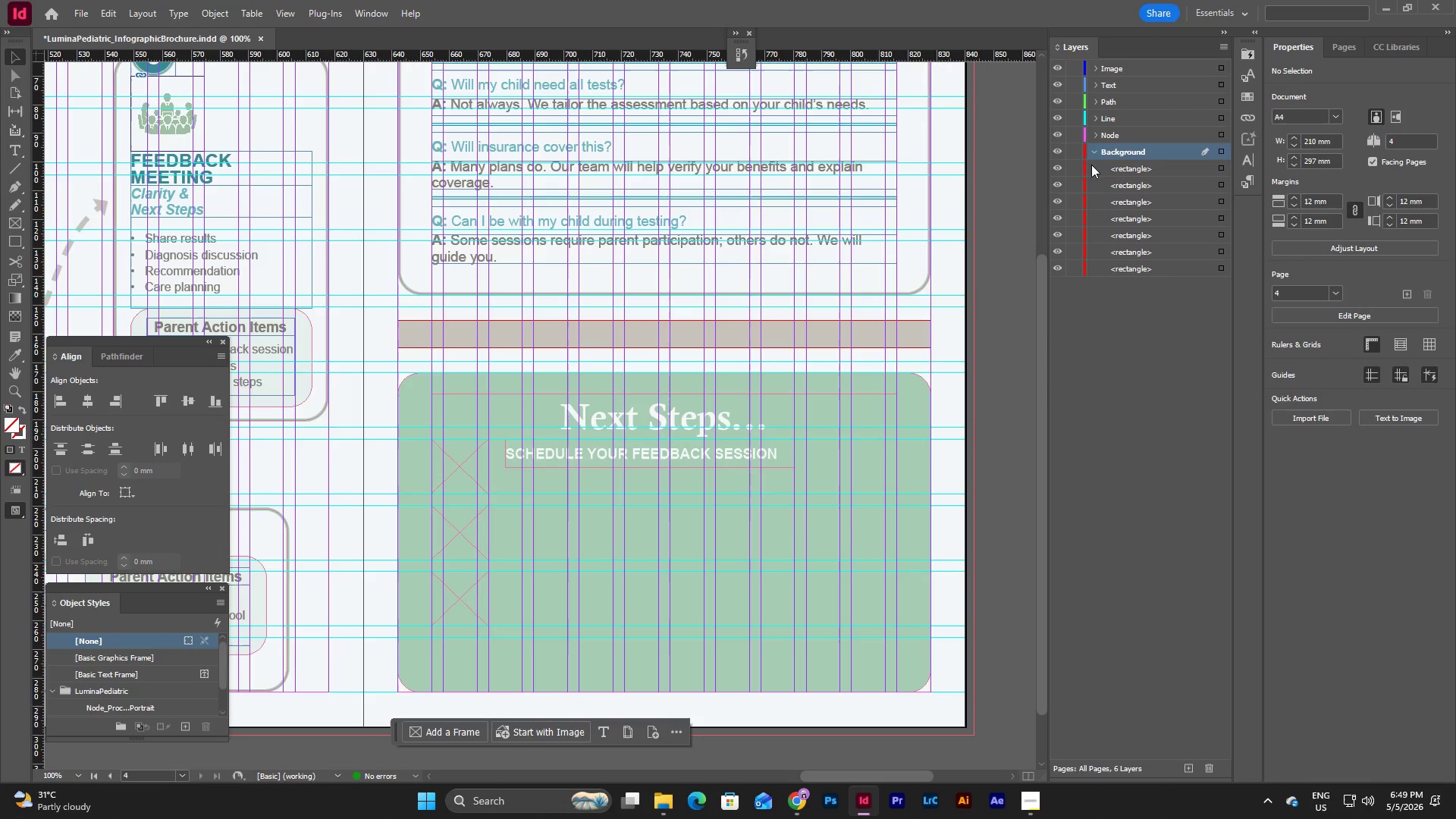 
left_click([1076, 153])
 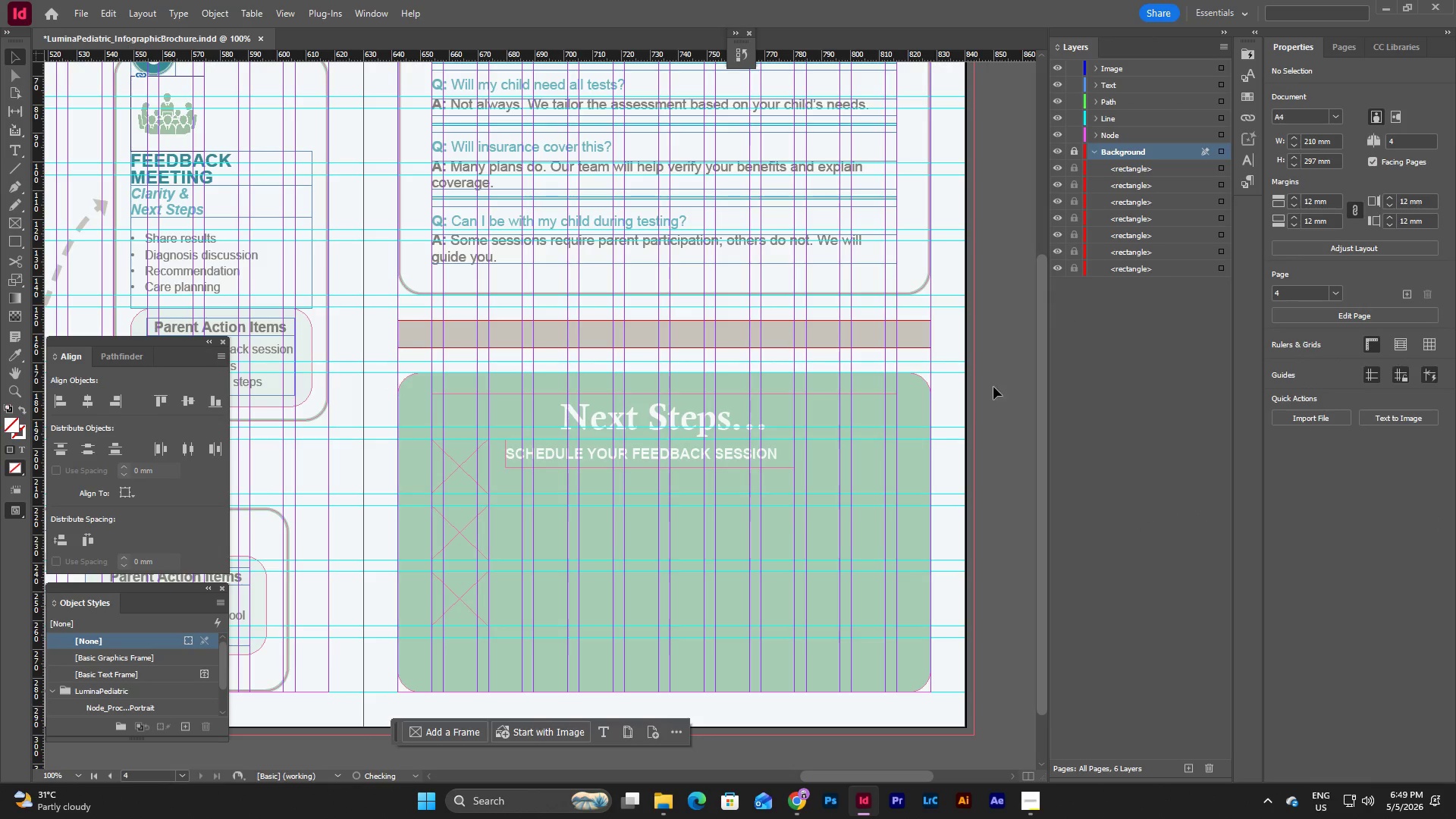 
left_click([990, 391])
 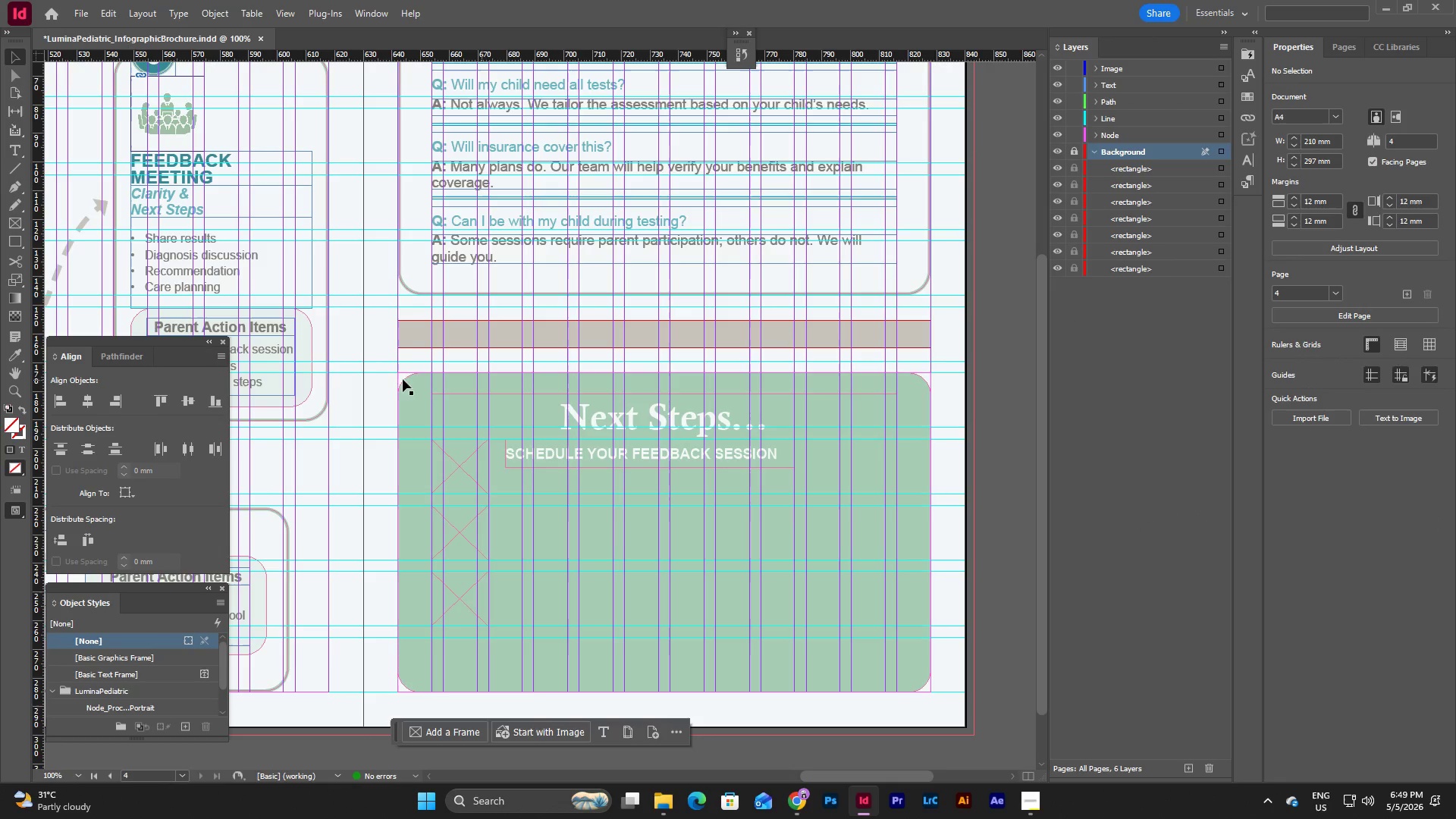 
left_click_drag(start_coordinate=[378, 380], to_coordinate=[957, 692])
 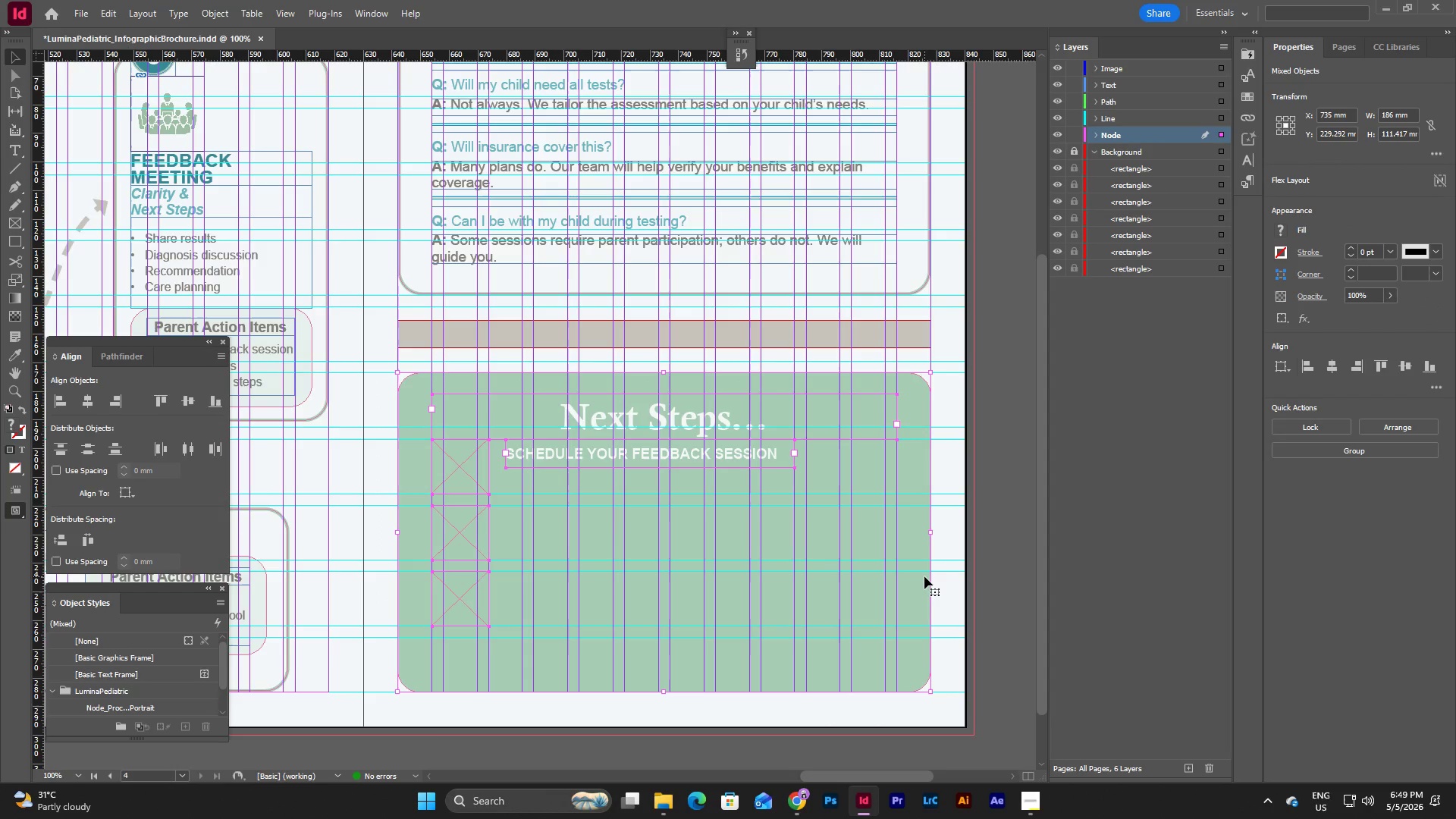 
scroll: coordinate [924, 576], scroll_direction: down, amount: 1.0
 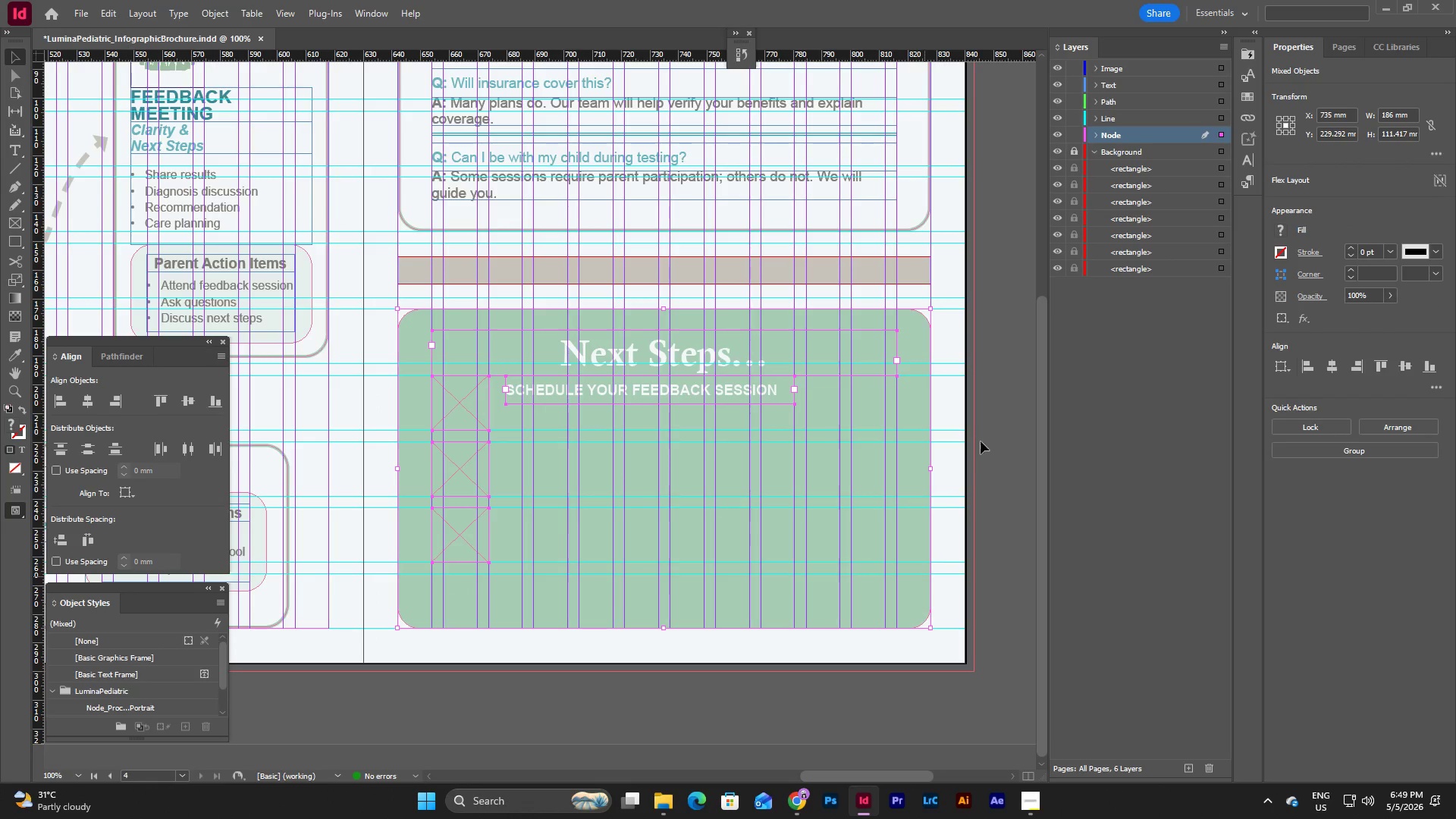 
left_click([1005, 406])
 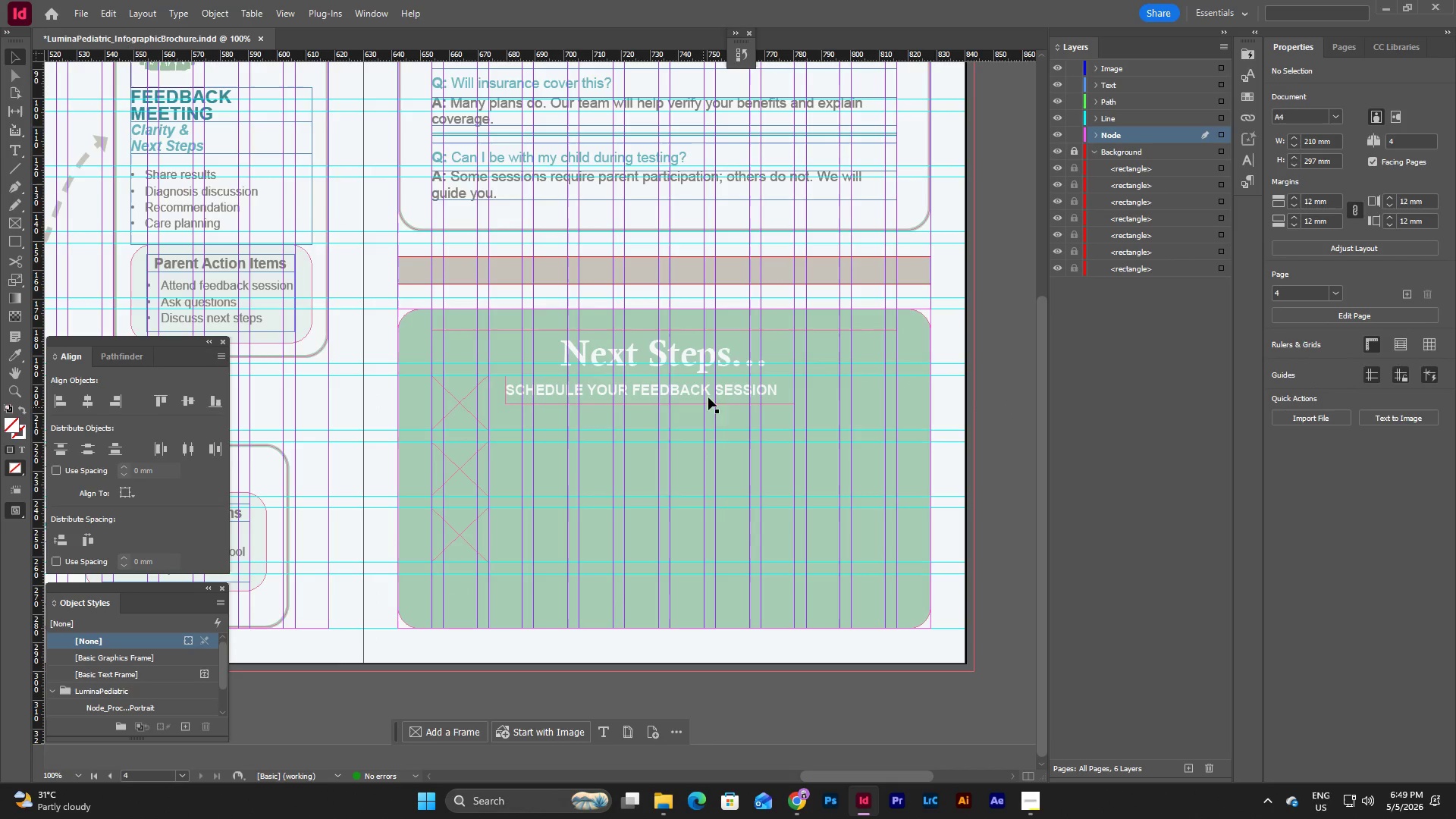 
left_click([723, 387])
 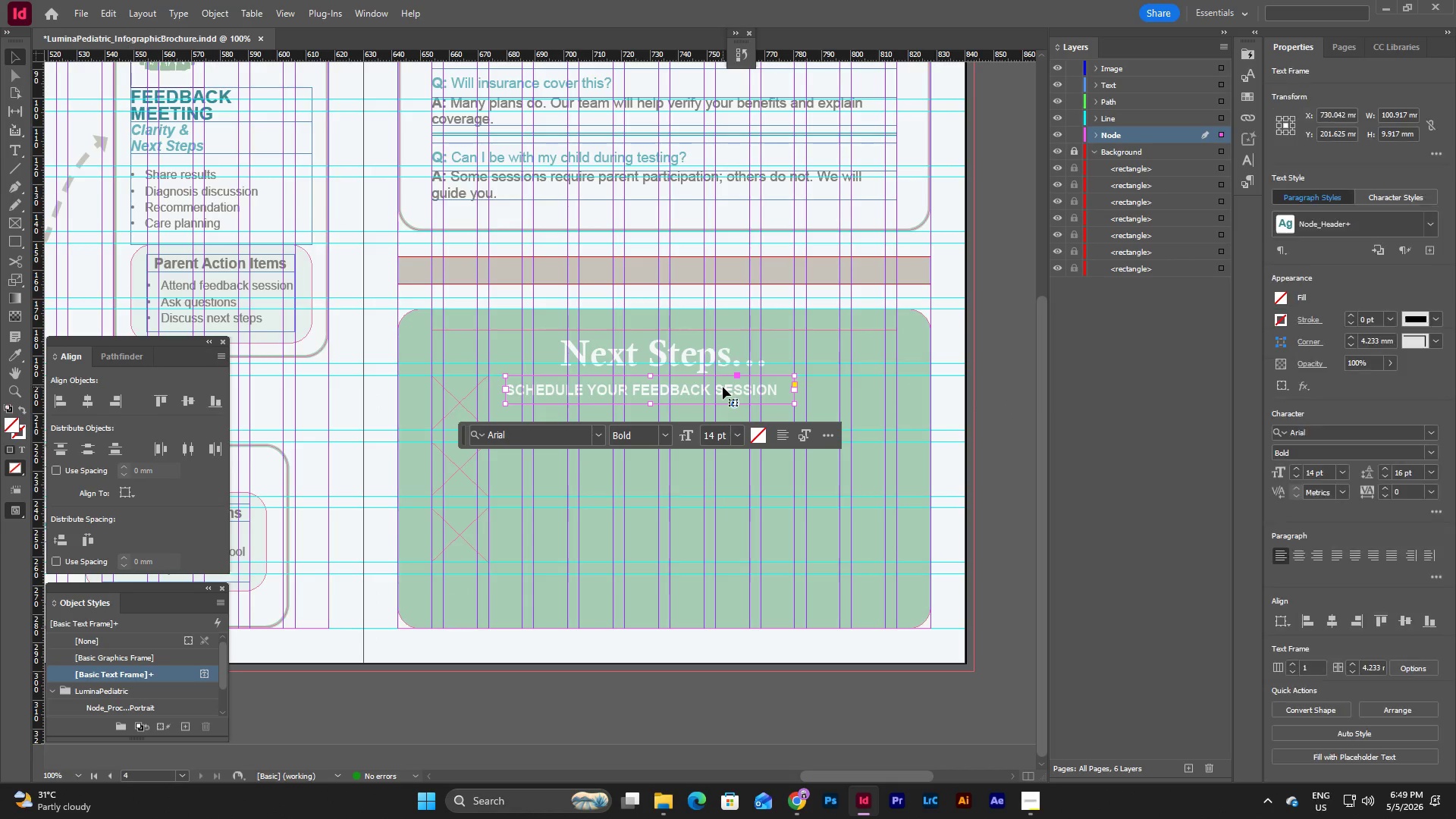 
key(Control+C)
 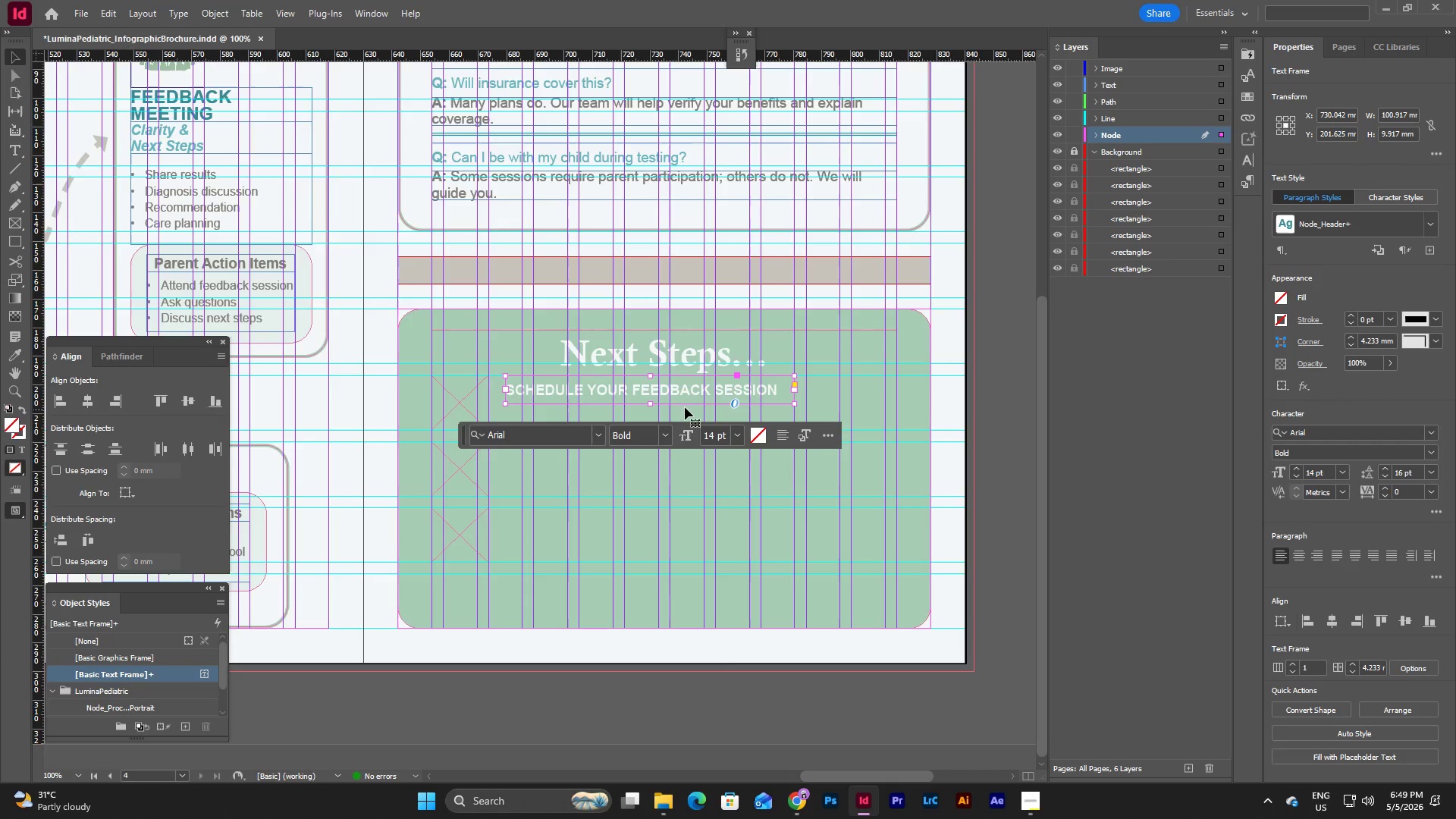 
left_click([682, 407])
 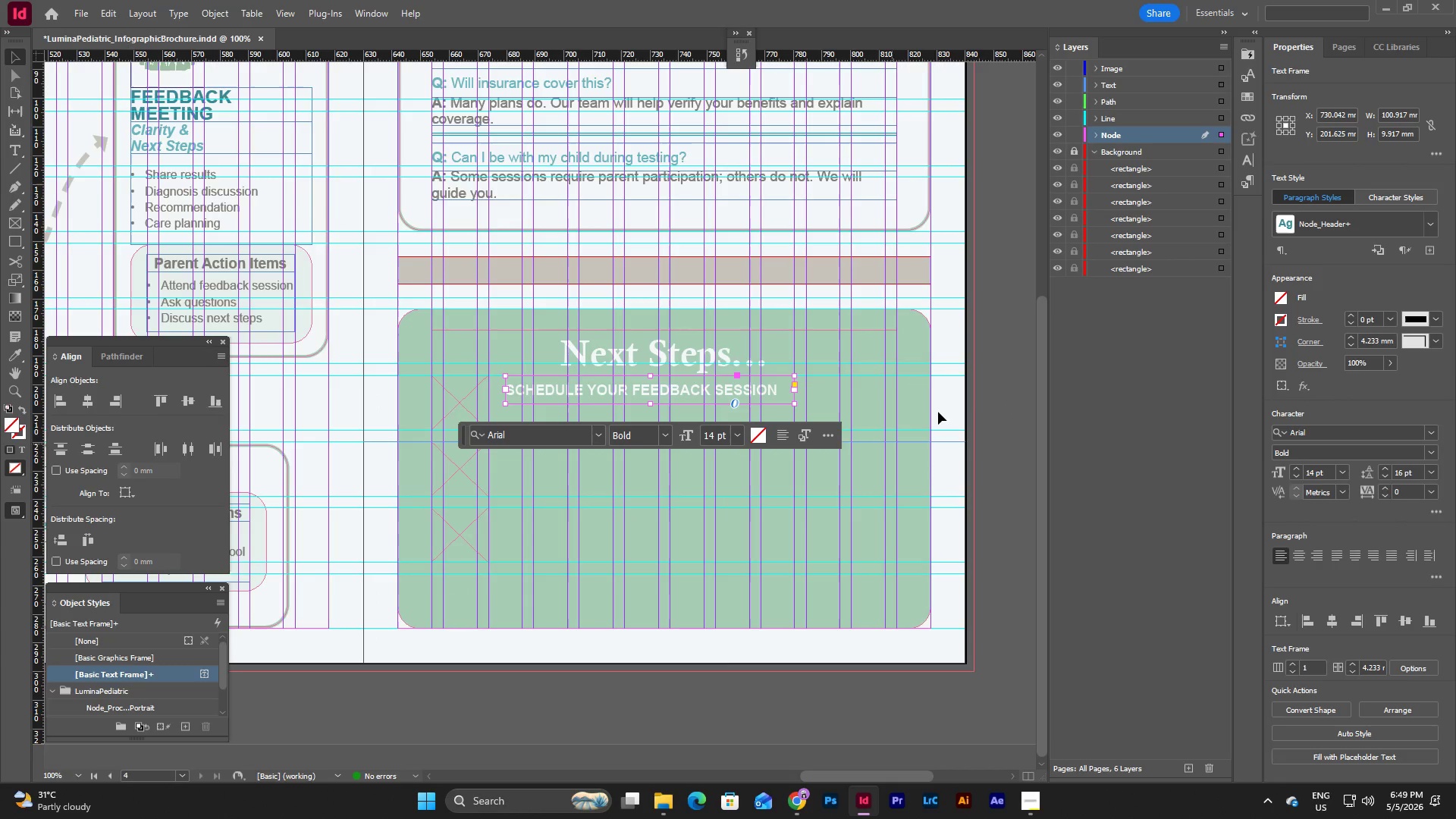 
left_click([947, 401])
 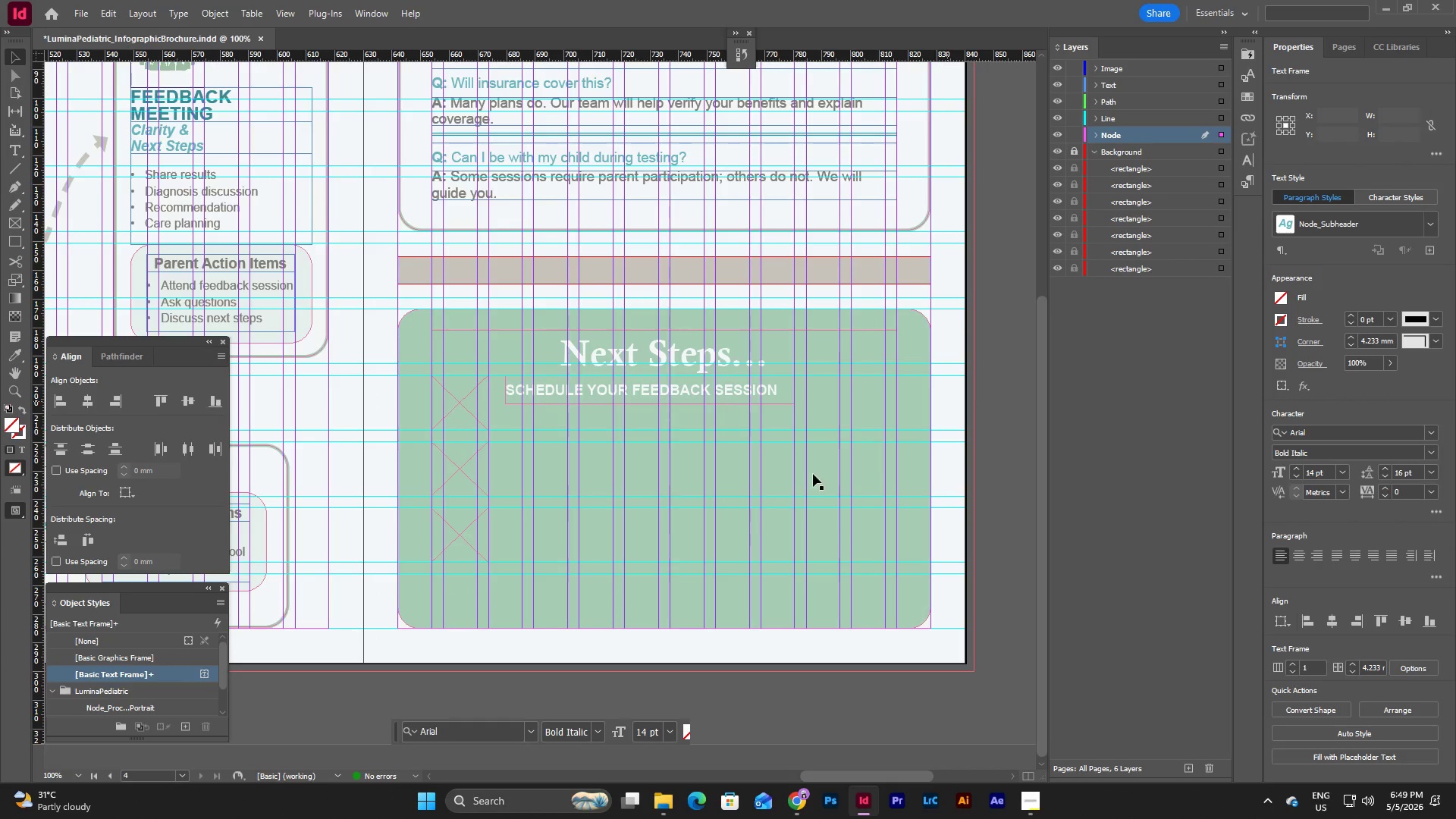 
key(Control+V)
 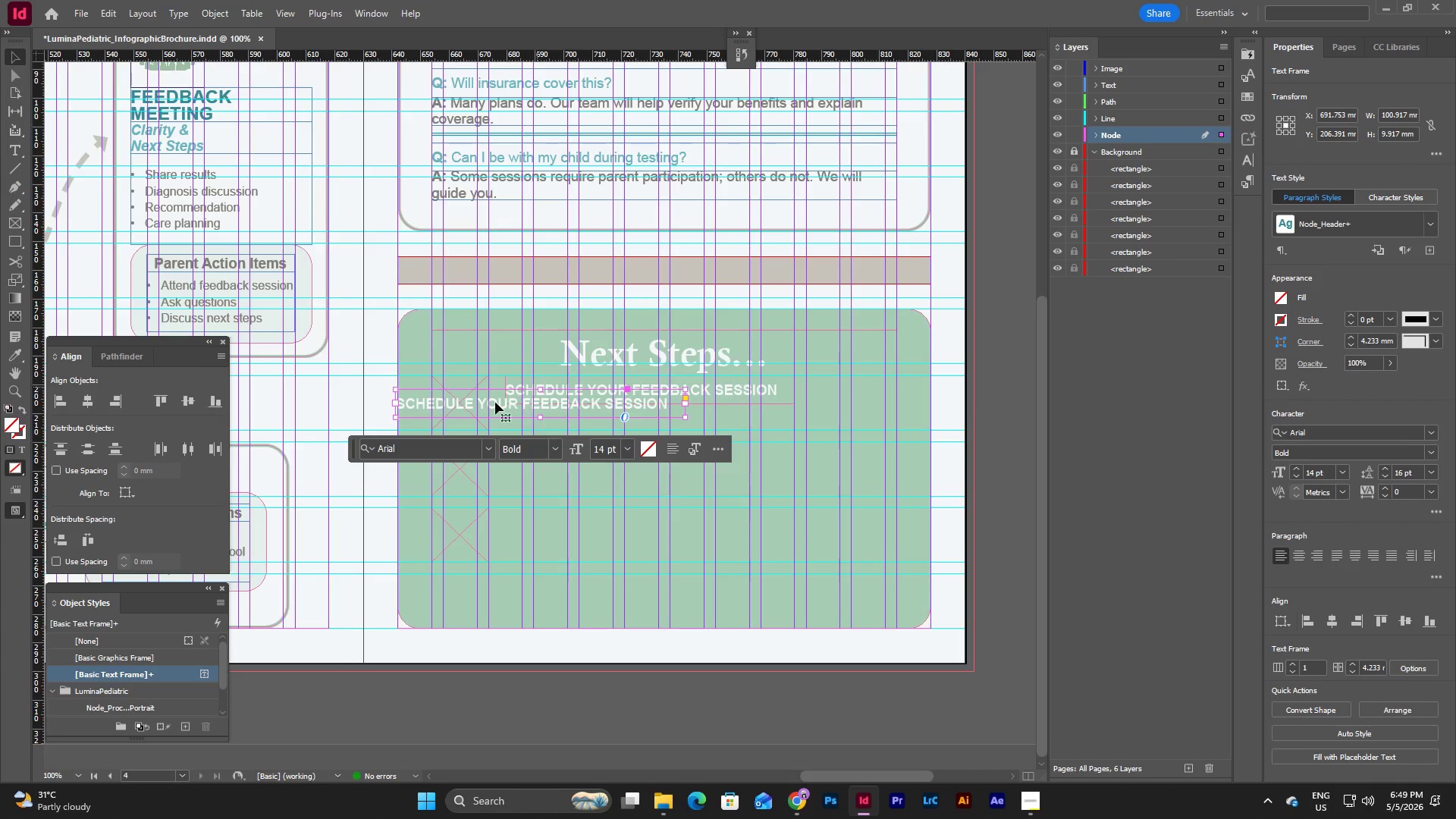 
left_click_drag(start_coordinate=[494, 402], to_coordinate=[604, 418])
 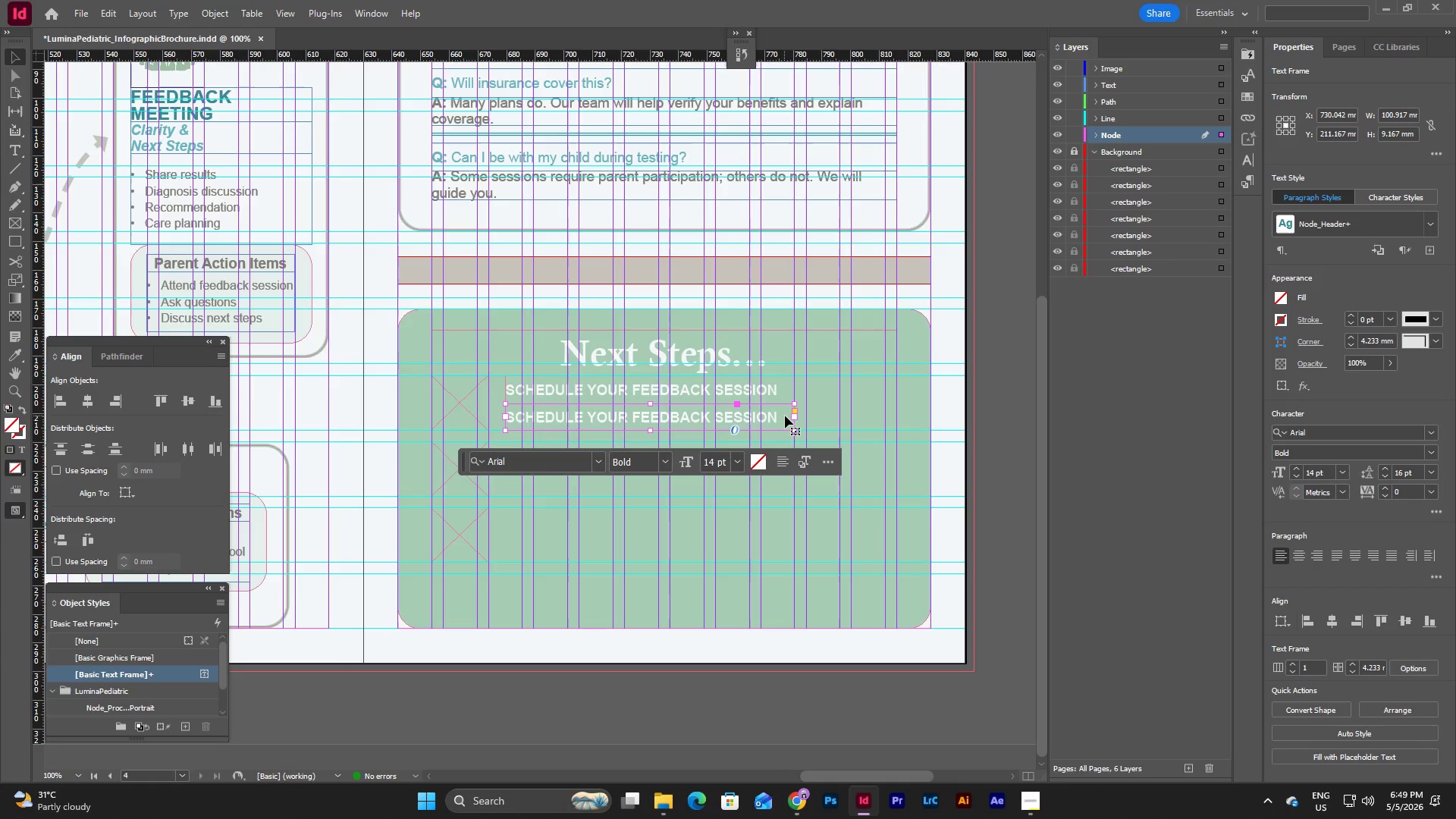 
left_click([771, 393])
 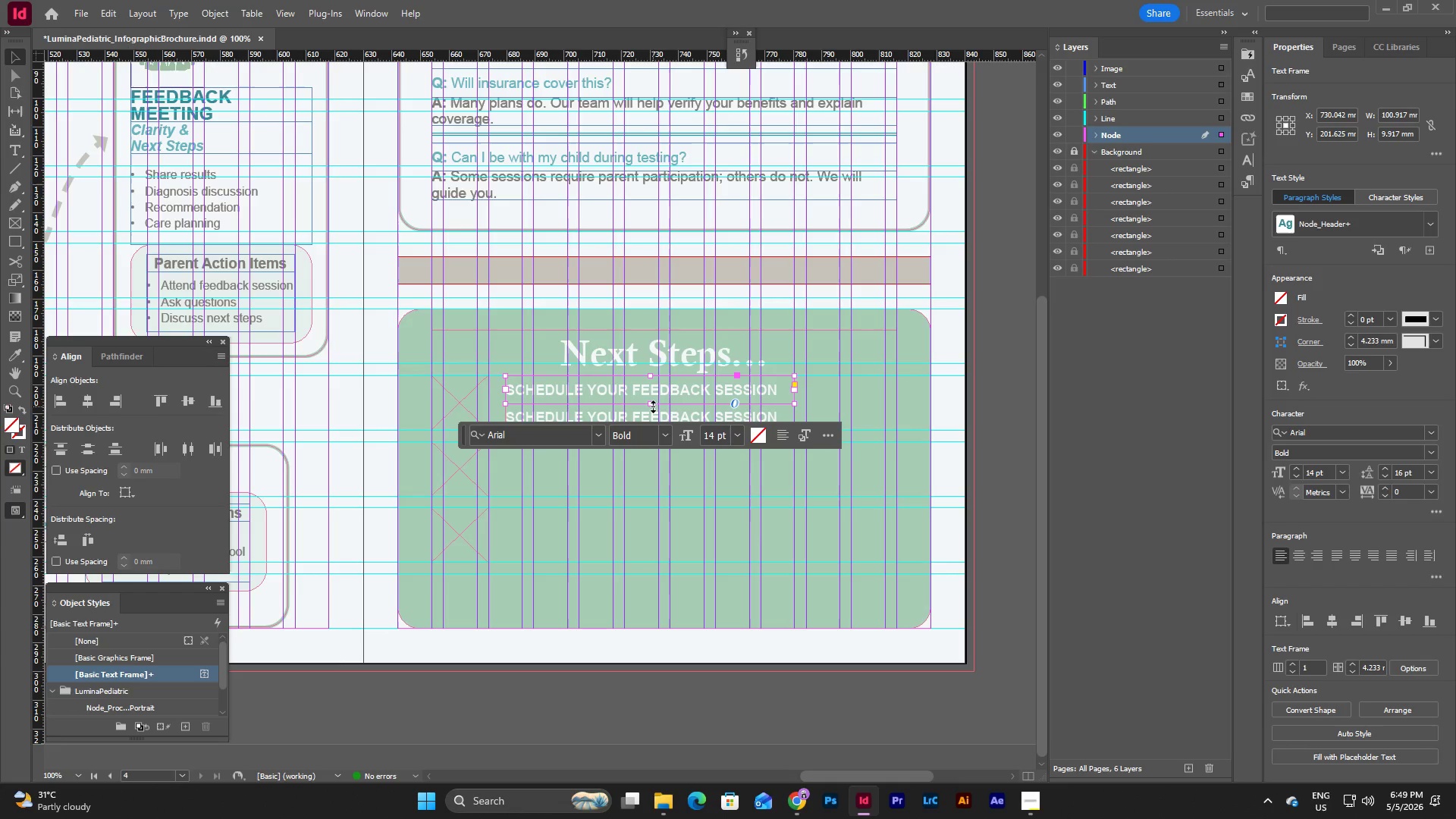 
left_click_drag(start_coordinate=[652, 406], to_coordinate=[652, 397])
 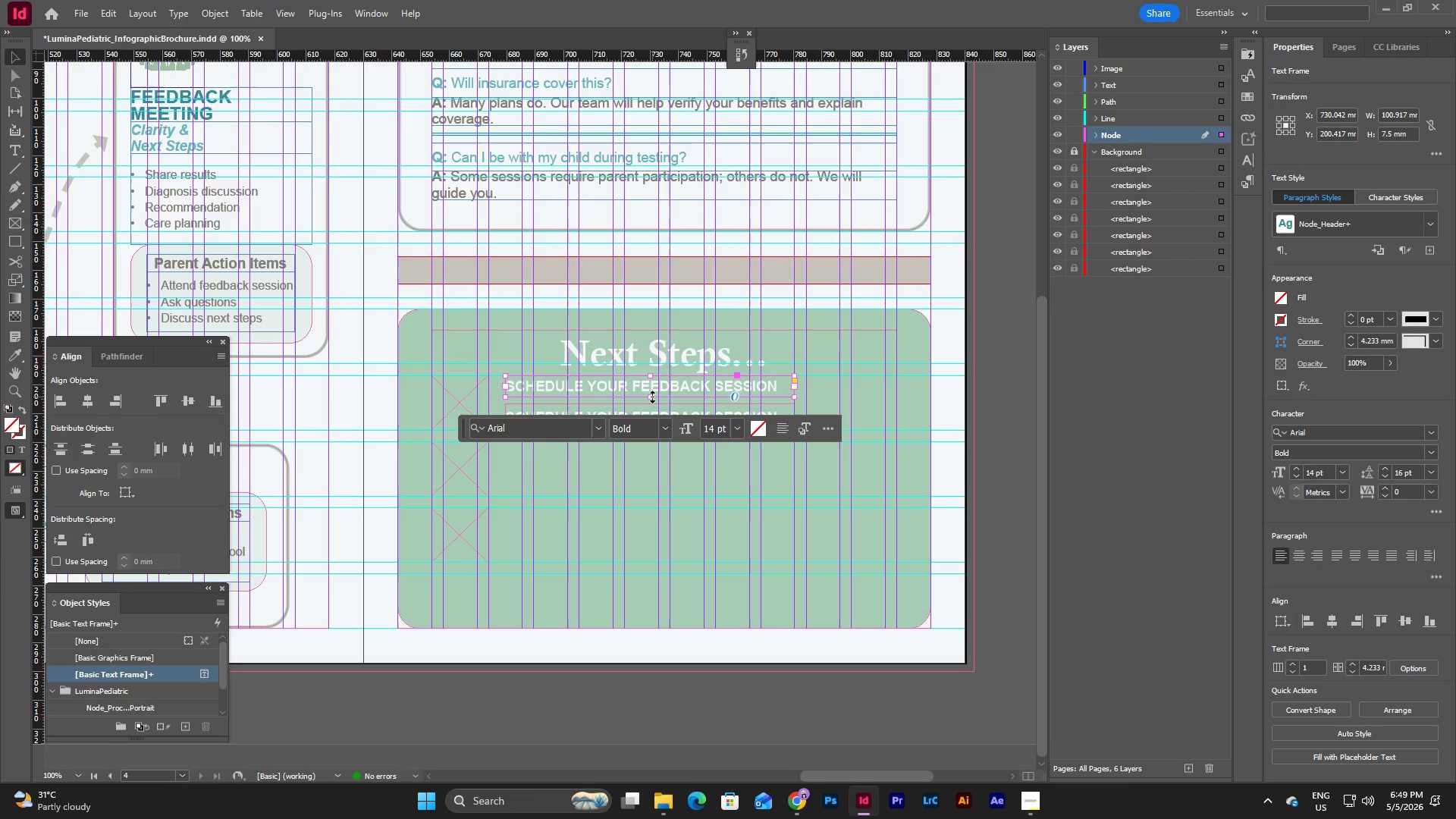 
left_click_drag(start_coordinate=[652, 397], to_coordinate=[652, 392])
 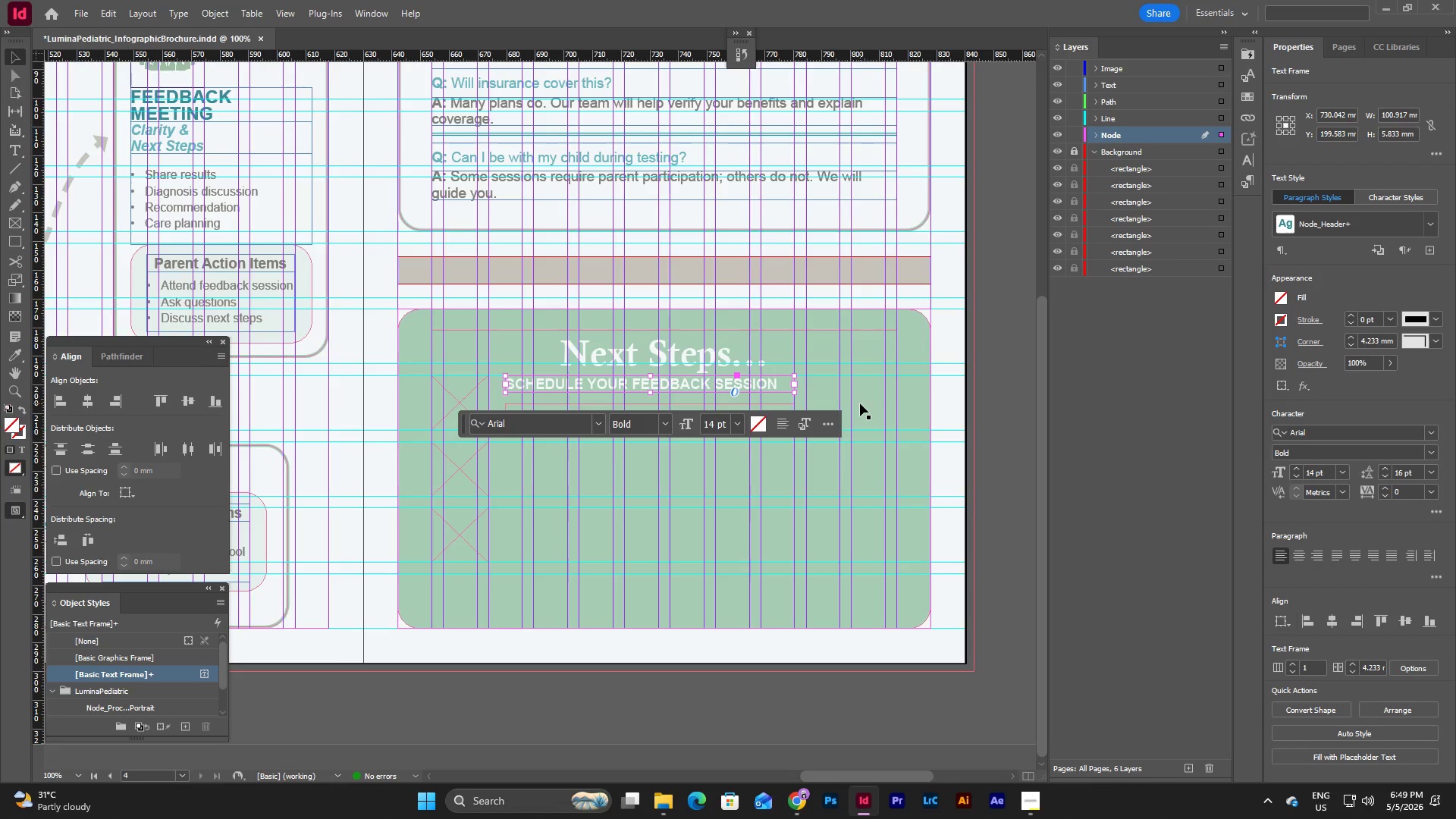 
left_click([862, 402])
 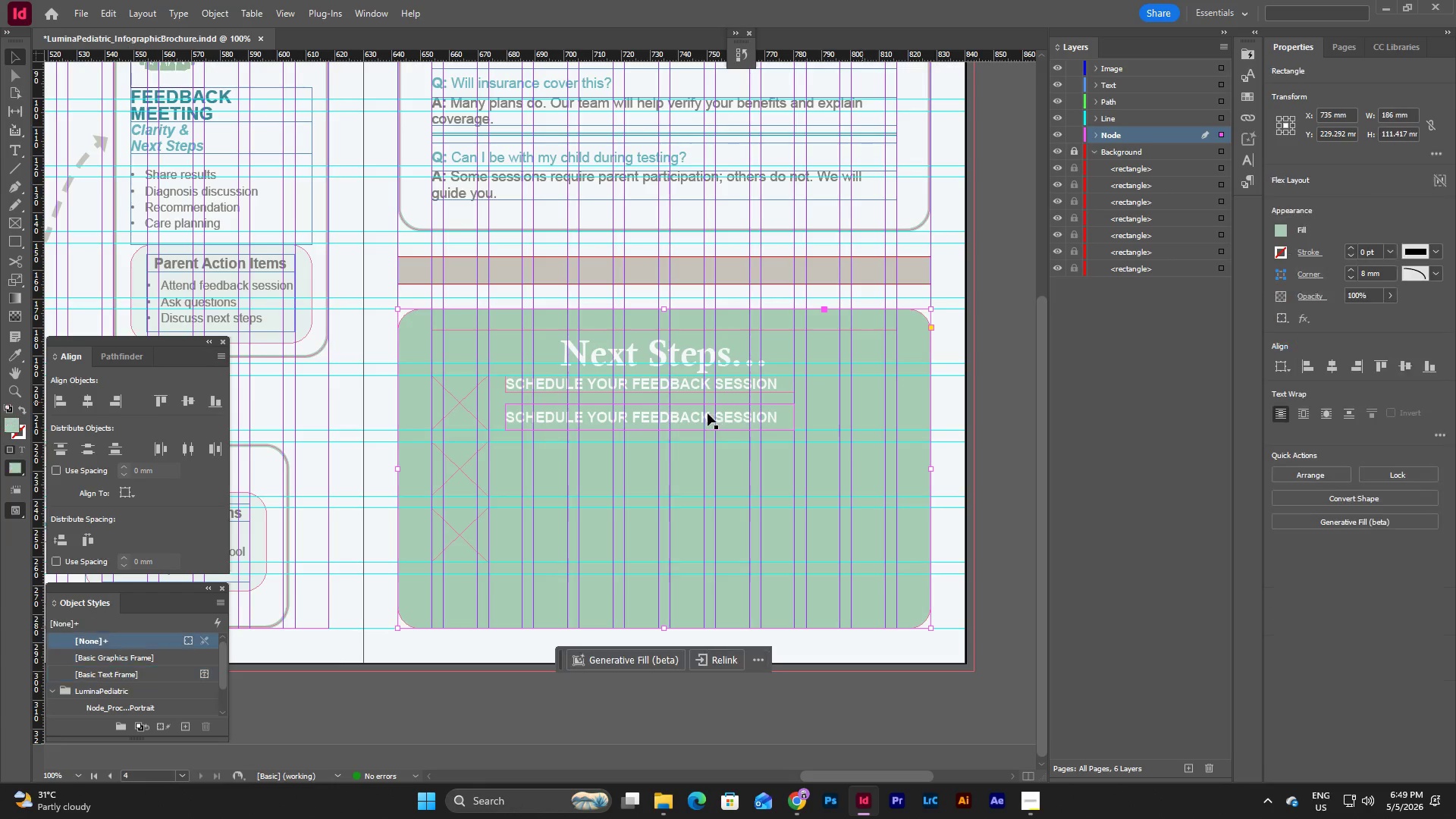 
left_click([702, 412])
 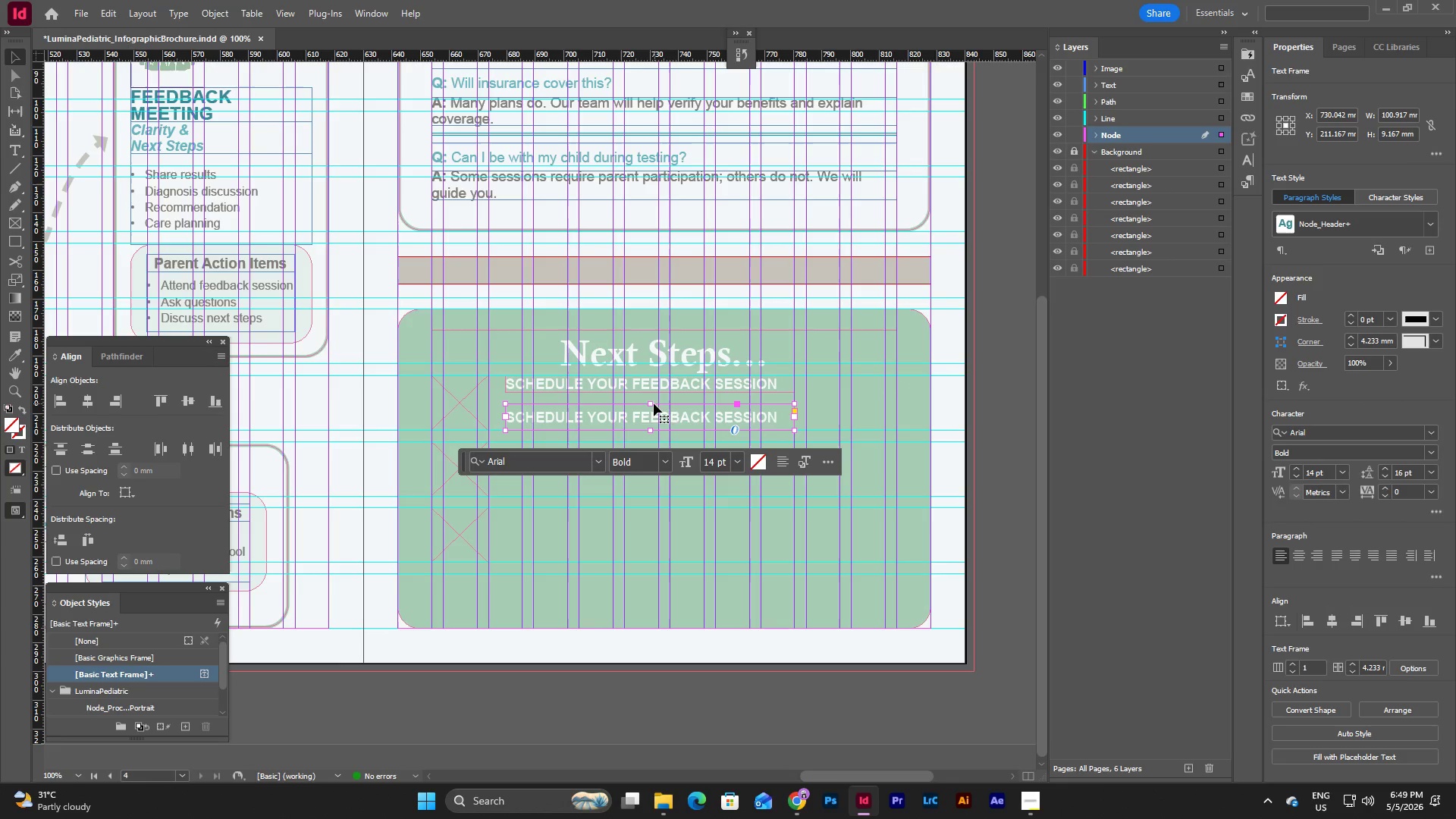 
left_click_drag(start_coordinate=[652, 403], to_coordinate=[652, 394])
 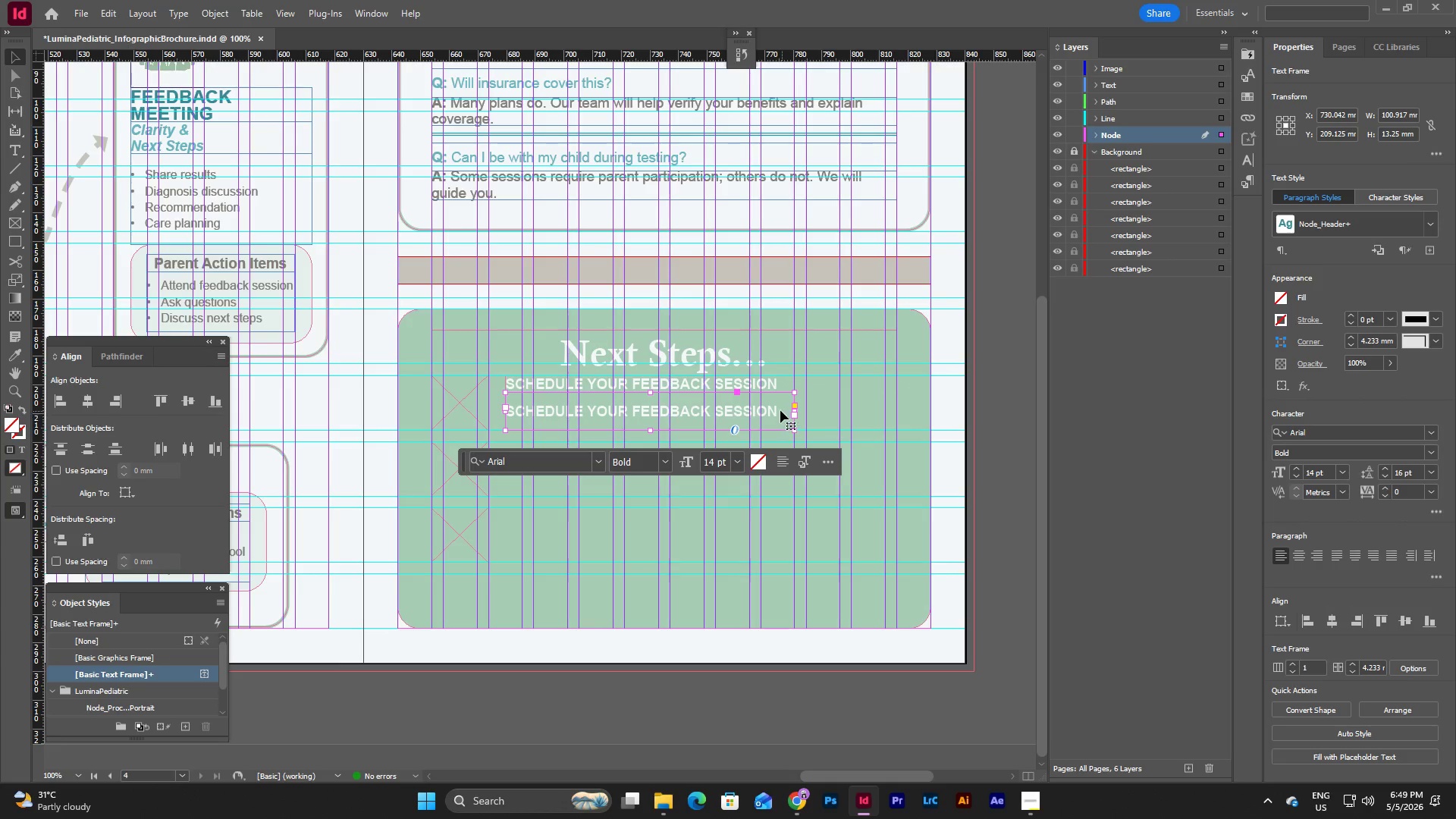 
double_click([780, 410])
 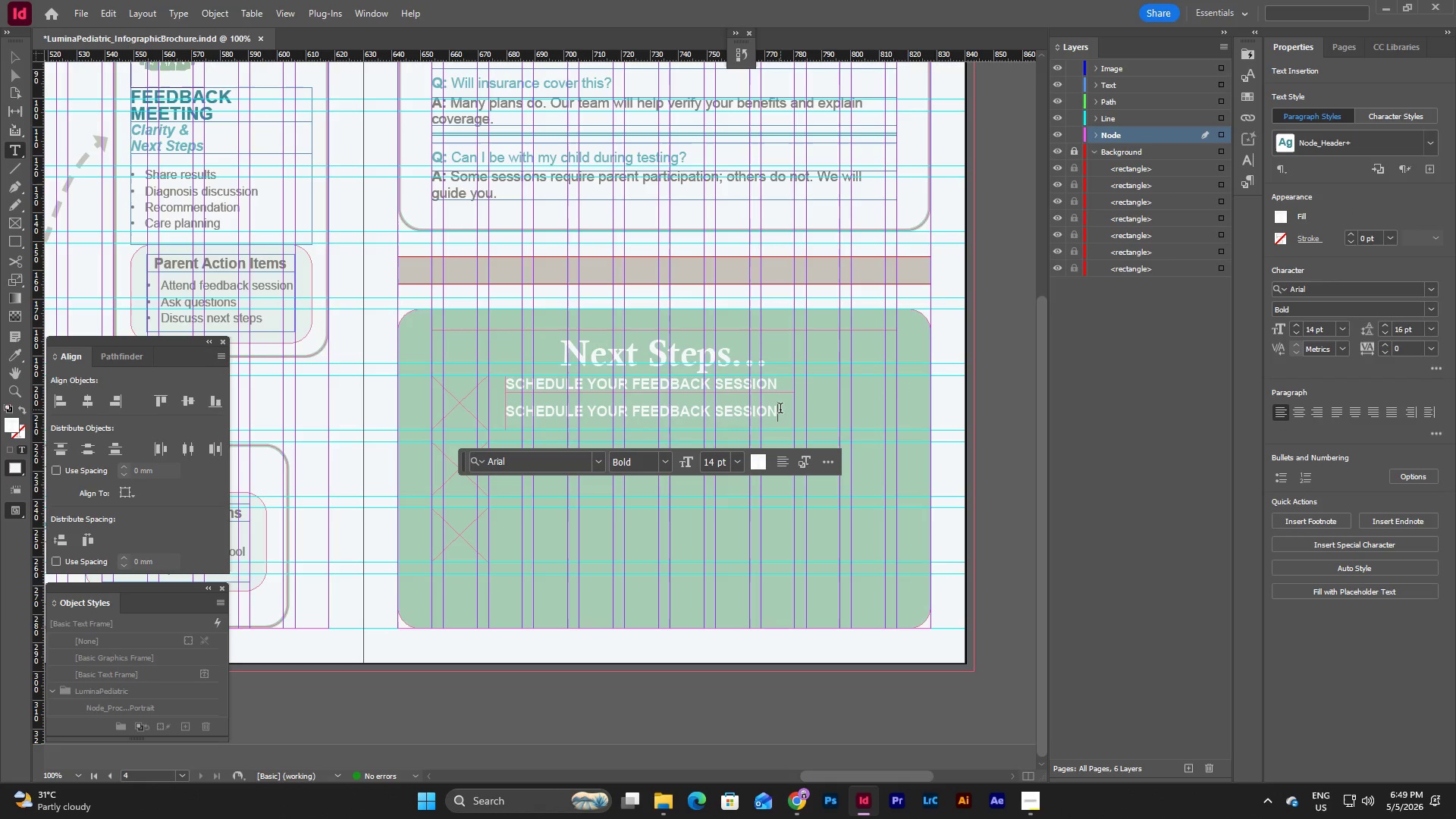 
left_click_drag(start_coordinate=[780, 410], to_coordinate=[505, 409])
 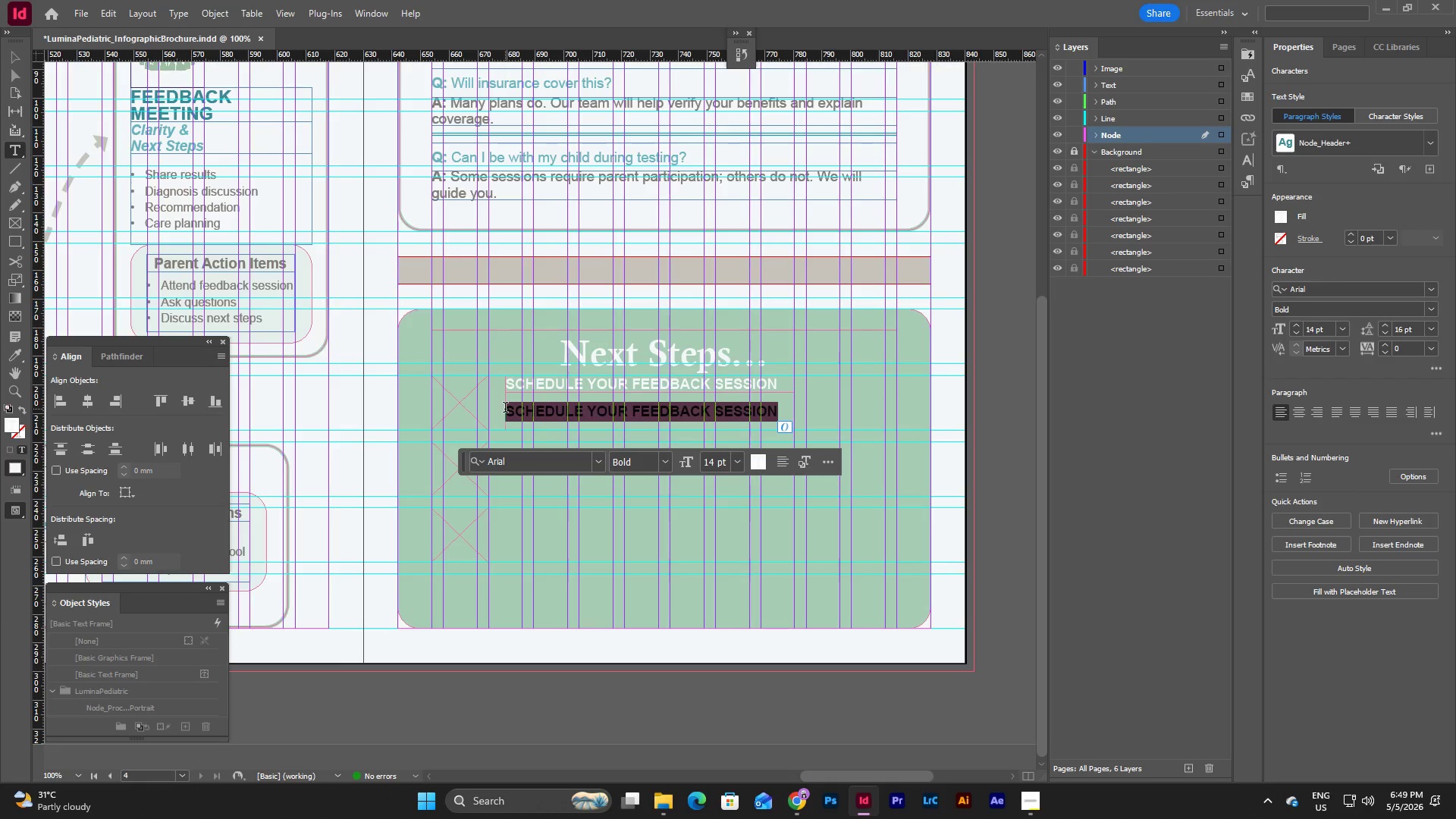 
type(We)
key(Backspace)
key(Backspace)
 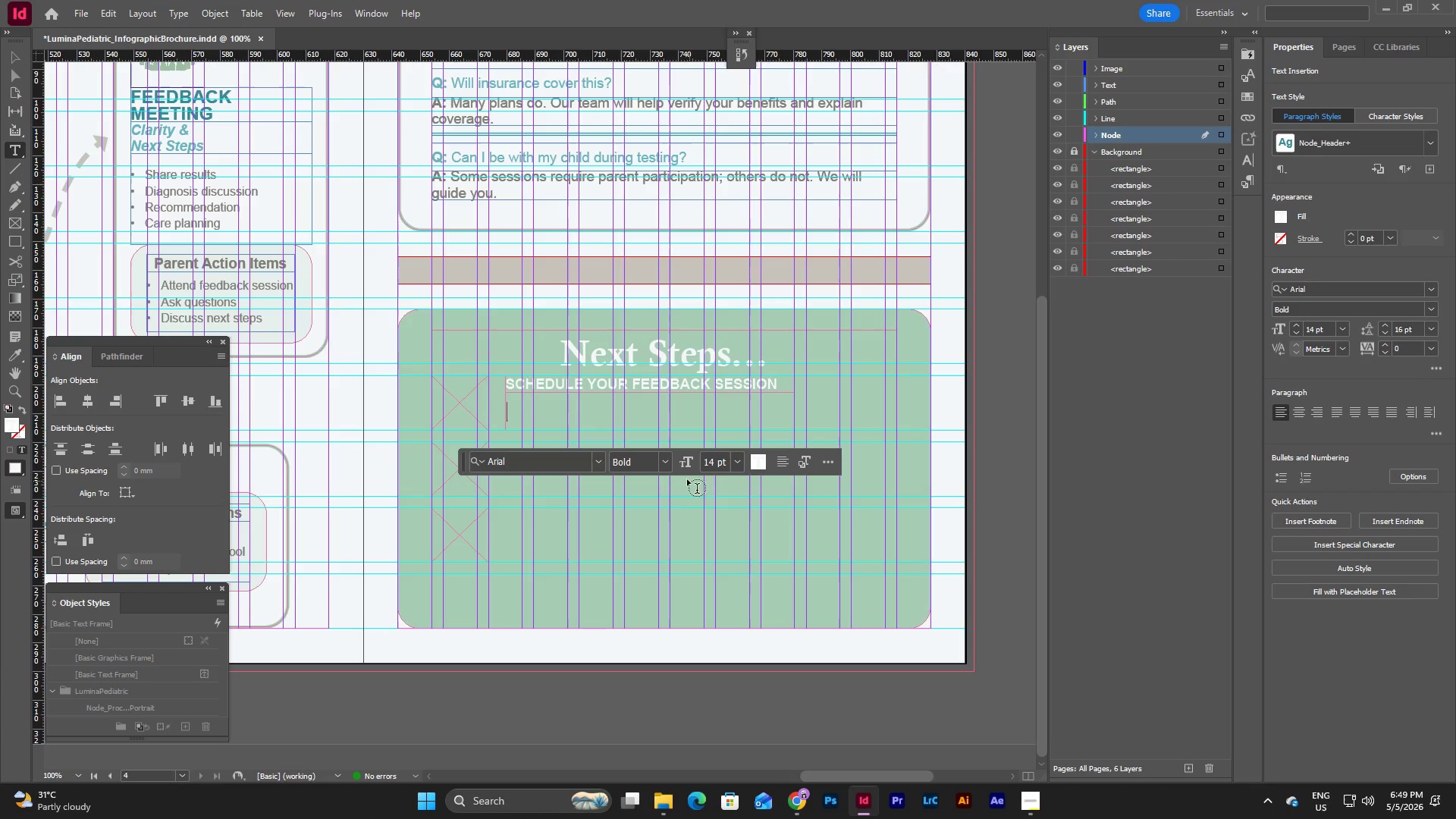 
left_click([664, 461])
 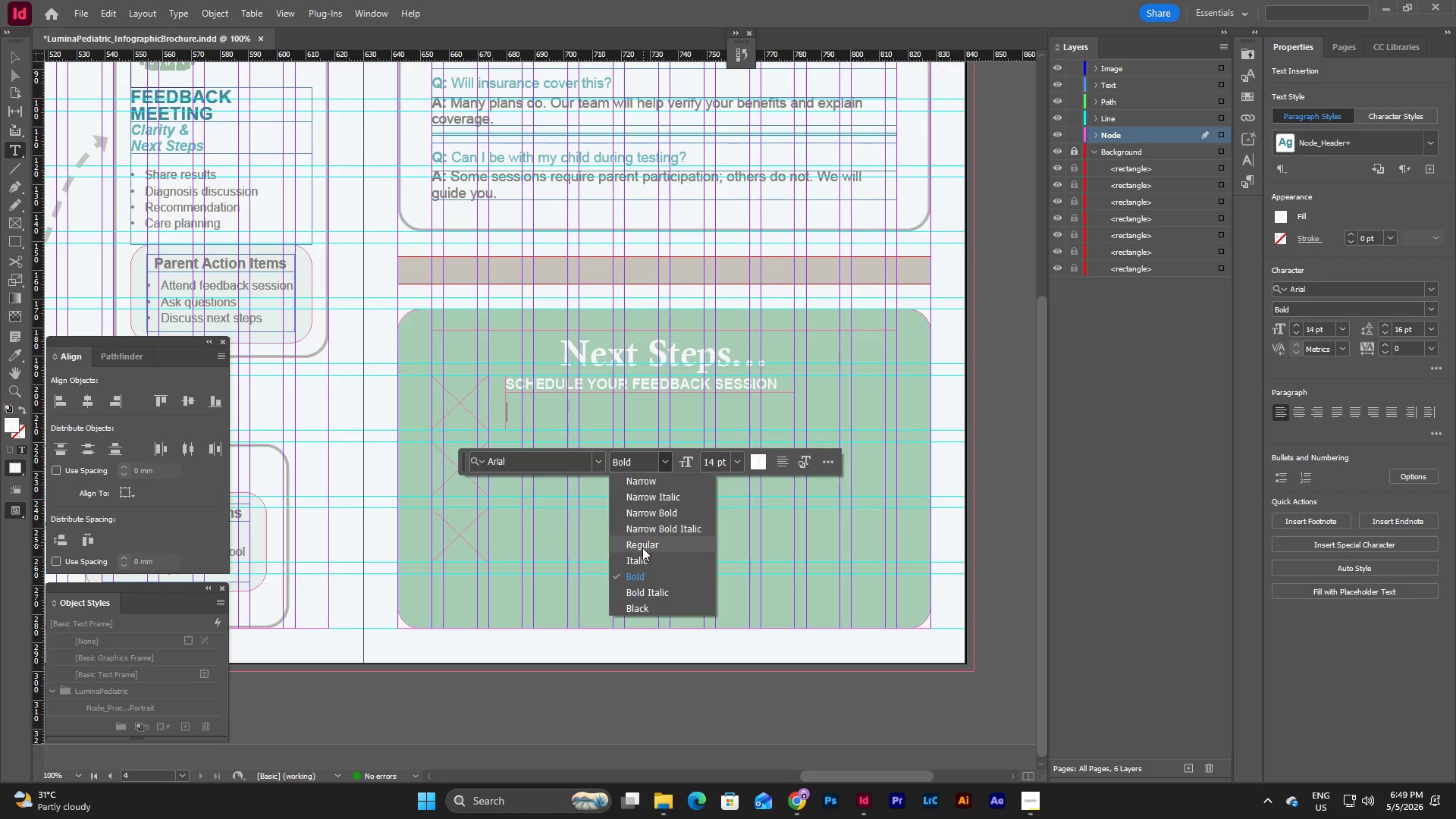 
left_click([642, 546])
 